 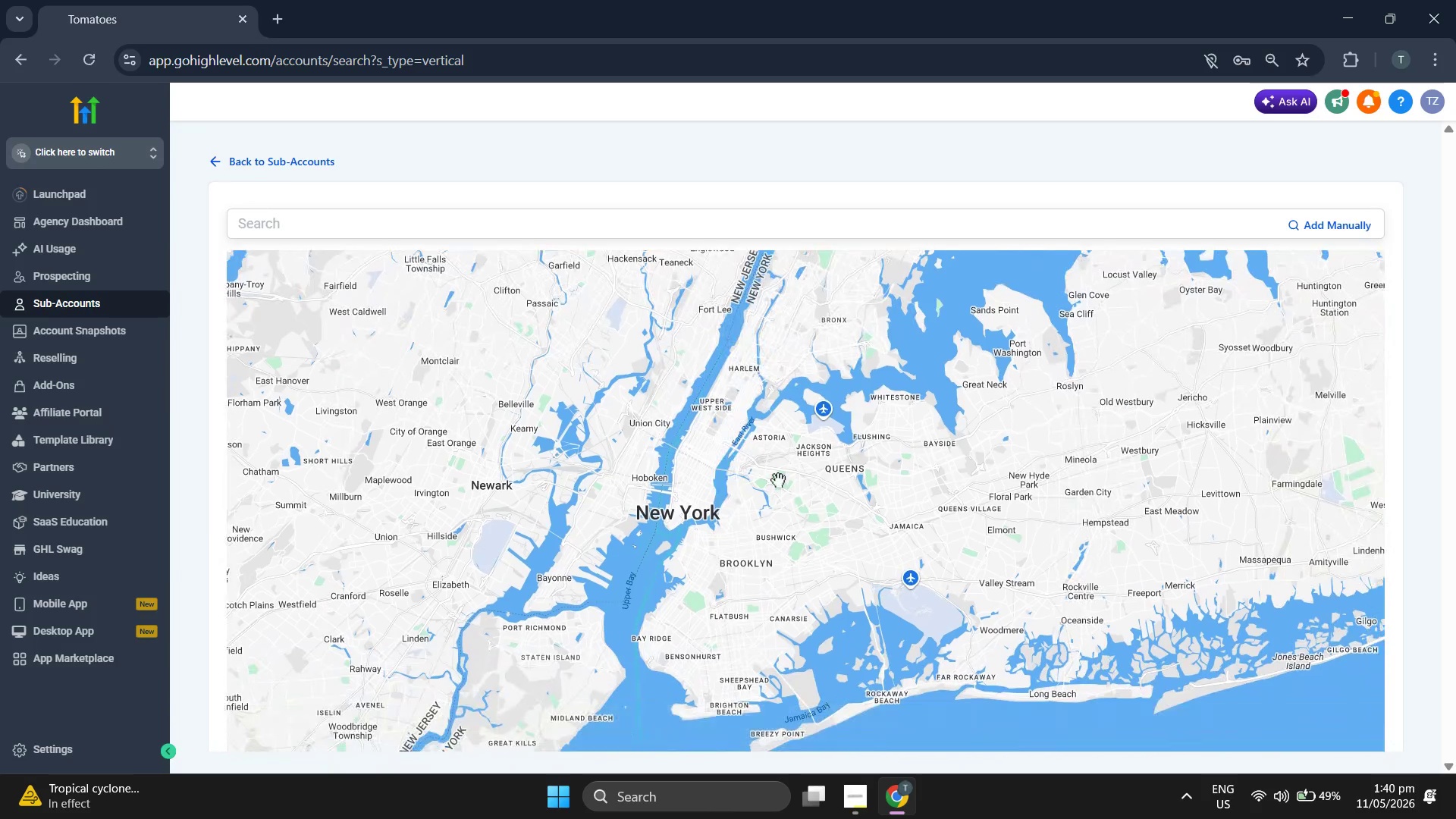 
scroll: coordinate [779, 488], scroll_direction: up, amount: 2.0
 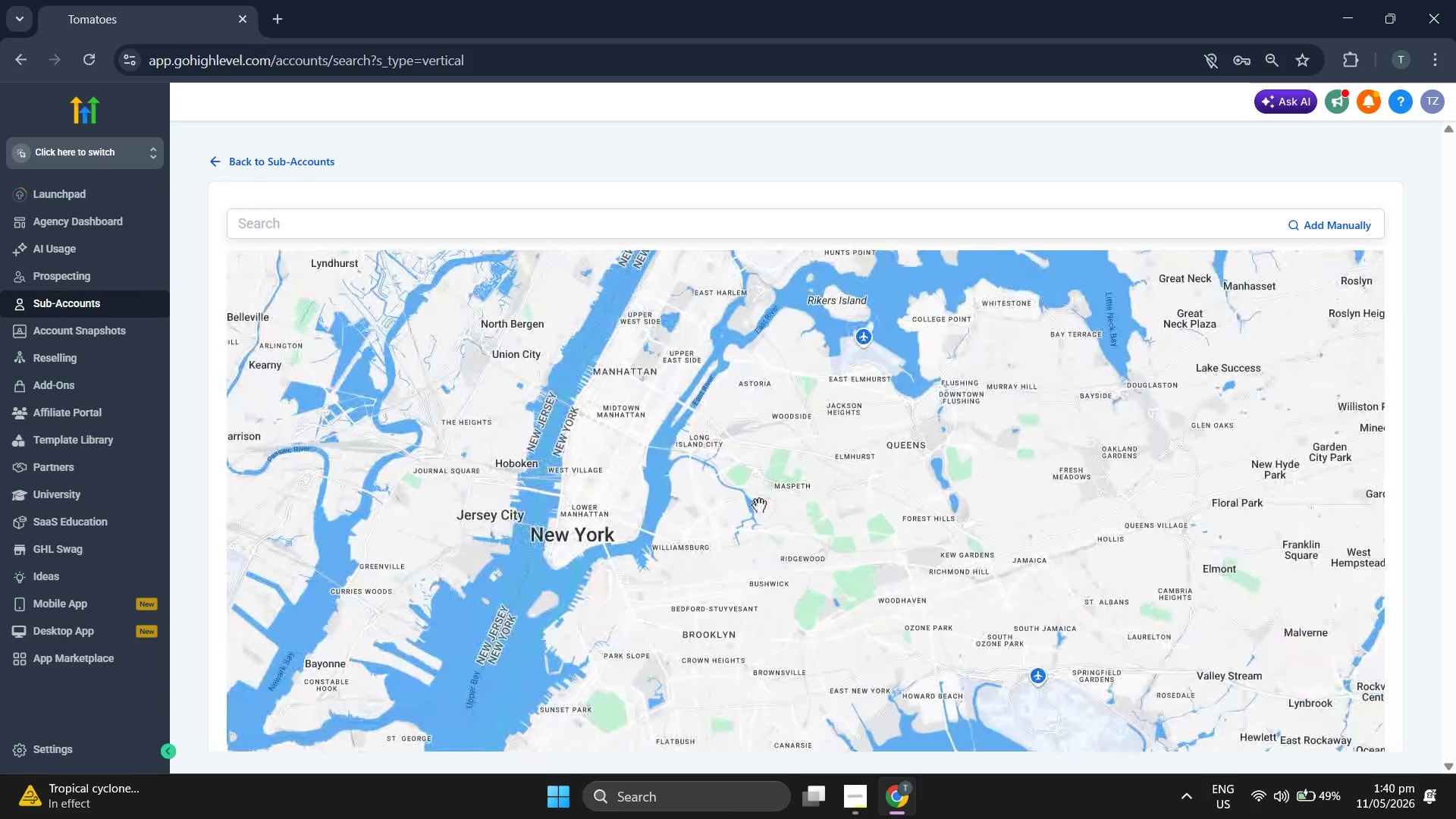 
left_click_drag(start_coordinate=[733, 516], to_coordinate=[781, 499])
 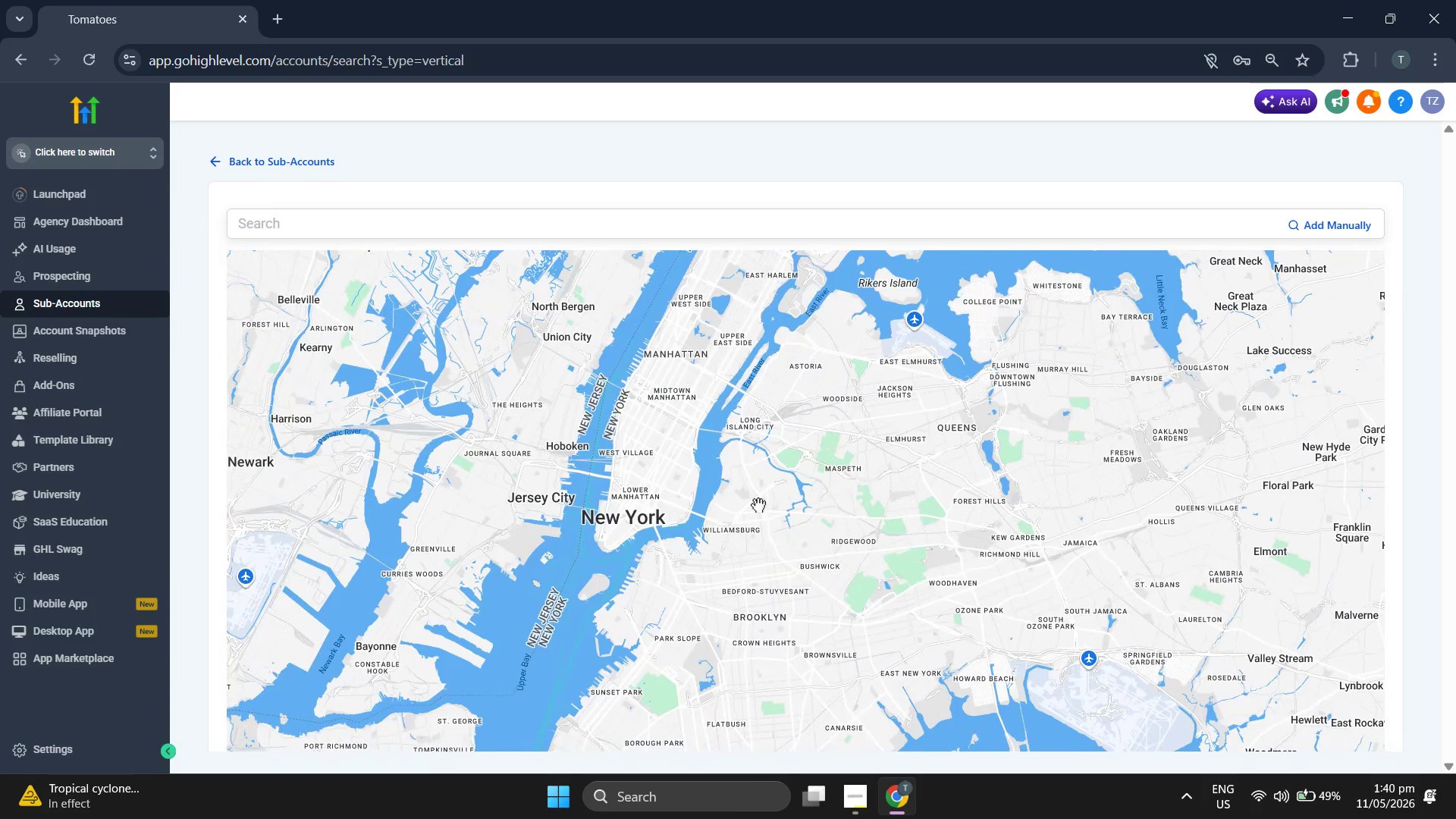 
left_click_drag(start_coordinate=[698, 506], to_coordinate=[754, 507])
 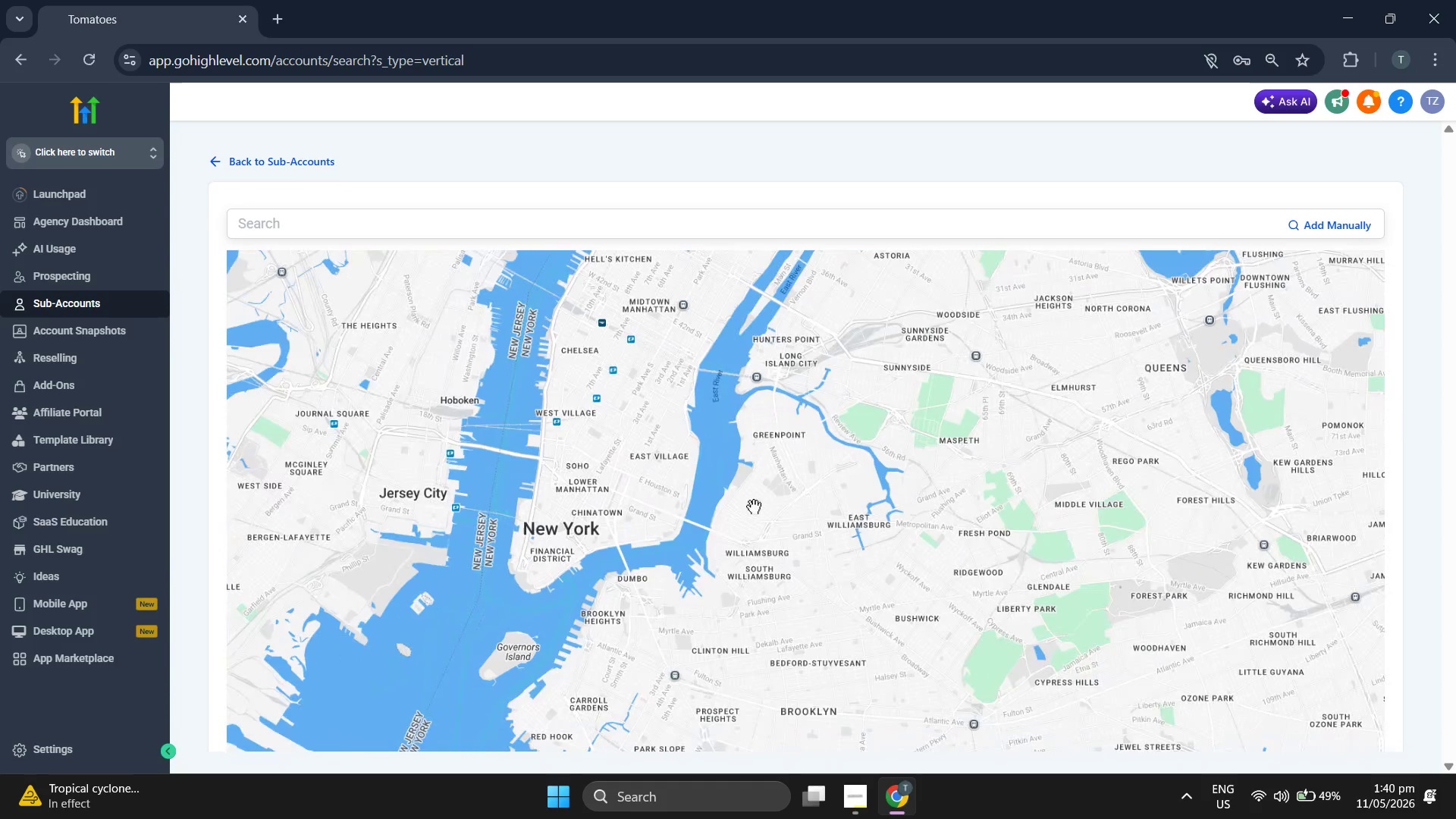 
scroll: coordinate [758, 505], scroll_direction: up, amount: 1.0
 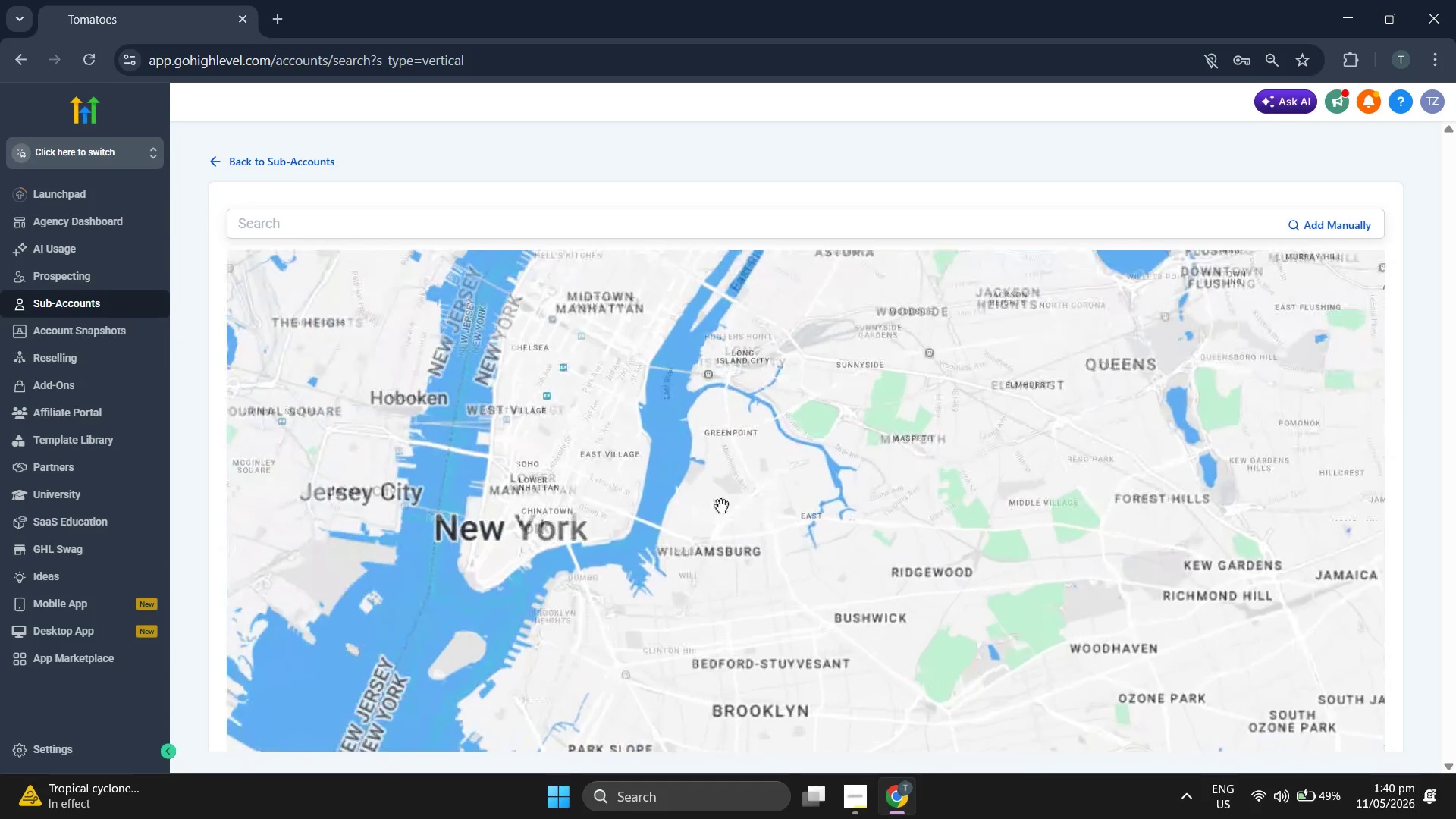 
scroll: coordinate [774, 497], scroll_direction: down, amount: 2.0
 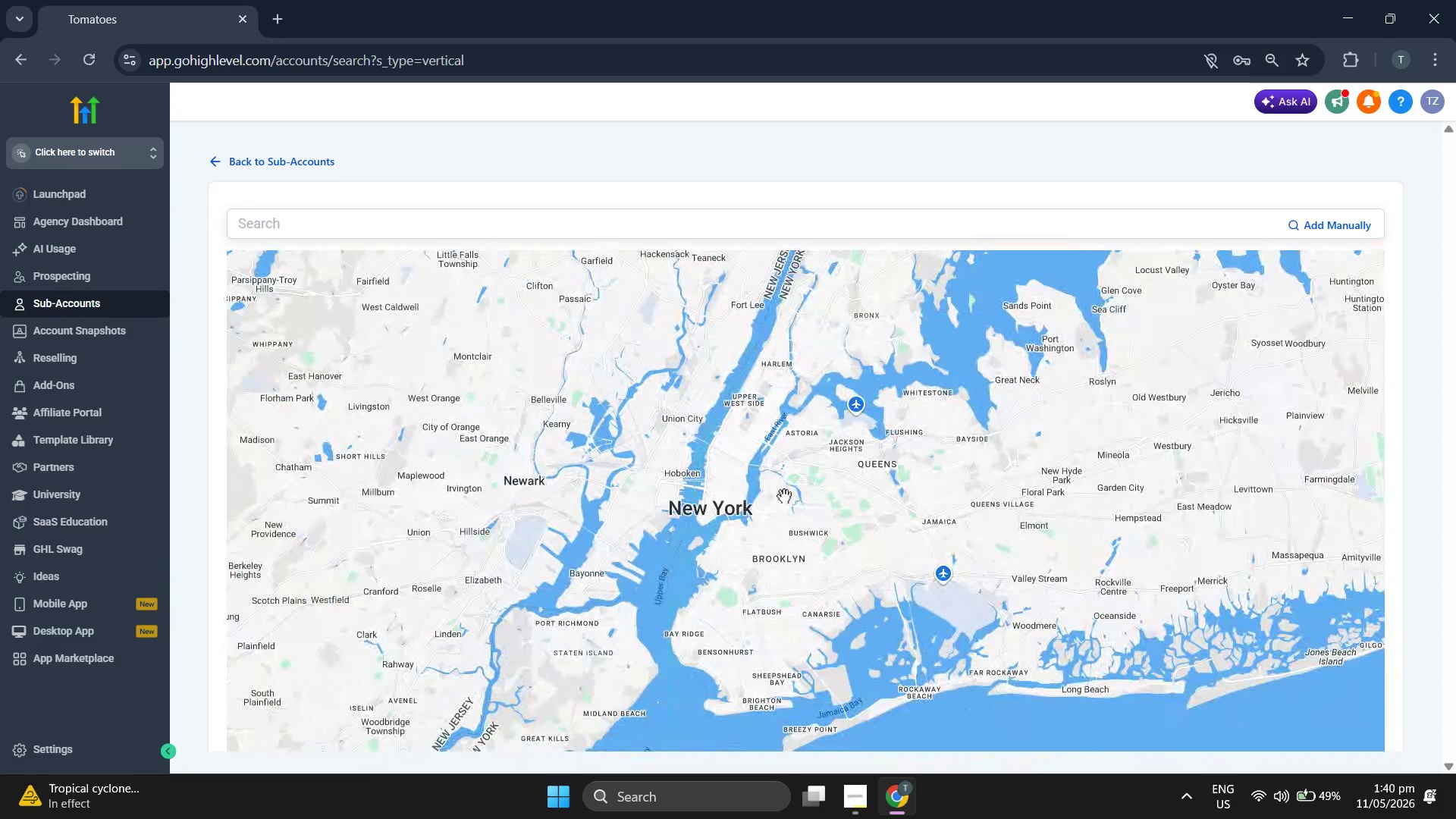 
left_click_drag(start_coordinate=[858, 491], to_coordinate=[830, 503])
 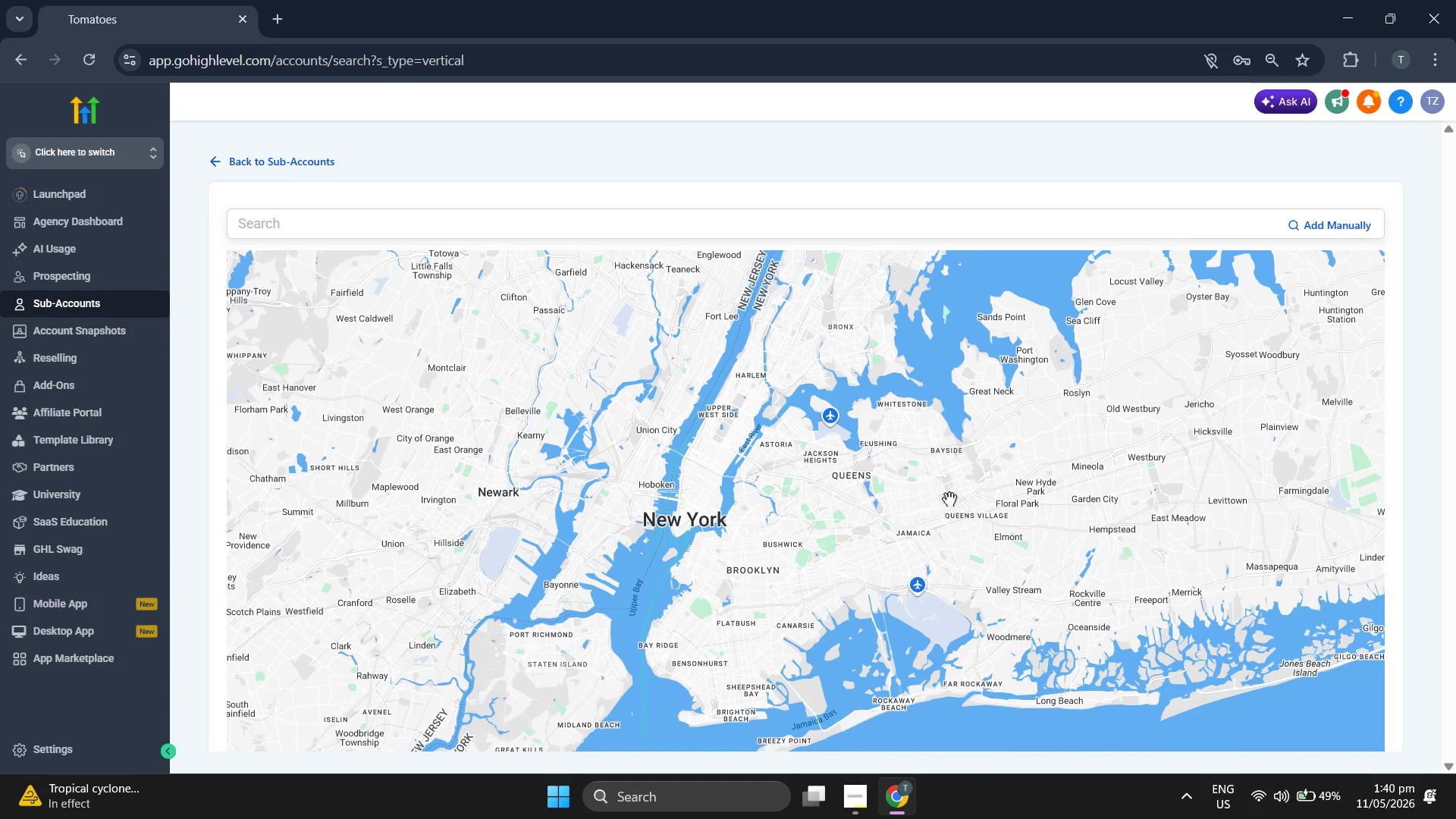 
left_click_drag(start_coordinate=[949, 499], to_coordinate=[928, 533])
 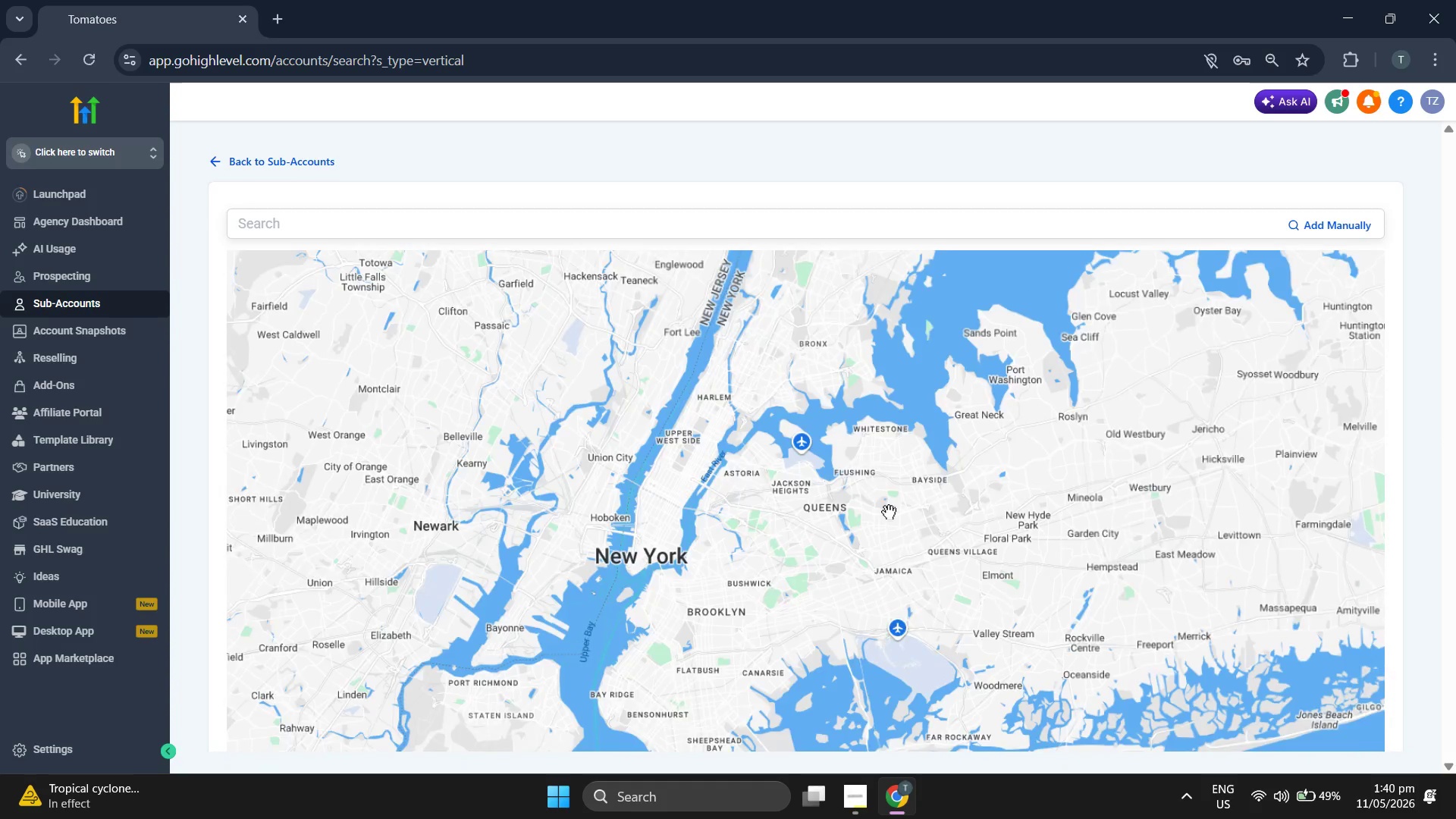 
scroll: coordinate [890, 512], scroll_direction: up, amount: 1.0
 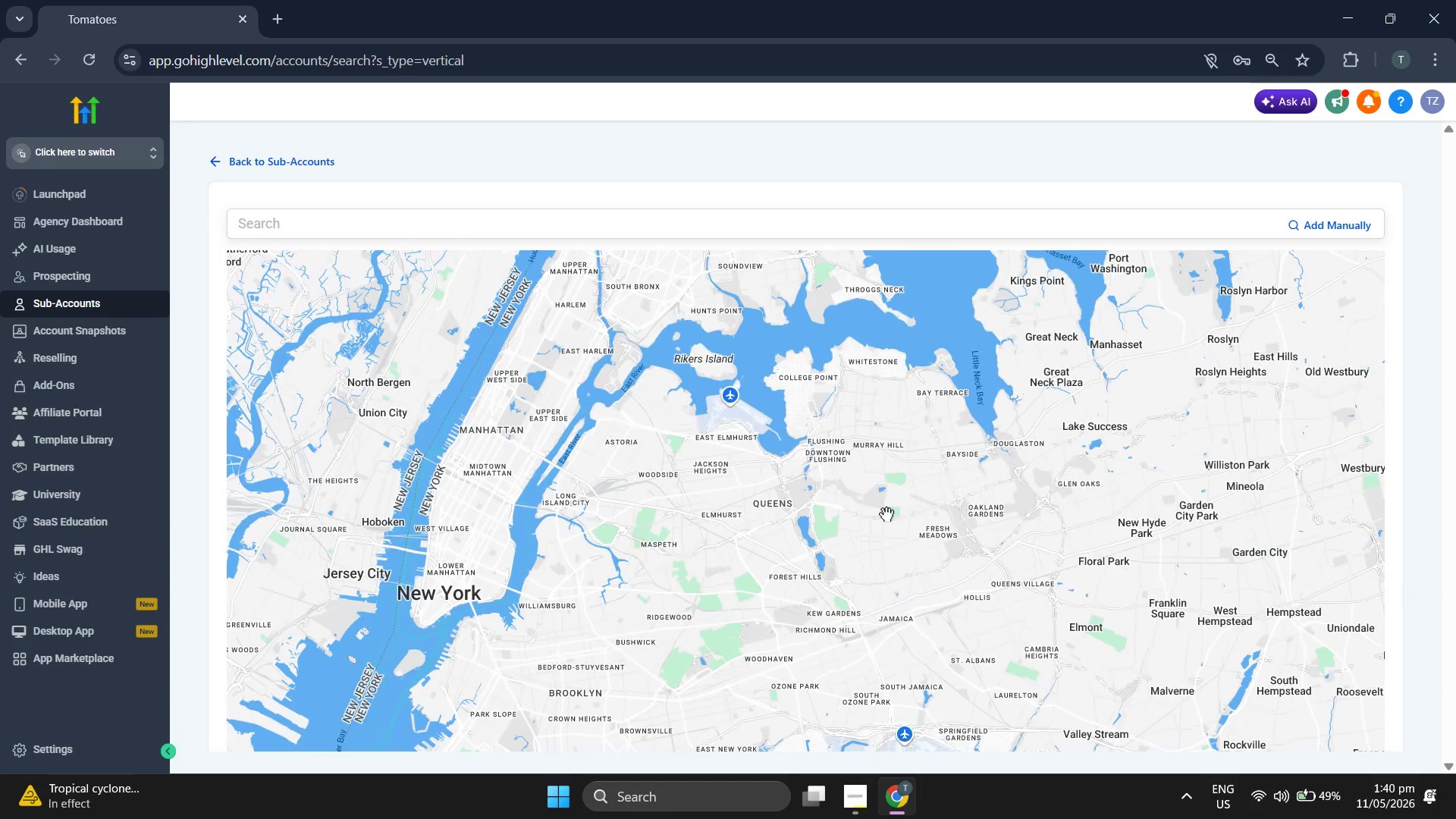 
left_click_drag(start_coordinate=[886, 514], to_coordinate=[992, 598])
 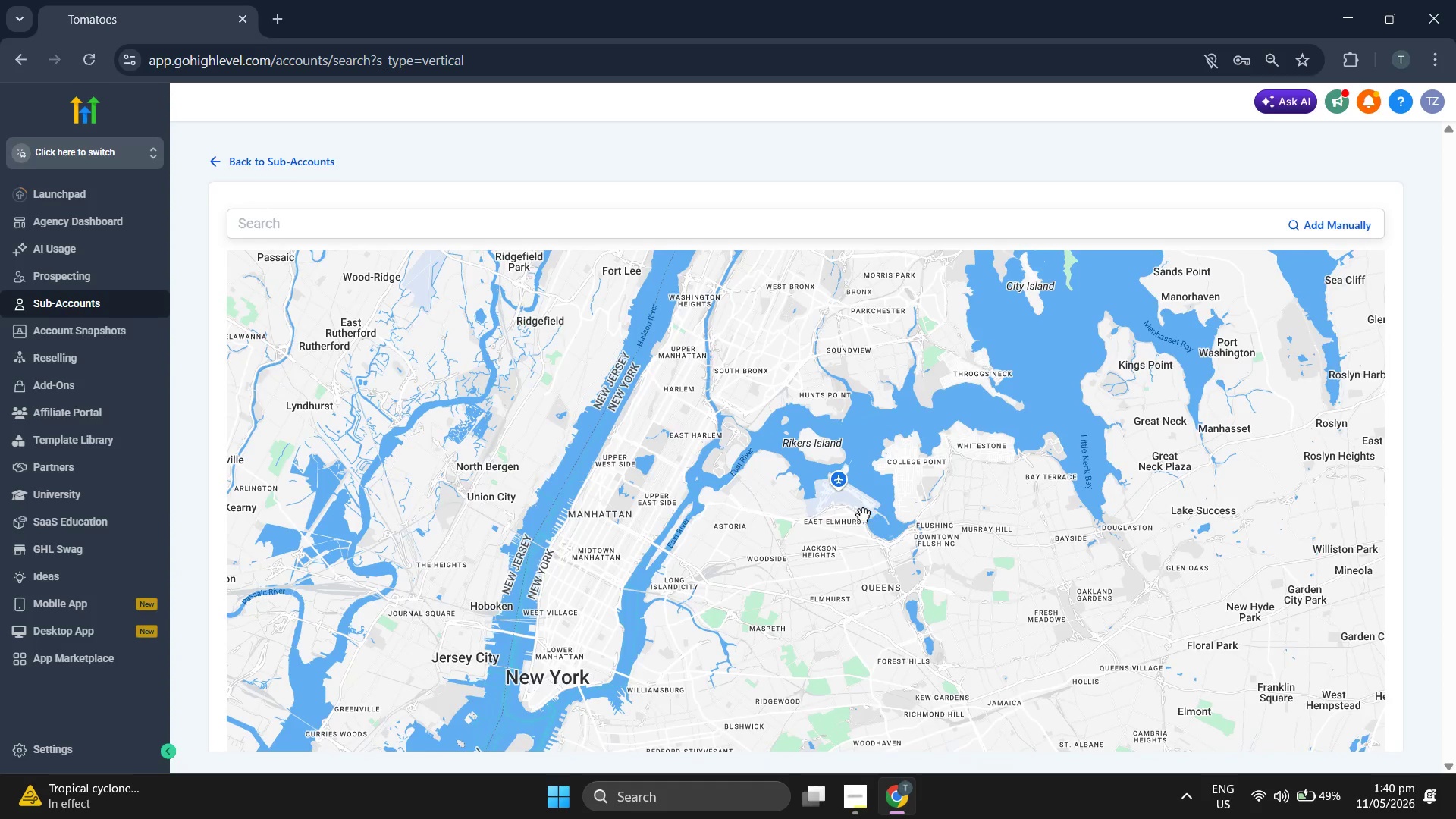 
scroll: coordinate [861, 513], scroll_direction: down, amount: 1.0
 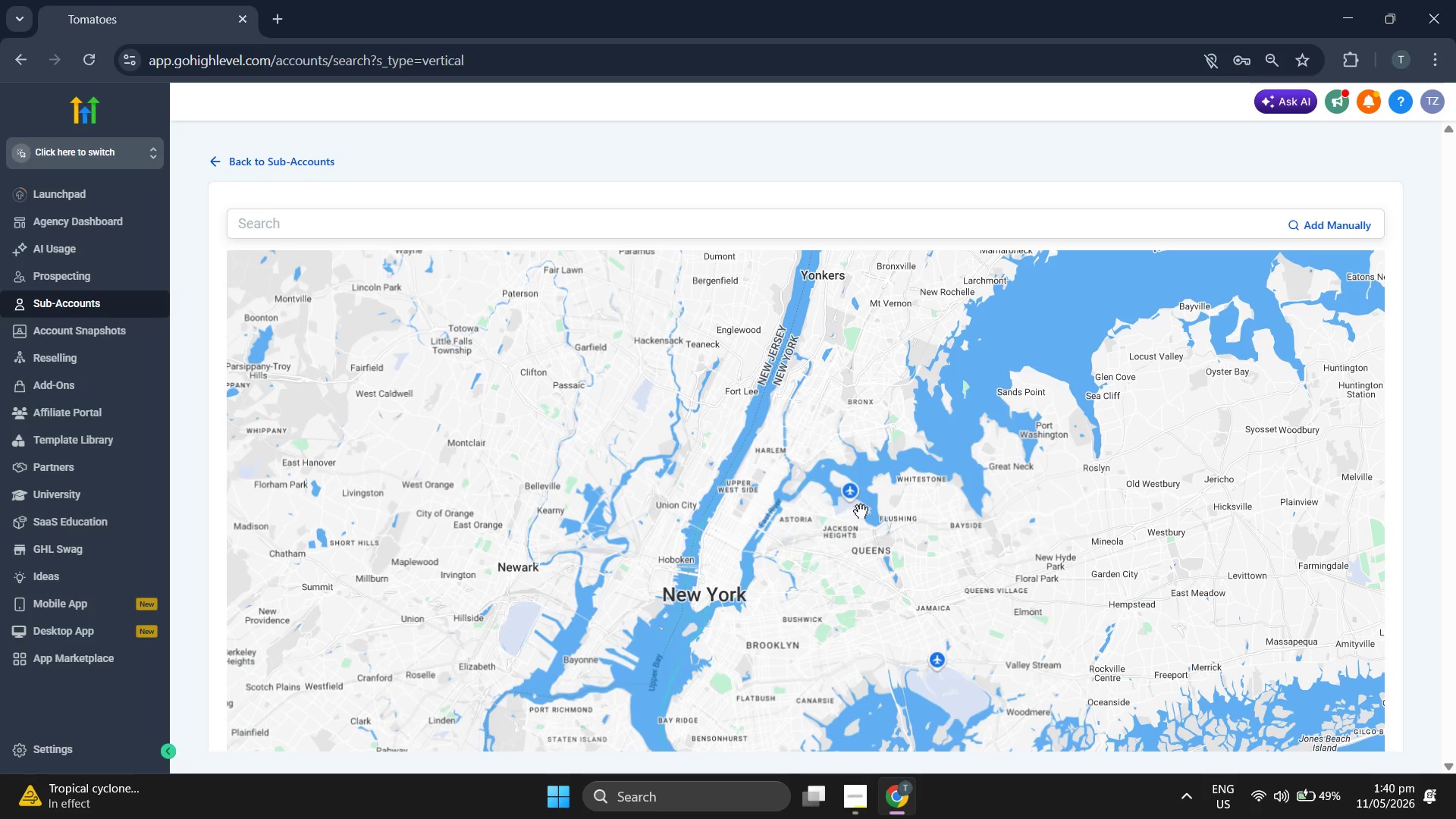 
left_click_drag(start_coordinate=[902, 443], to_coordinate=[874, 516])
 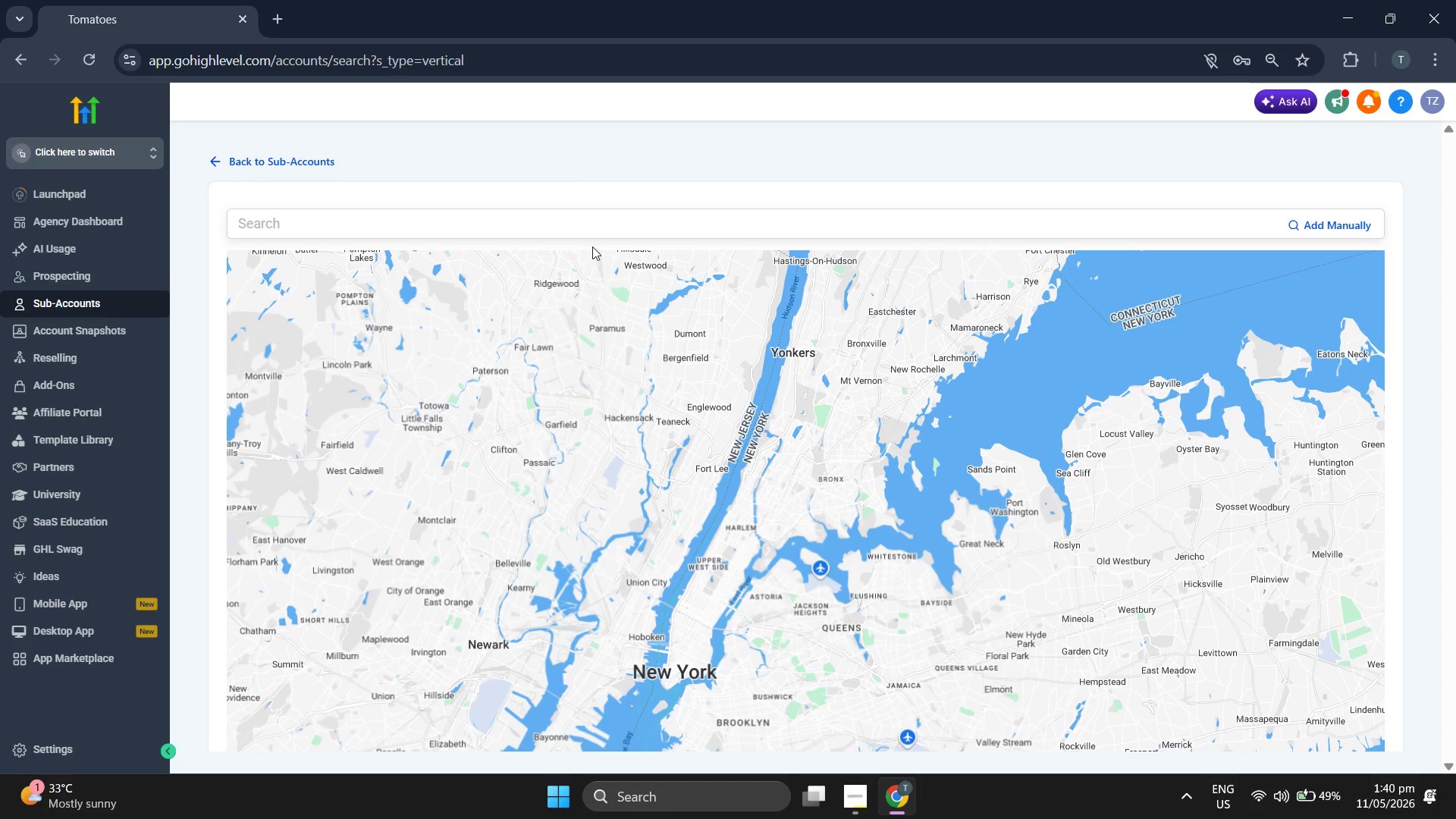 
left_click_drag(start_coordinate=[871, 432], to_coordinate=[811, 461])
 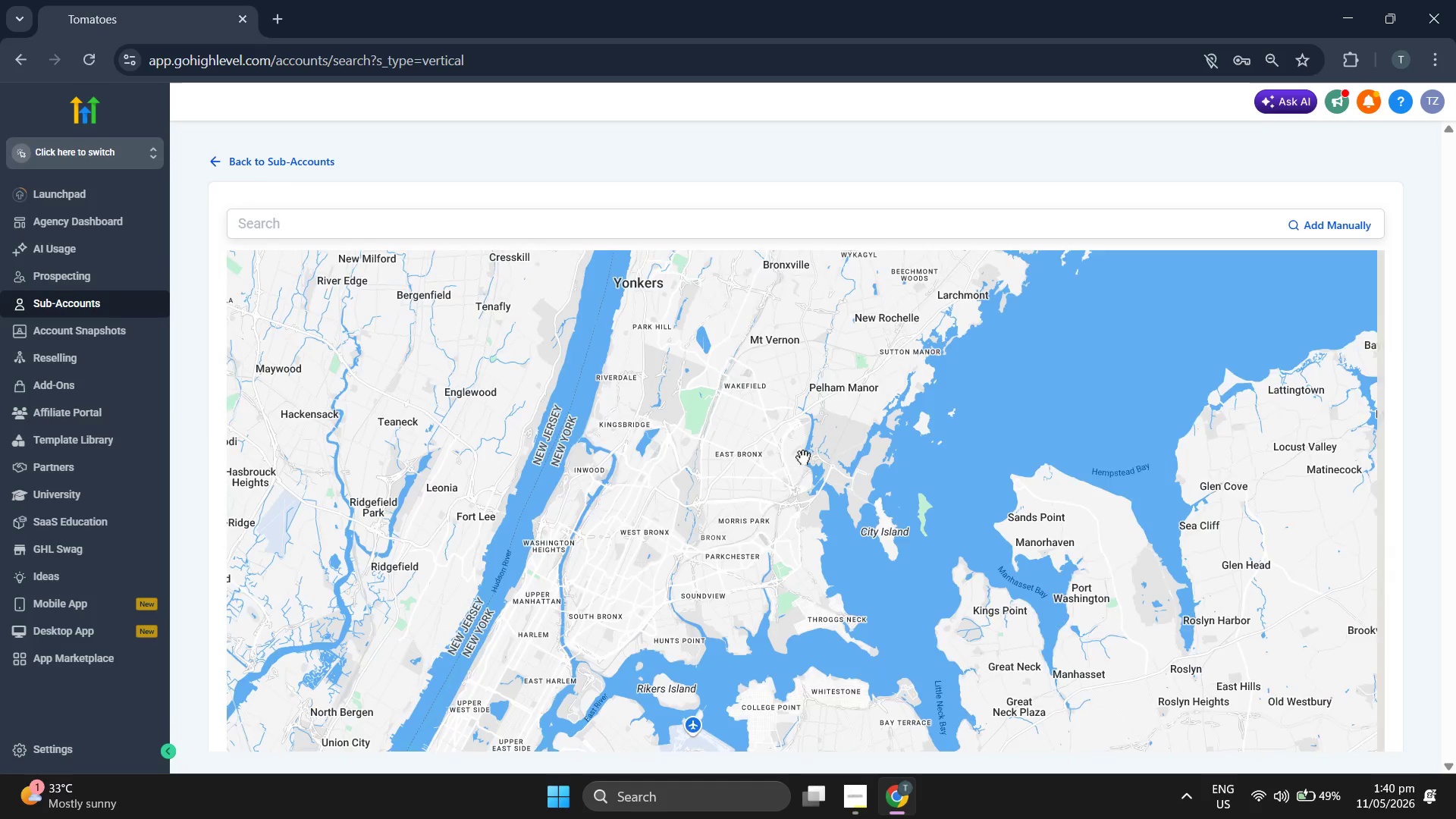 
scroll: coordinate [803, 457], scroll_direction: up, amount: 4.0
 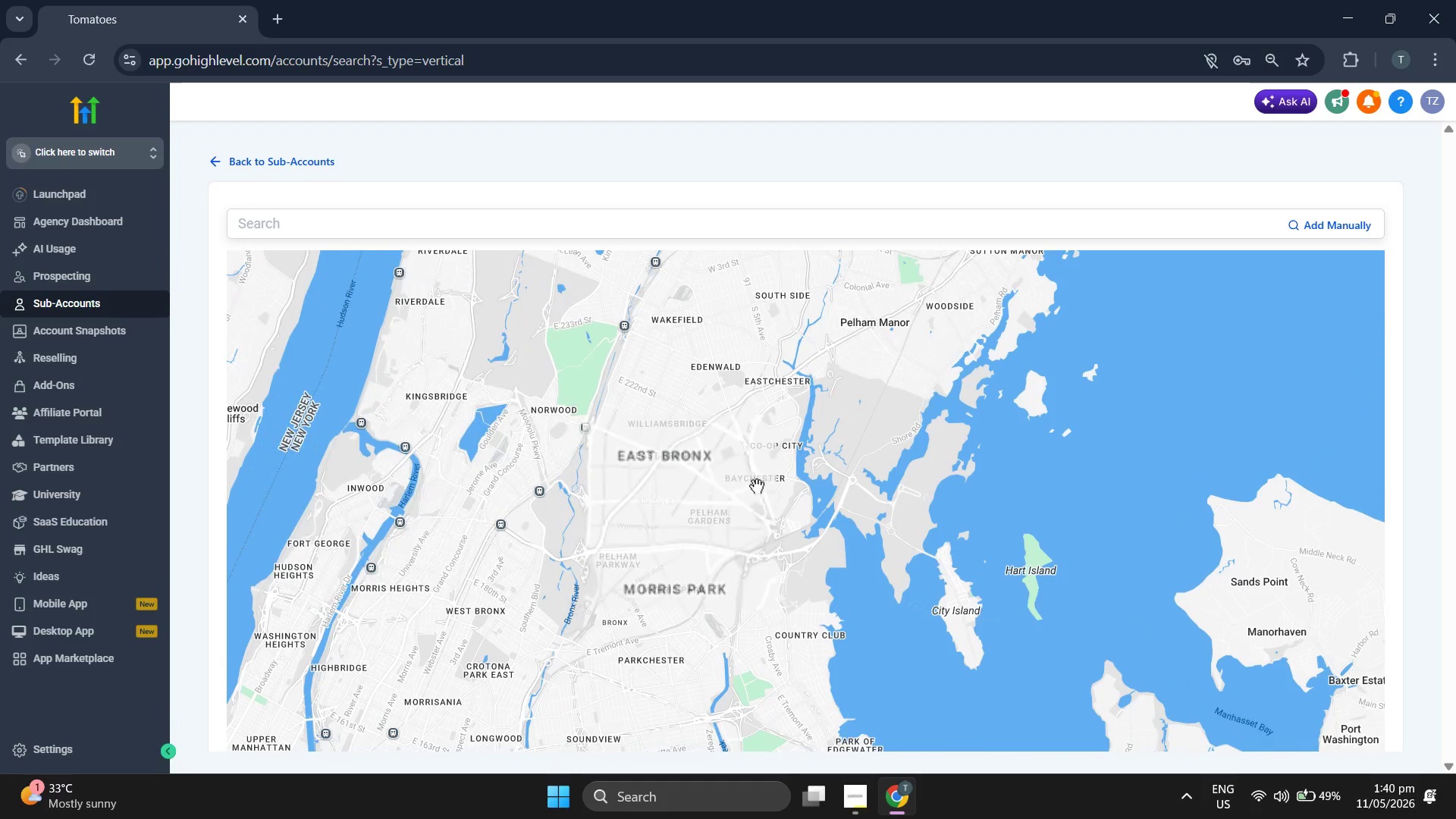 
left_click_drag(start_coordinate=[731, 520], to_coordinate=[707, 404])
 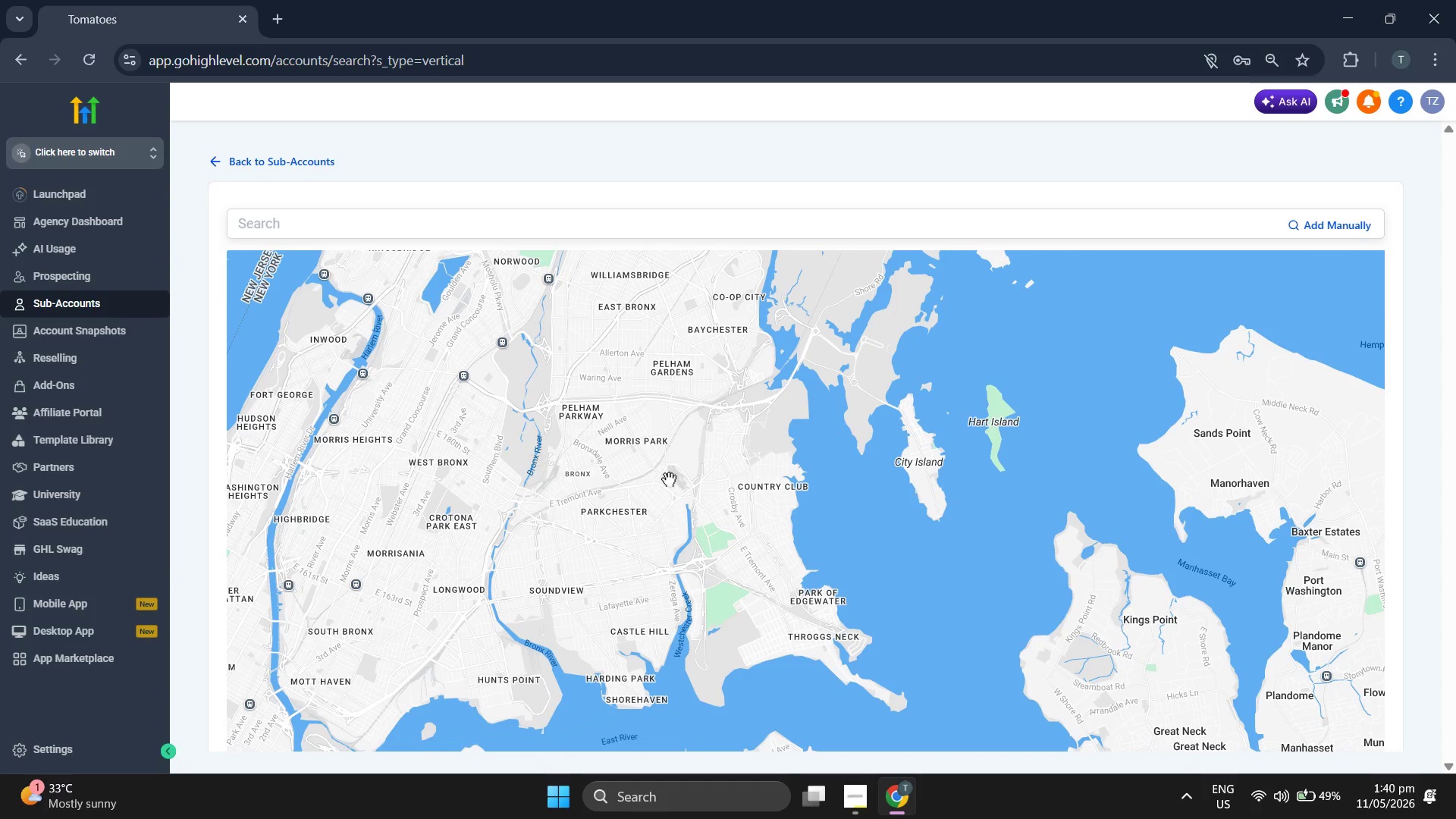 
scroll: coordinate [631, 444], scroll_direction: down, amount: 2.0
 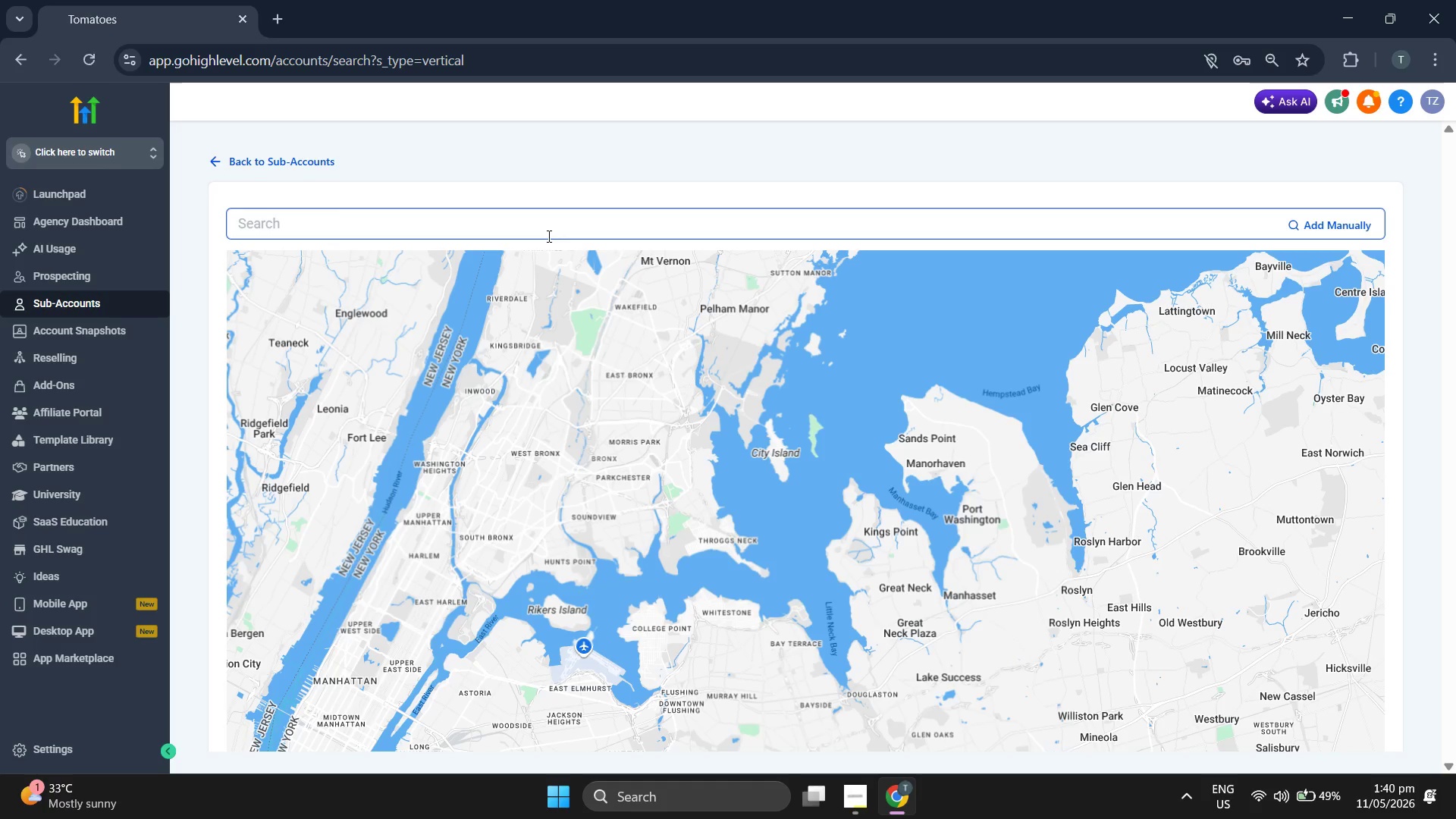 
type(Bay ches)
 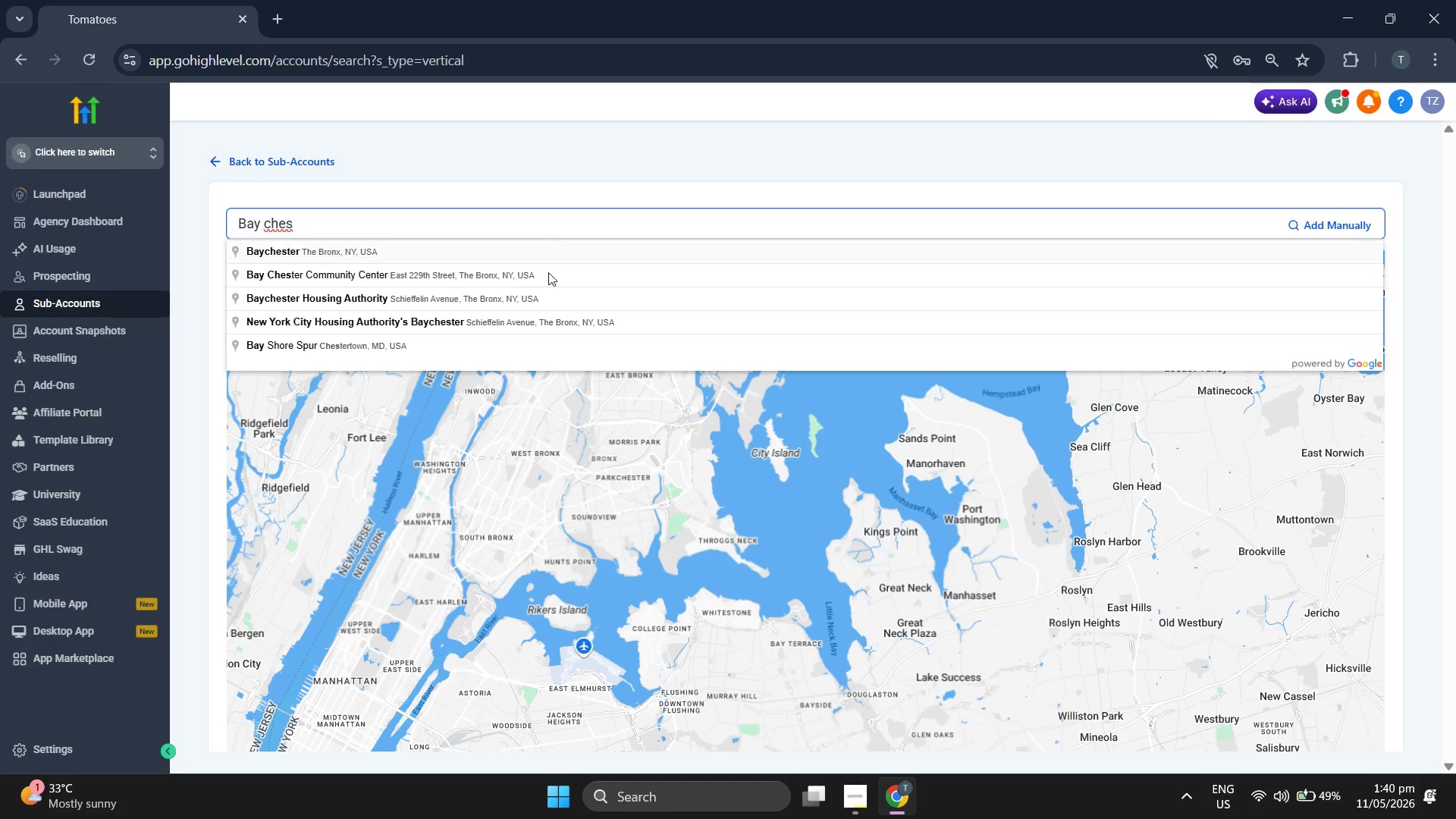 
left_click_drag(start_coordinate=[640, 457], to_coordinate=[638, 513])
 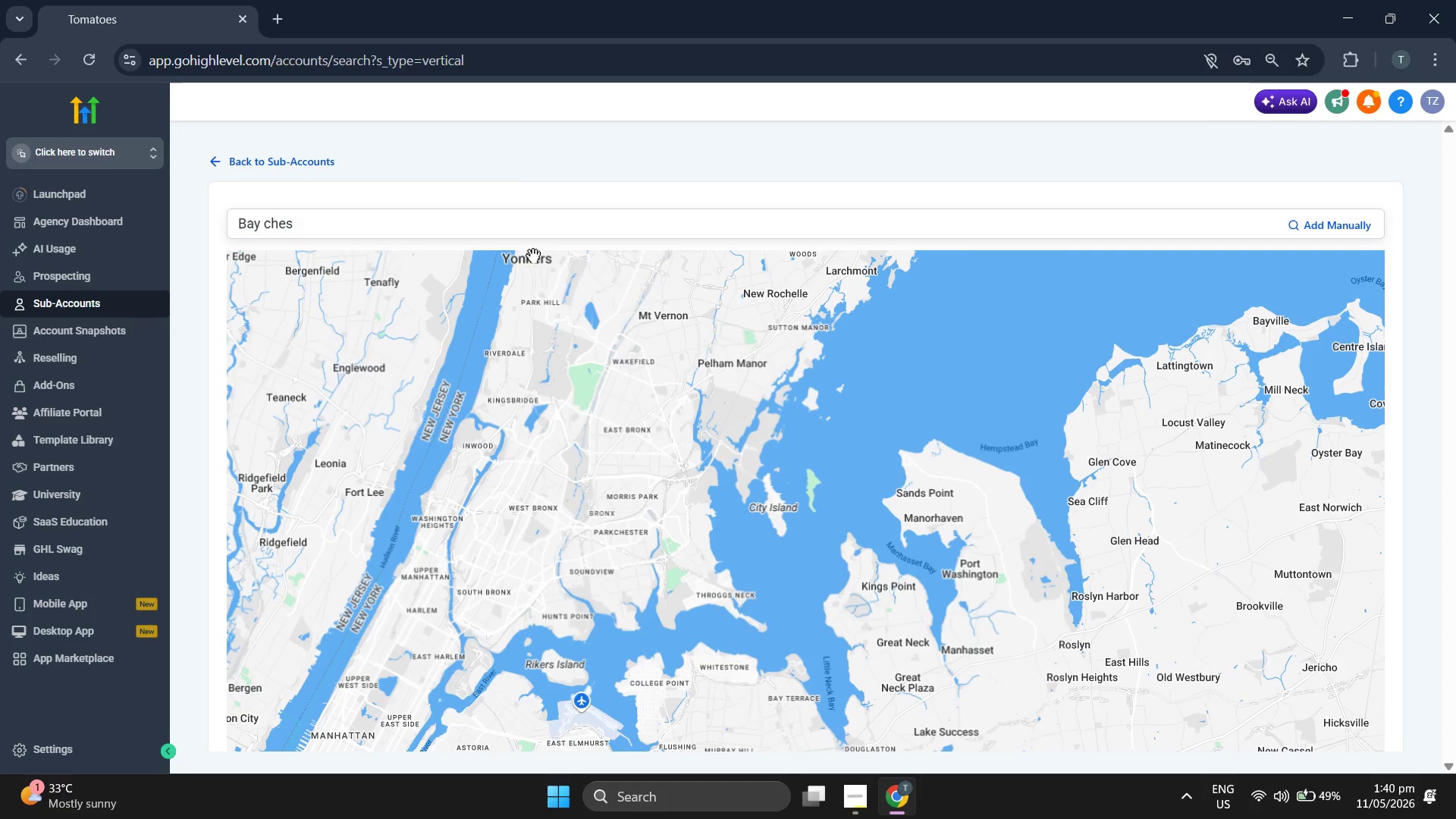 
left_click([569, 224])
 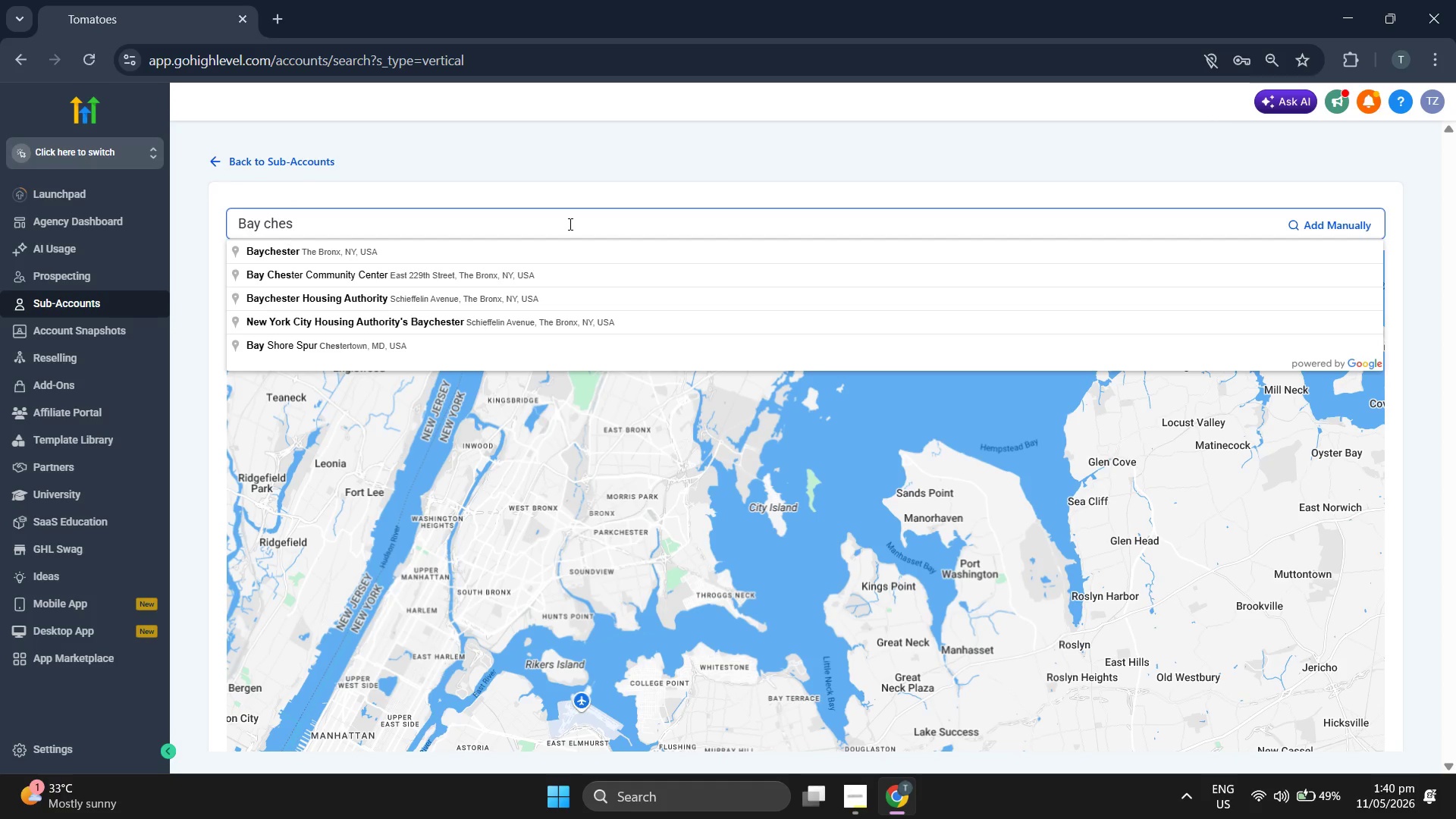 
type(ter)
 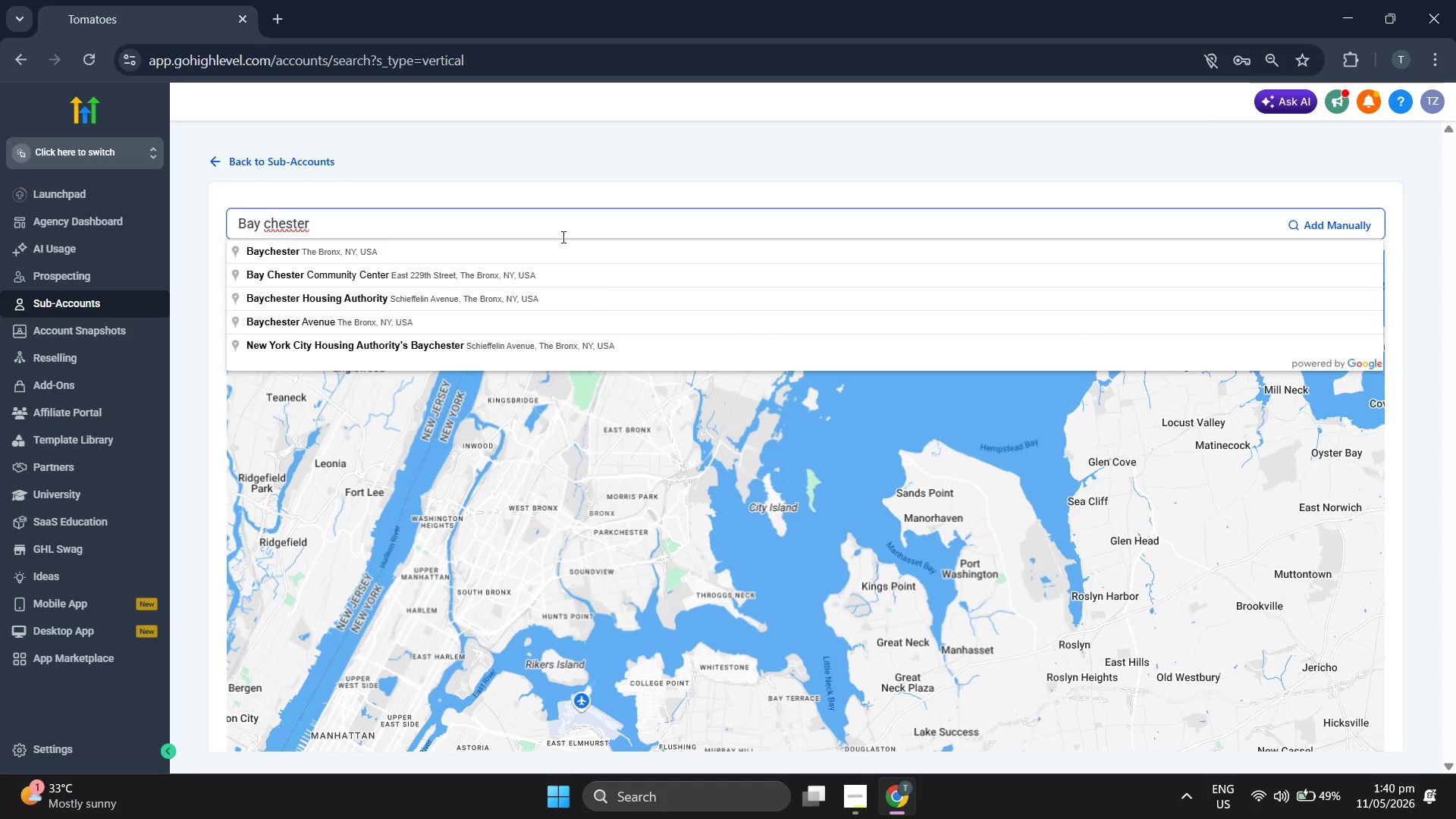 
left_click([558, 249])
 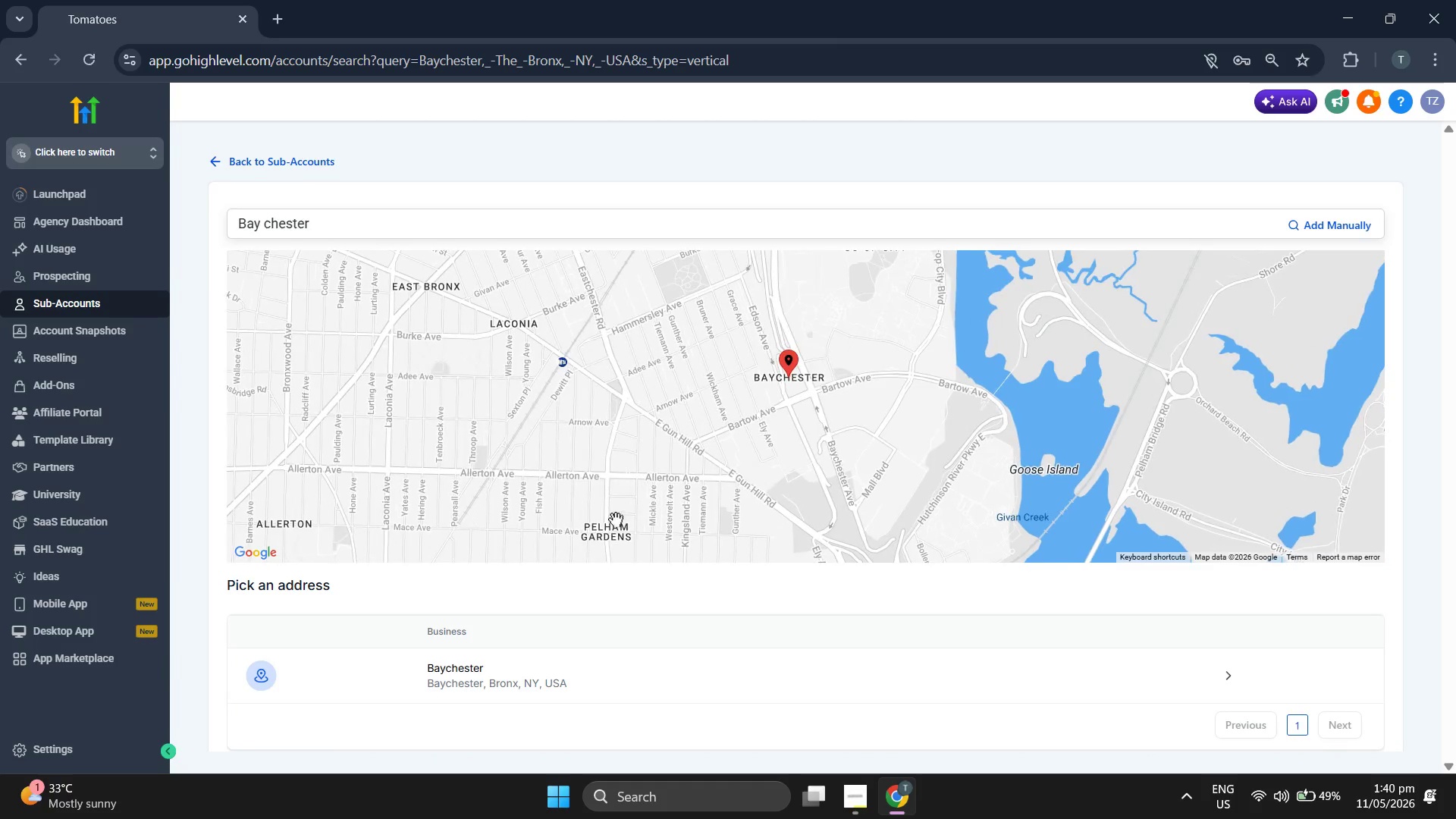 
left_click_drag(start_coordinate=[602, 441], to_coordinate=[824, 463])
 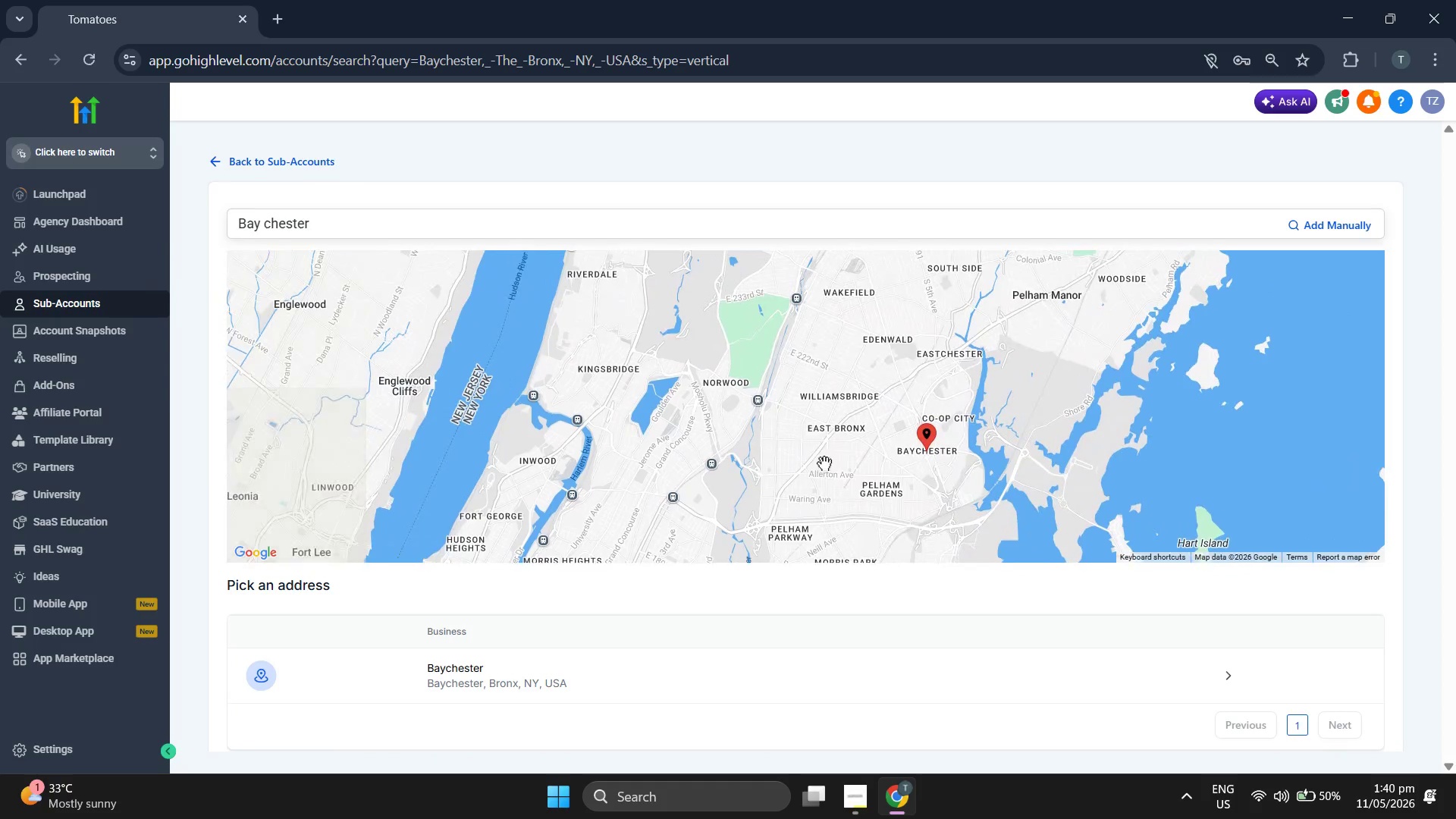 
scroll: coordinate [651, 441], scroll_direction: down, amount: 4.0
 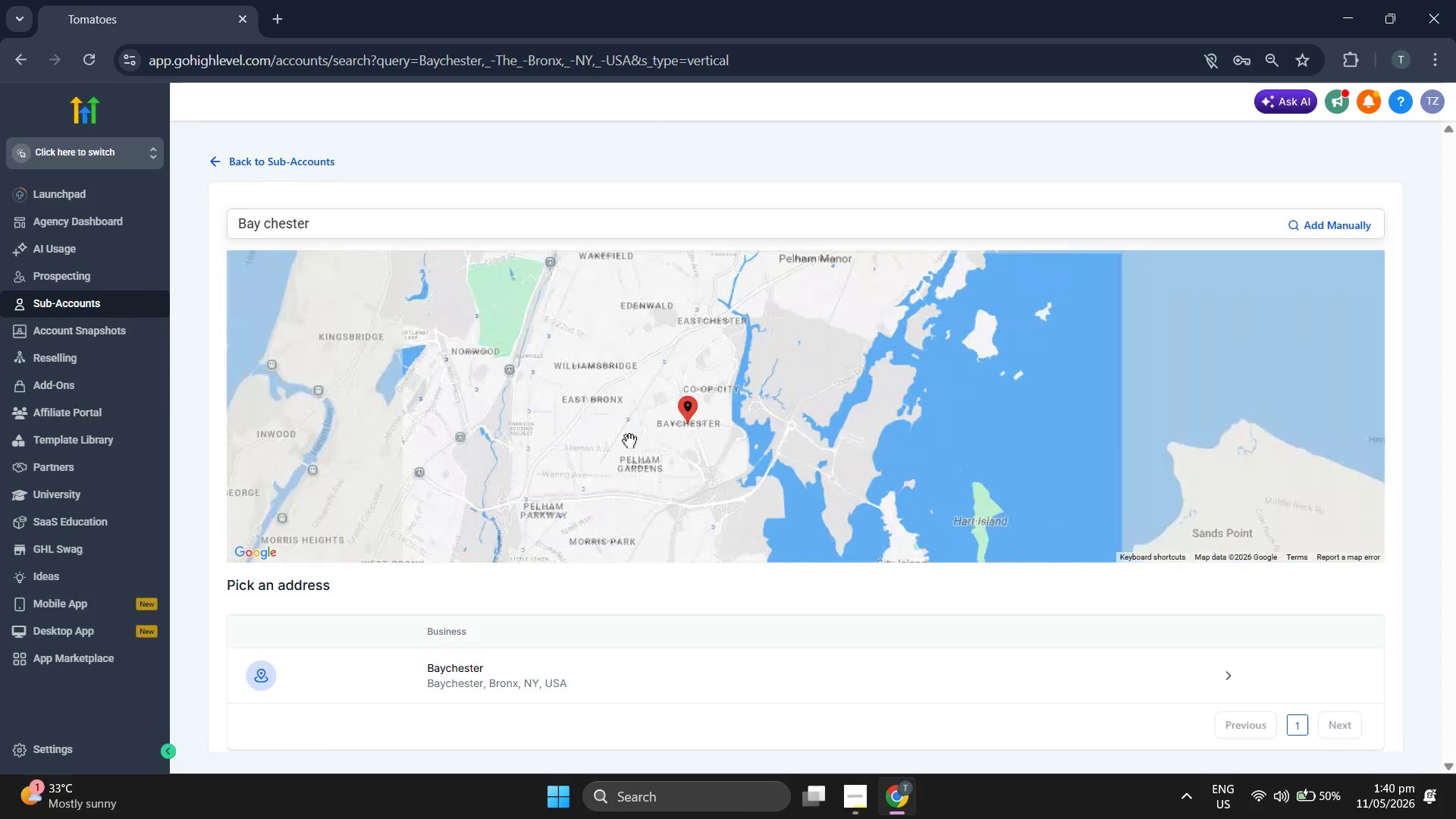 
left_click_drag(start_coordinate=[761, 494], to_coordinate=[763, 399])
 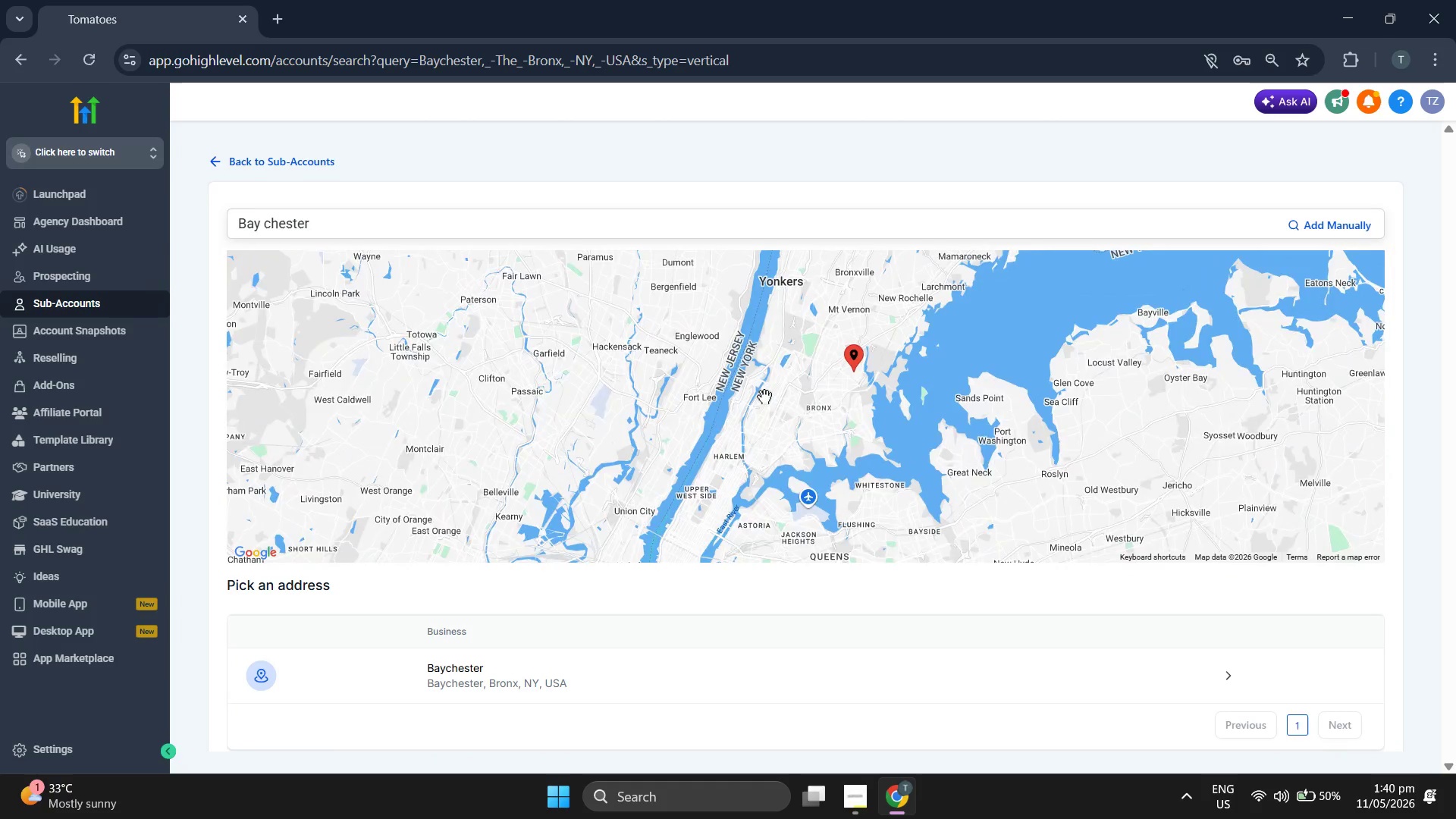 
scroll: coordinate [824, 463], scroll_direction: down, amount: 6.0
 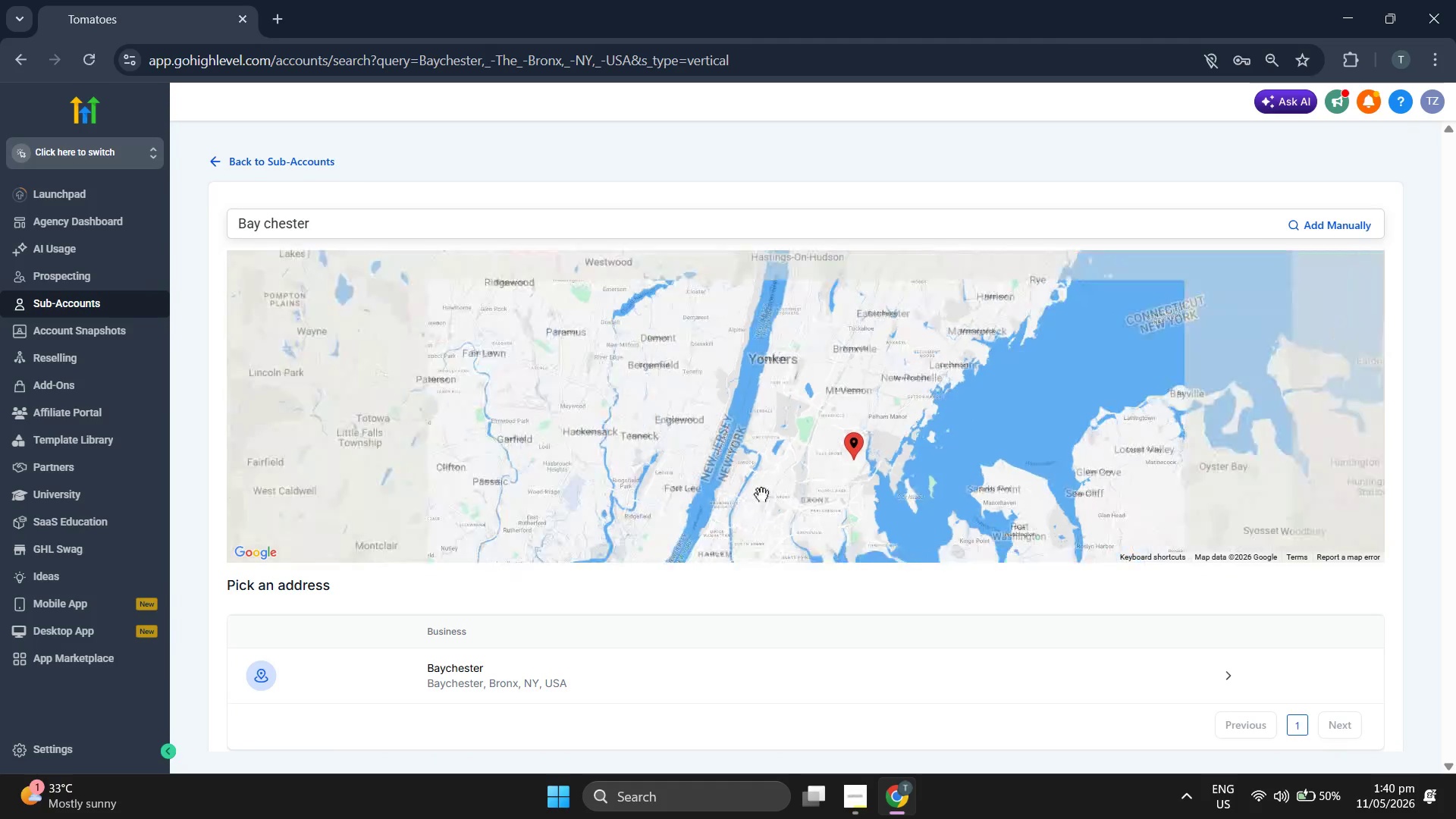 
left_click_drag(start_coordinate=[767, 423], to_coordinate=[795, 353])
 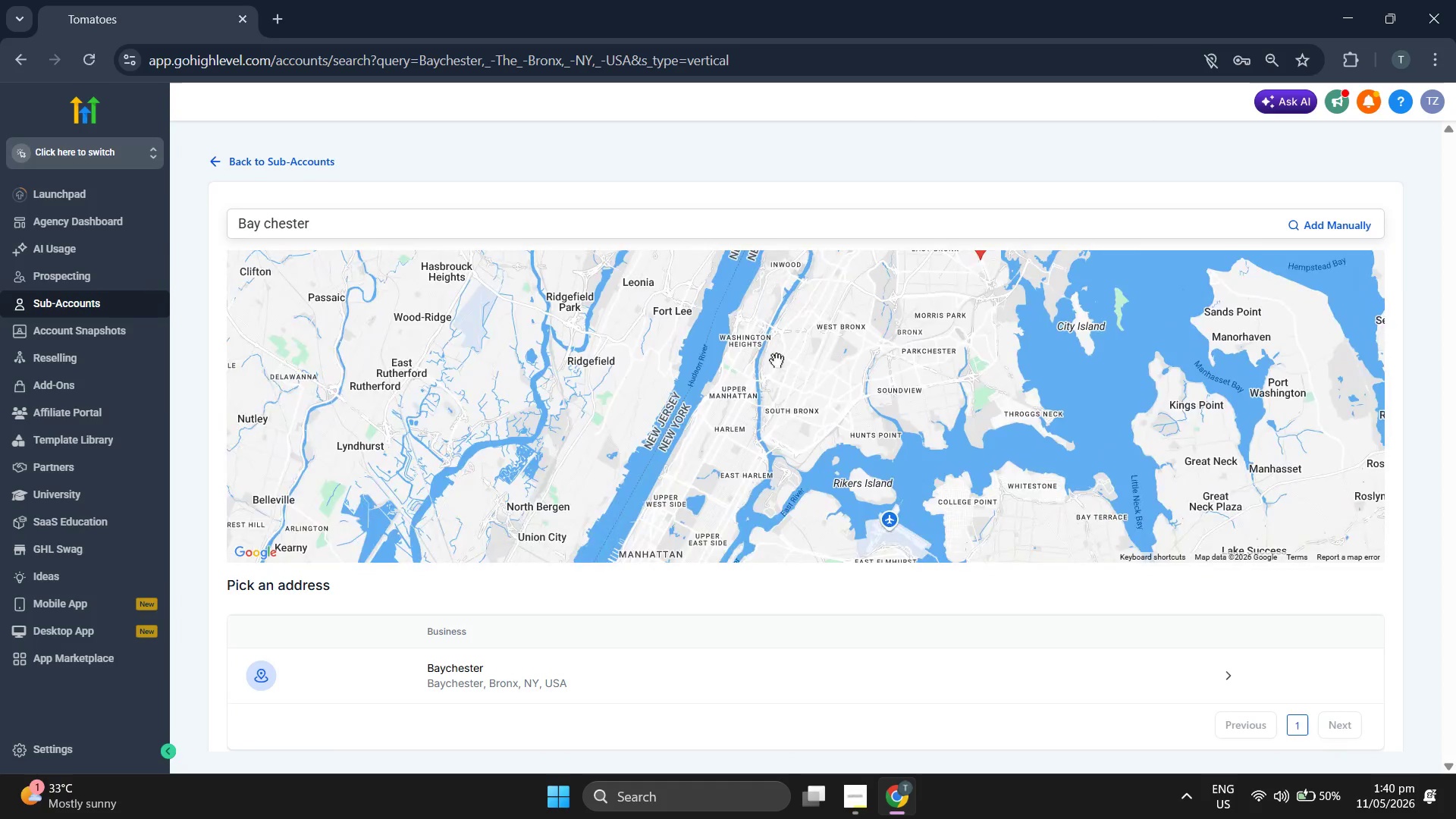 
scroll: coordinate [764, 397], scroll_direction: up, amount: 2.0
 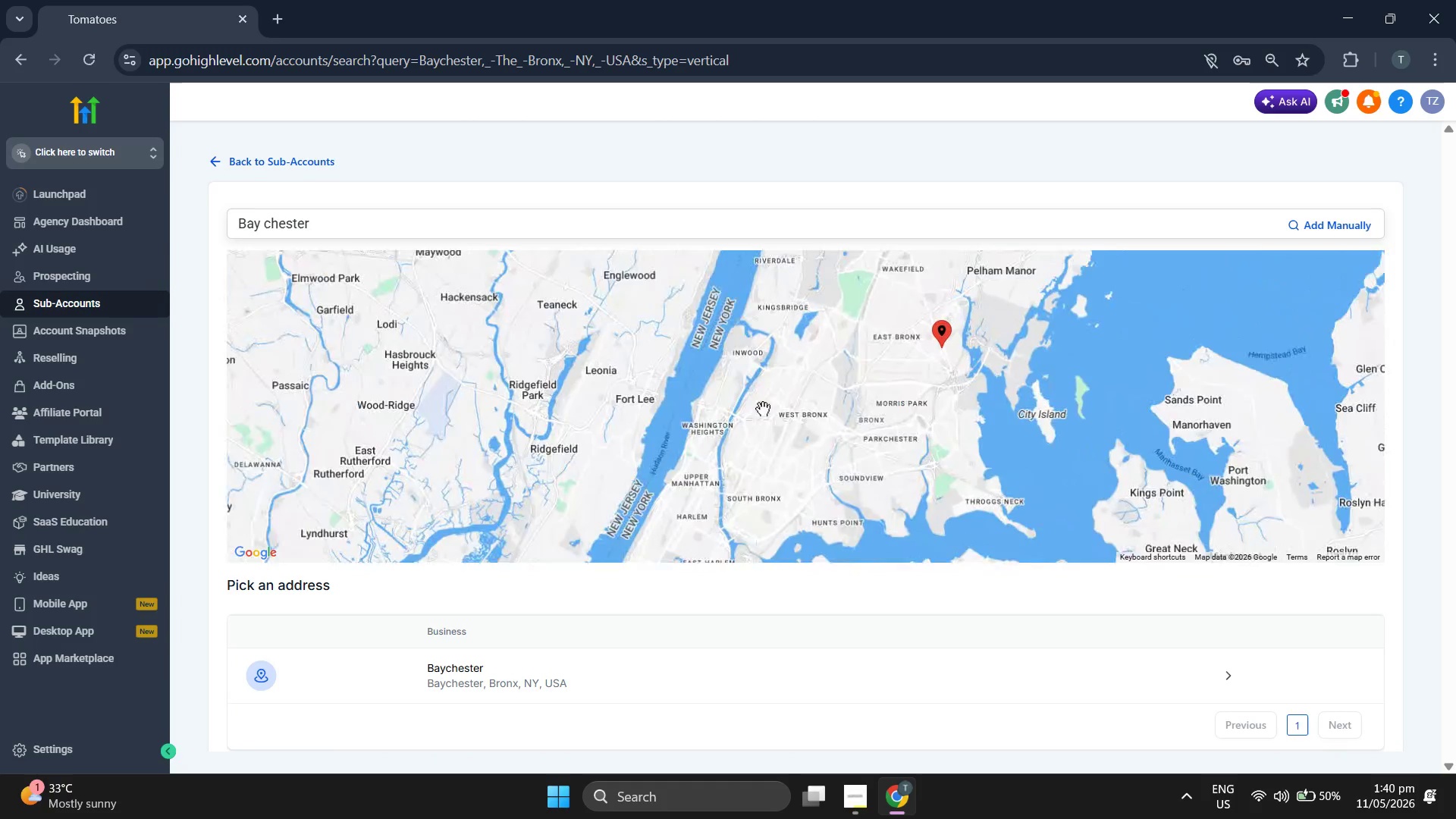 
left_click_drag(start_coordinate=[777, 434], to_coordinate=[790, 383])
 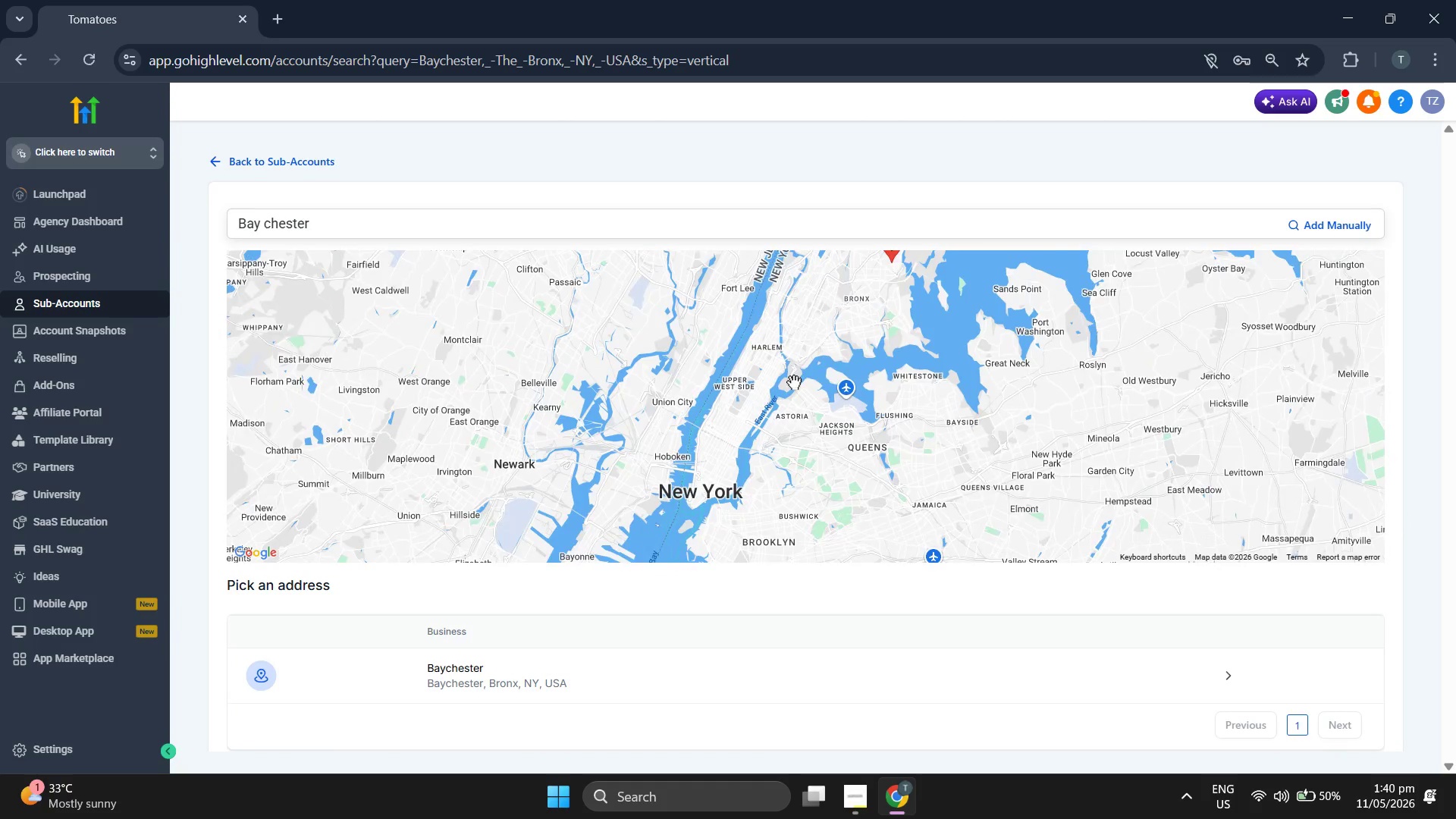 
scroll: coordinate [776, 360], scroll_direction: down, amount: 2.0
 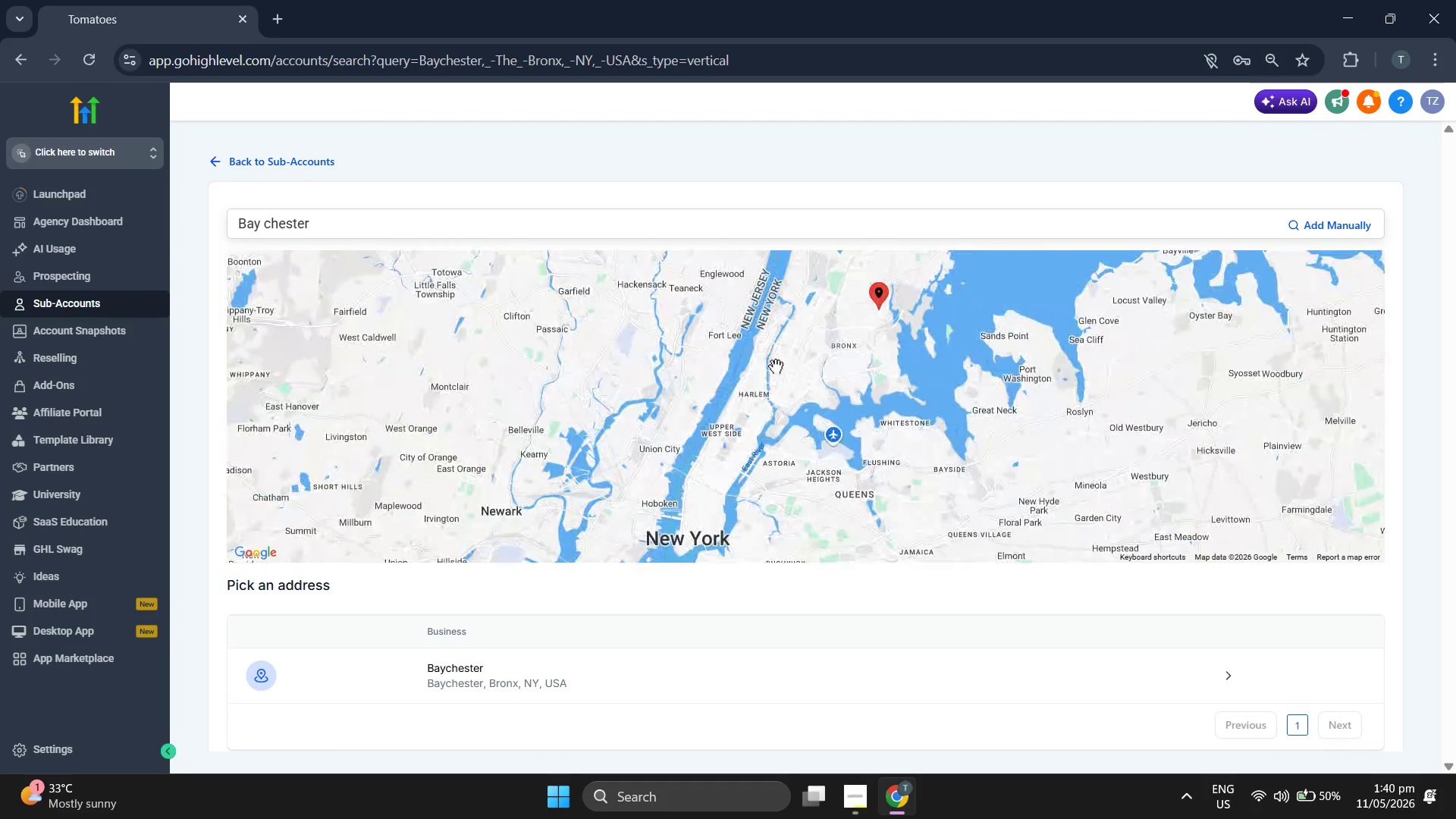 
scroll: coordinate [794, 382], scroll_direction: up, amount: 1.0
 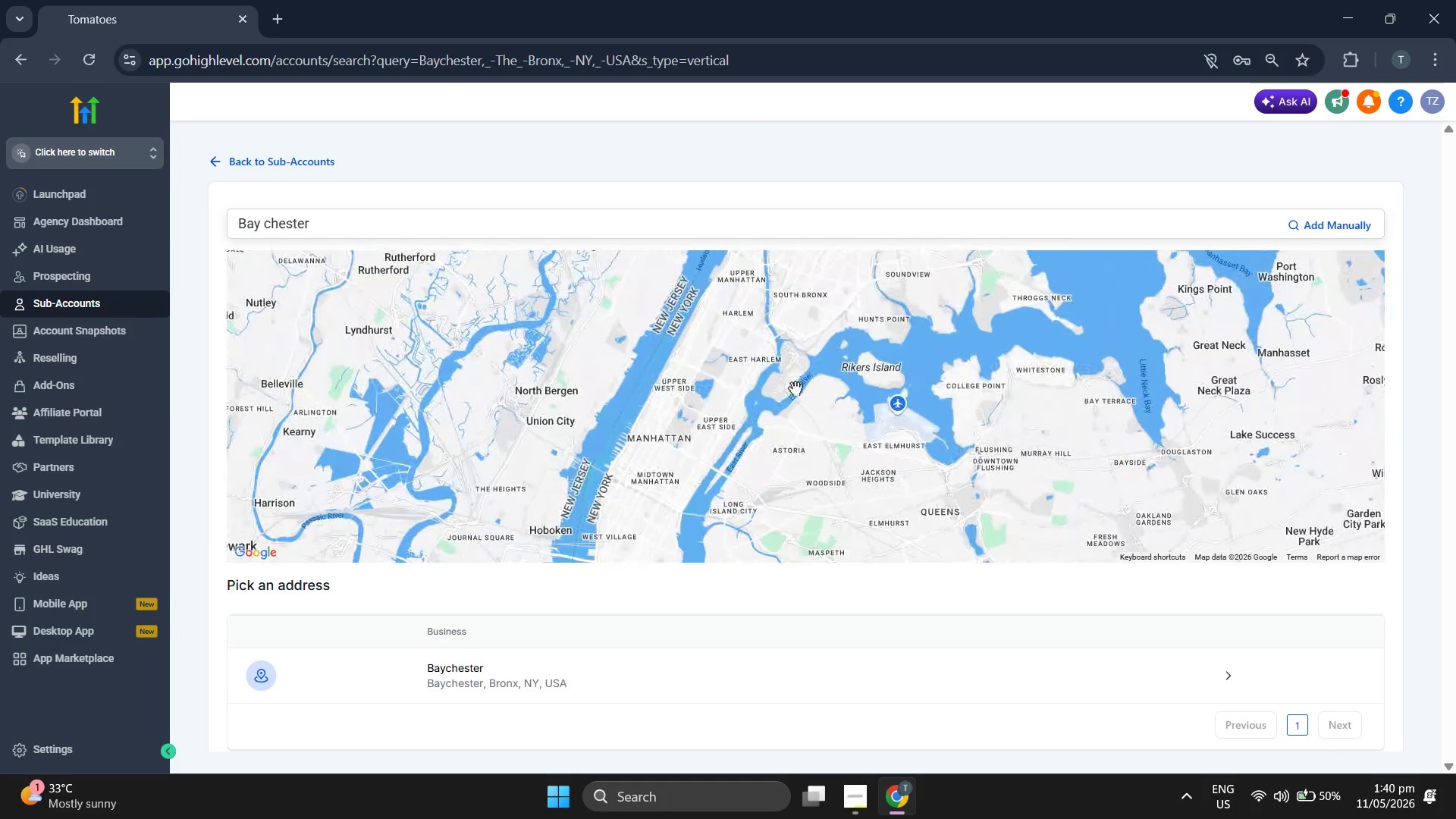 
left_click_drag(start_coordinate=[806, 411], to_coordinate=[808, 388])
 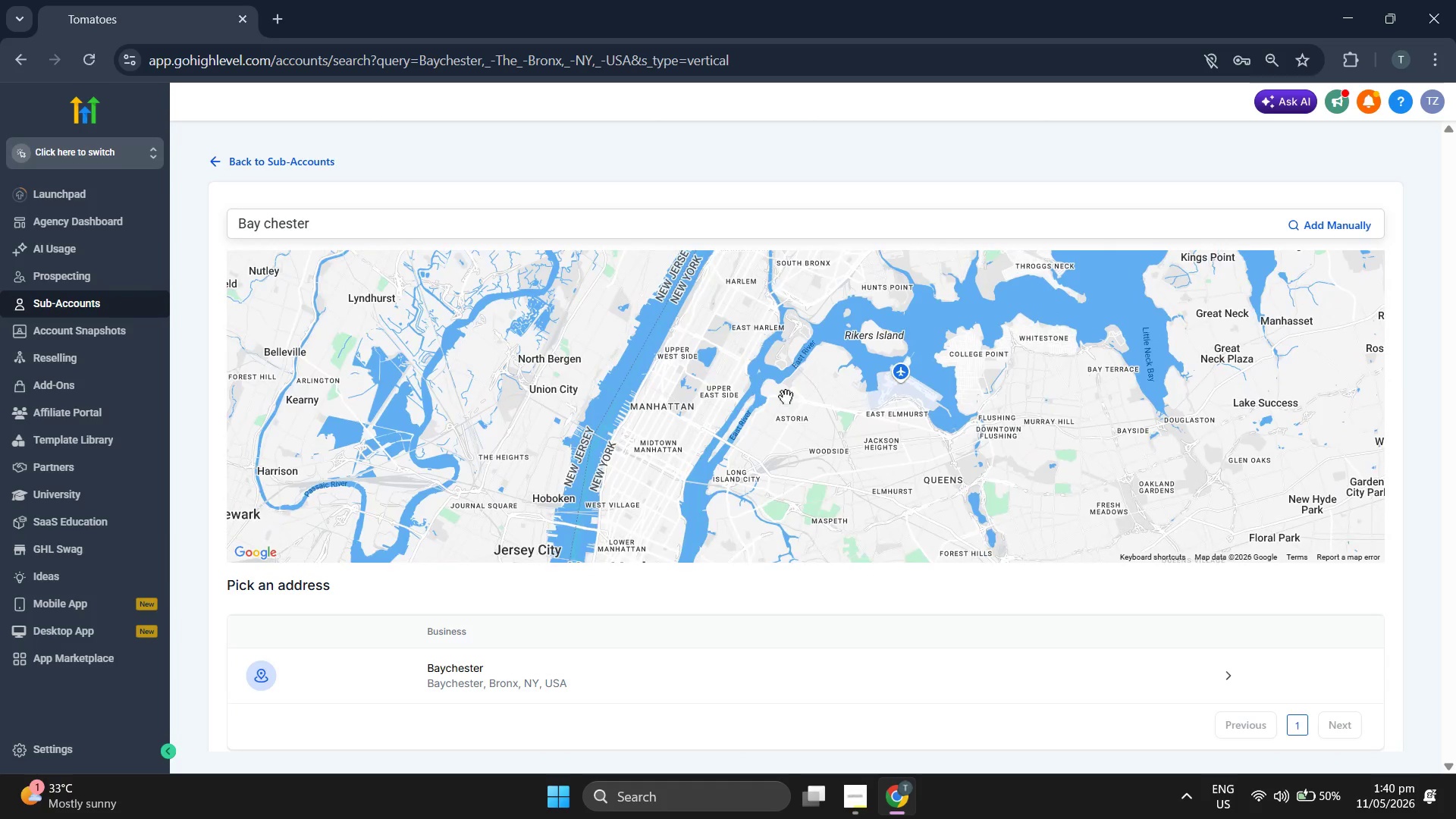 
scroll: coordinate [786, 397], scroll_direction: down, amount: 3.0
 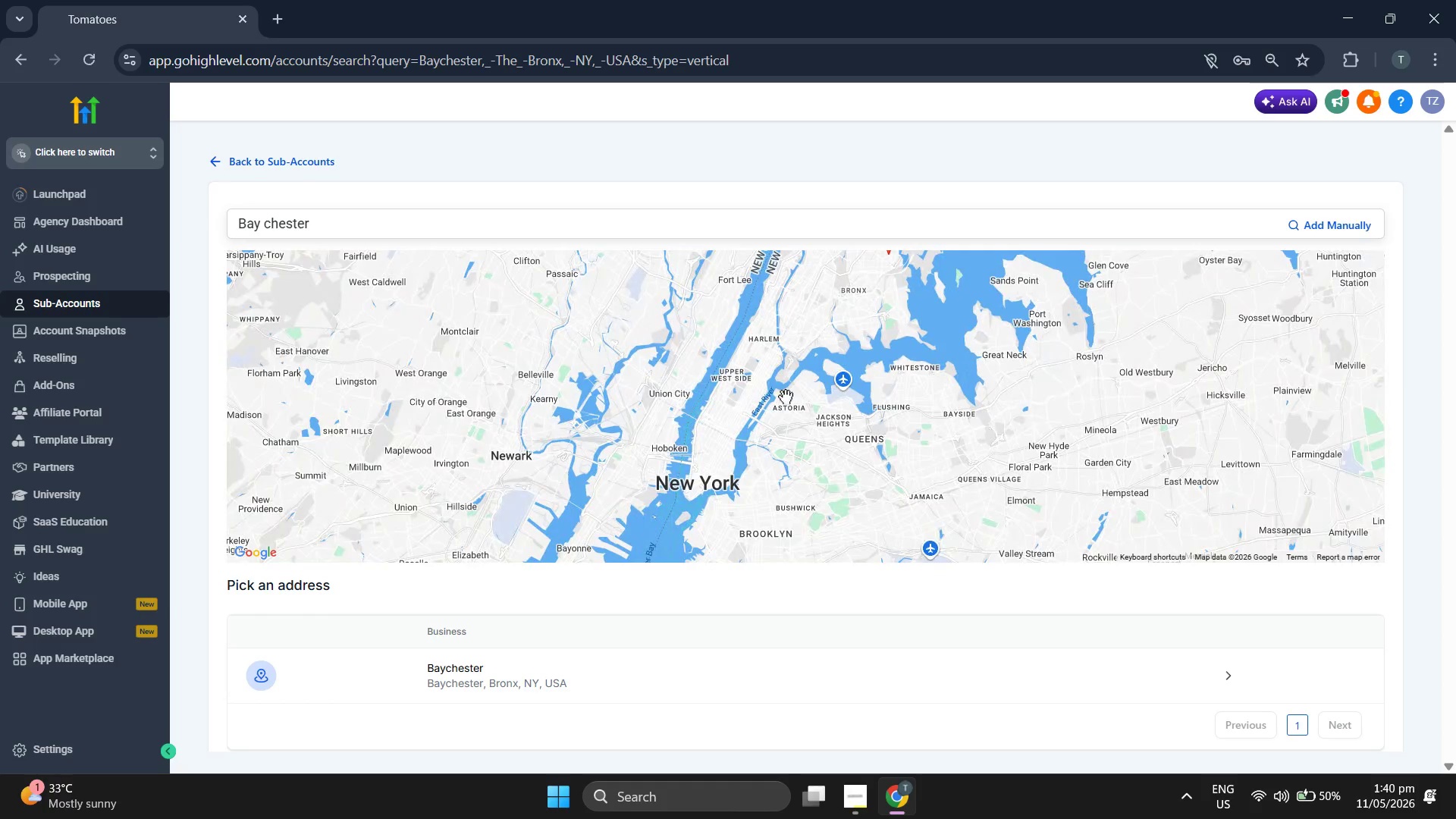 
left_click_drag(start_coordinate=[788, 395], to_coordinate=[749, 470])
 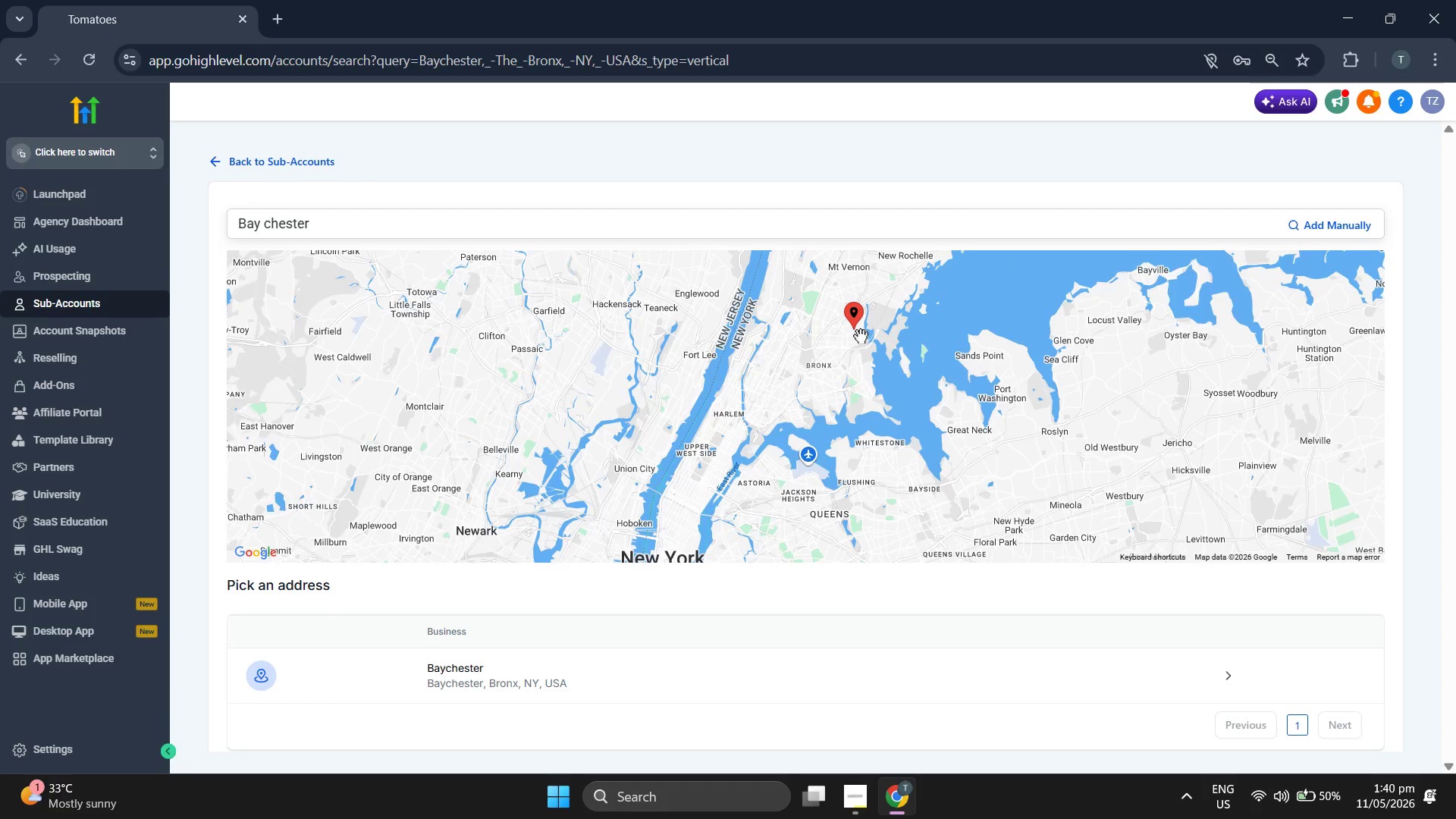 
left_click_drag(start_coordinate=[852, 342], to_coordinate=[818, 387])
 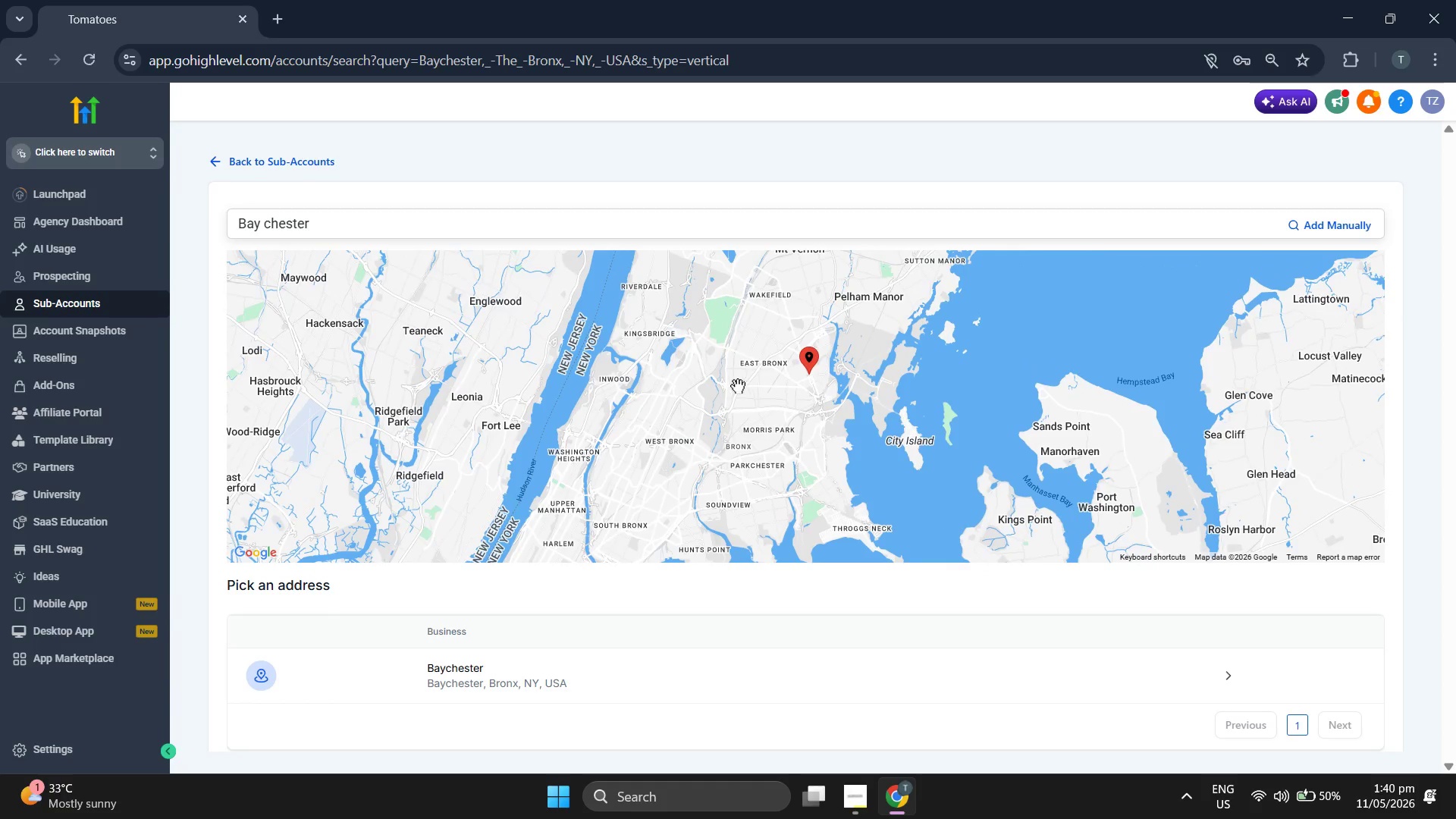 
scroll: coordinate [738, 386], scroll_direction: up, amount: 4.0
 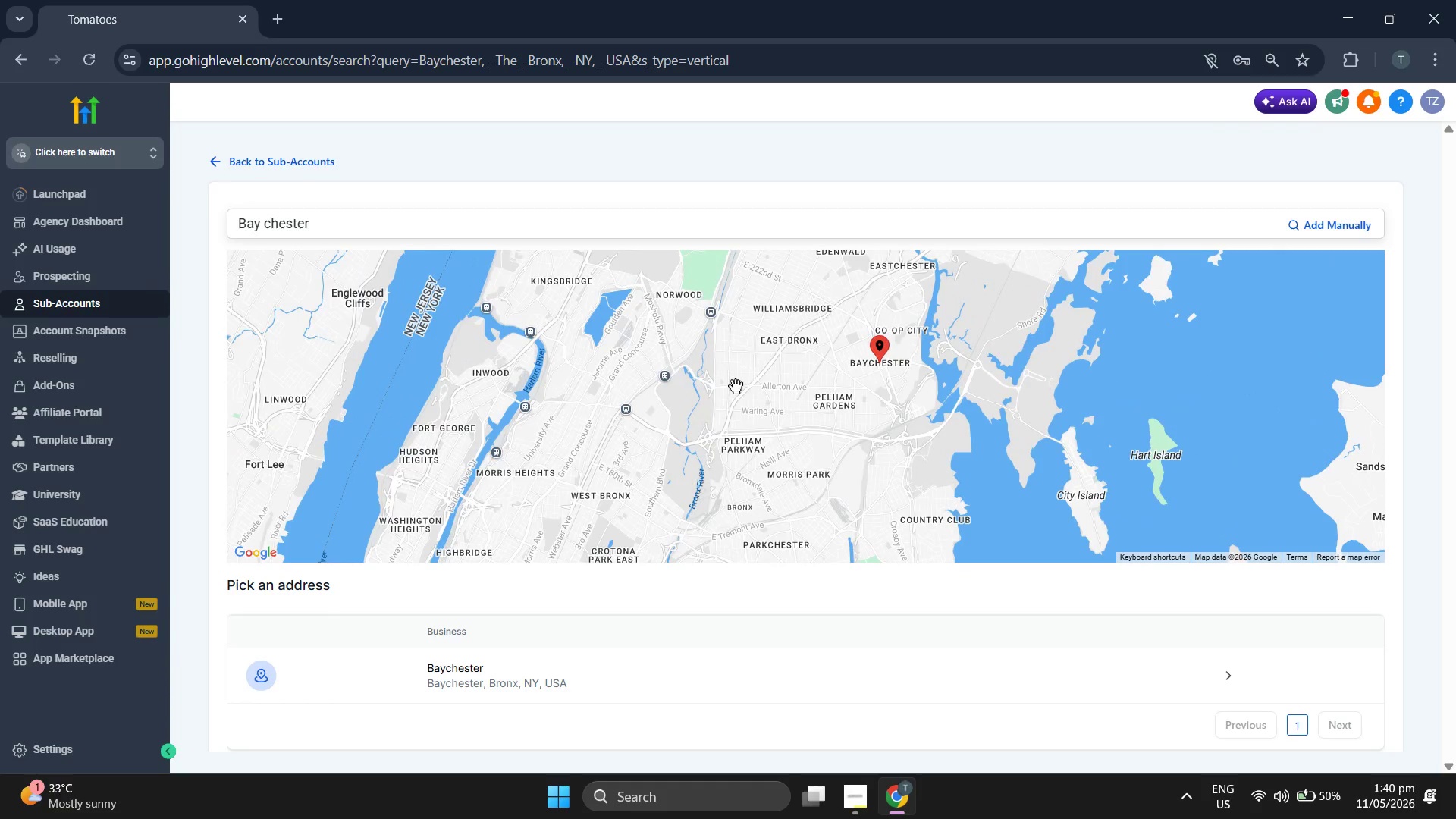 
left_click_drag(start_coordinate=[736, 386], to_coordinate=[700, 413])
 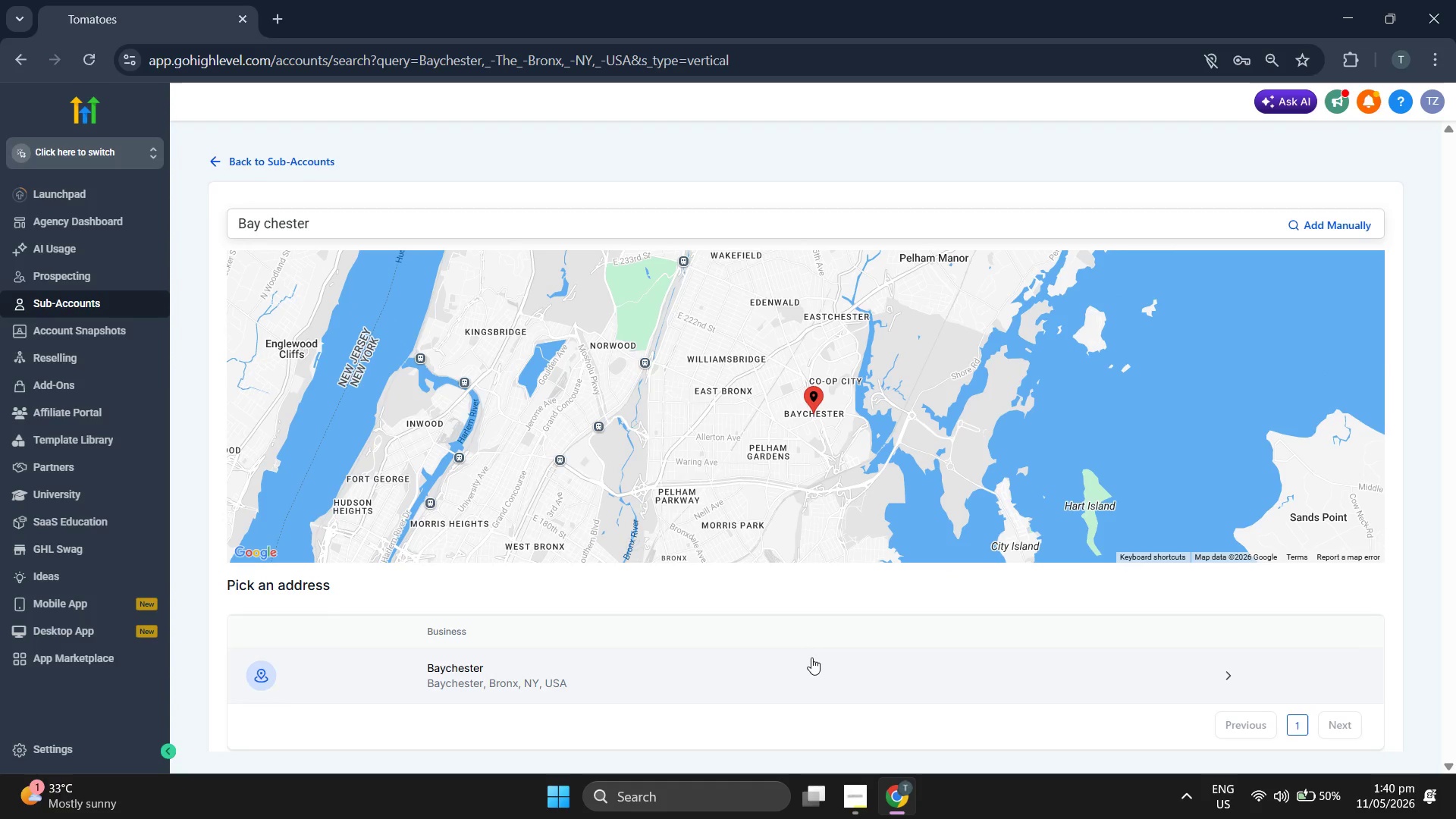 
left_click([817, 667])
 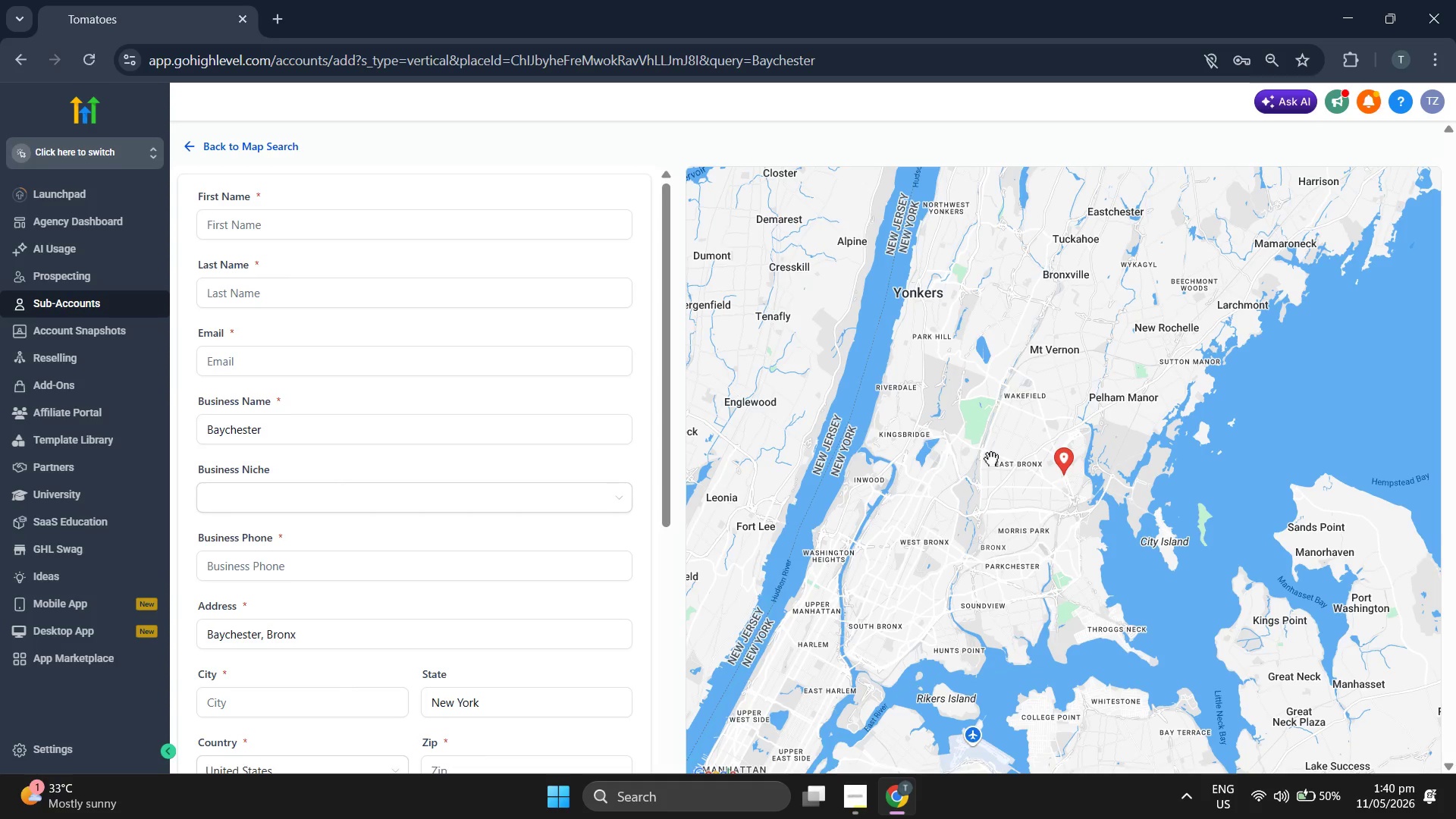 
scroll: coordinate [991, 459], scroll_direction: up, amount: 1.0
 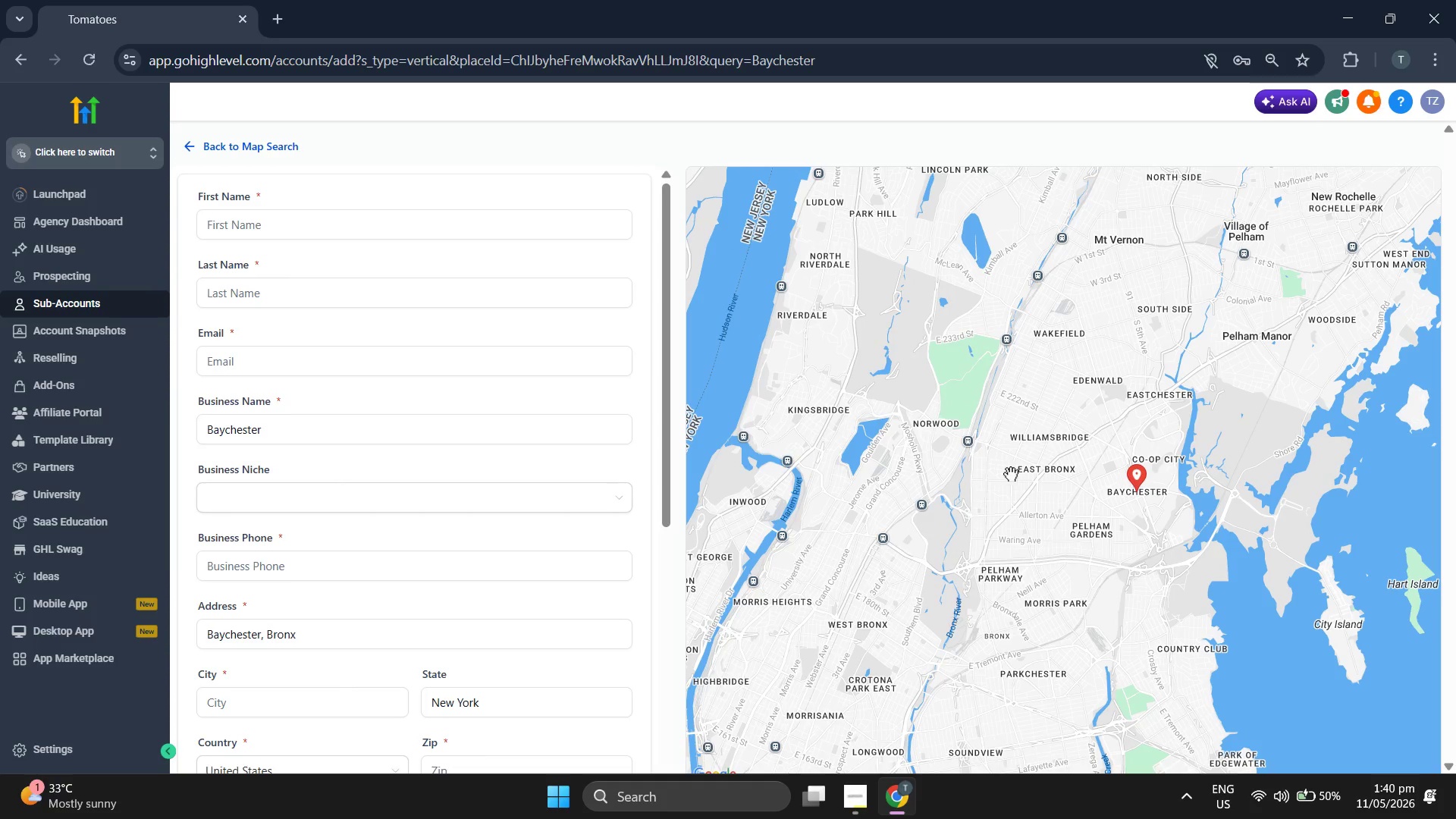 
left_click_drag(start_coordinate=[1018, 572], to_coordinate=[1025, 427])
 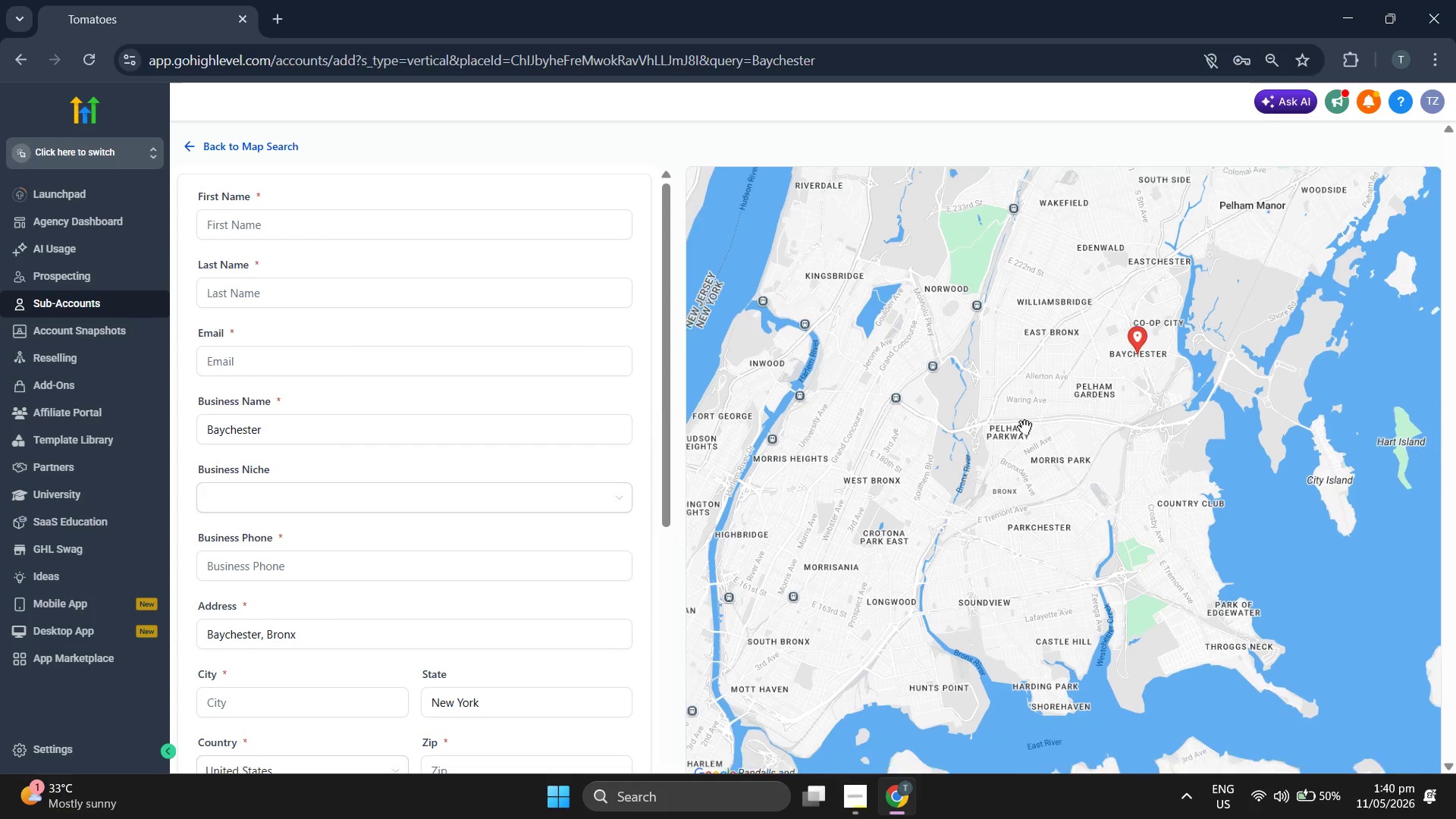 
scroll: coordinate [1025, 427], scroll_direction: down, amount: 2.0
 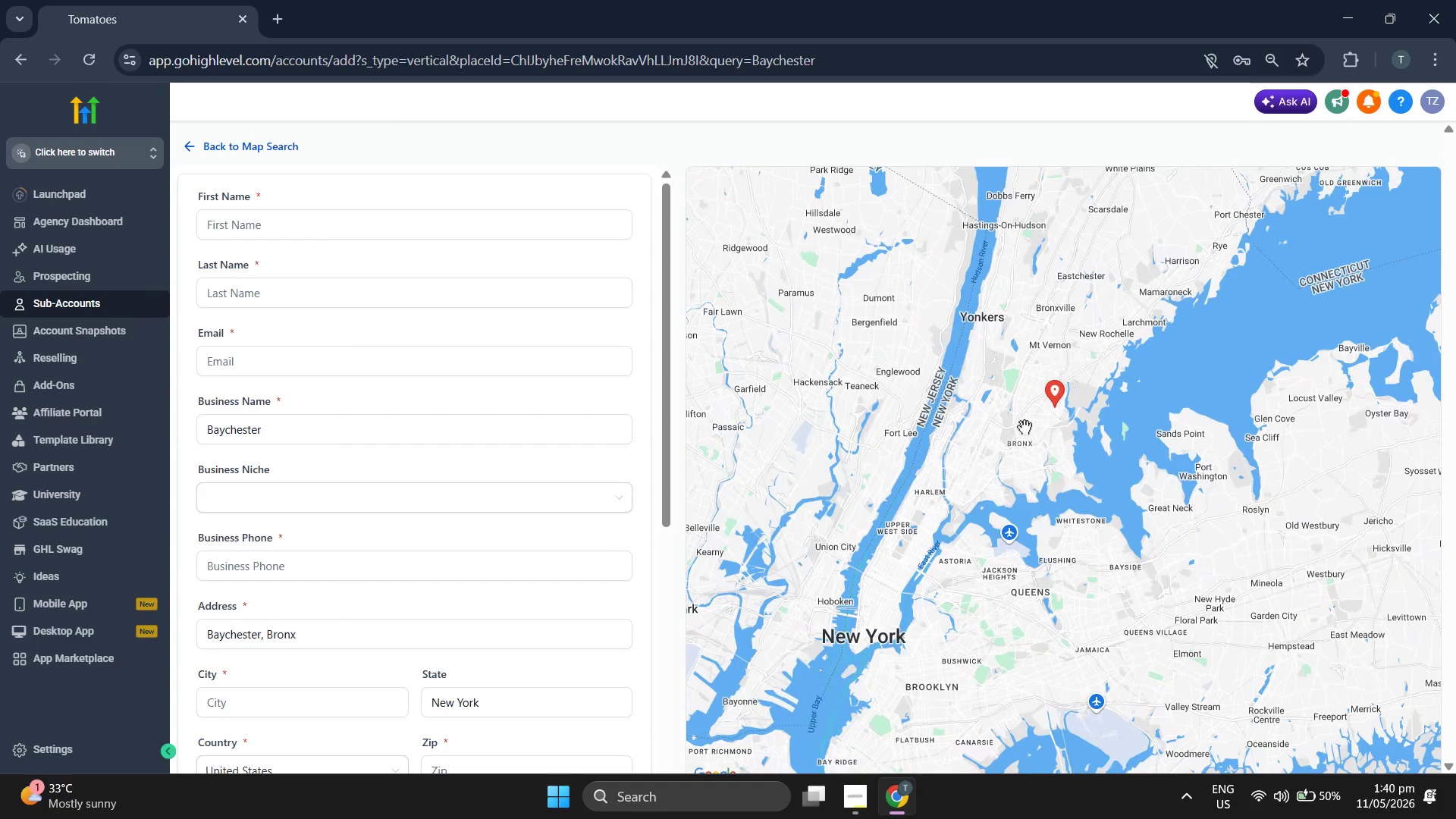 
left_click_drag(start_coordinate=[1009, 430], to_coordinate=[1098, 456])
 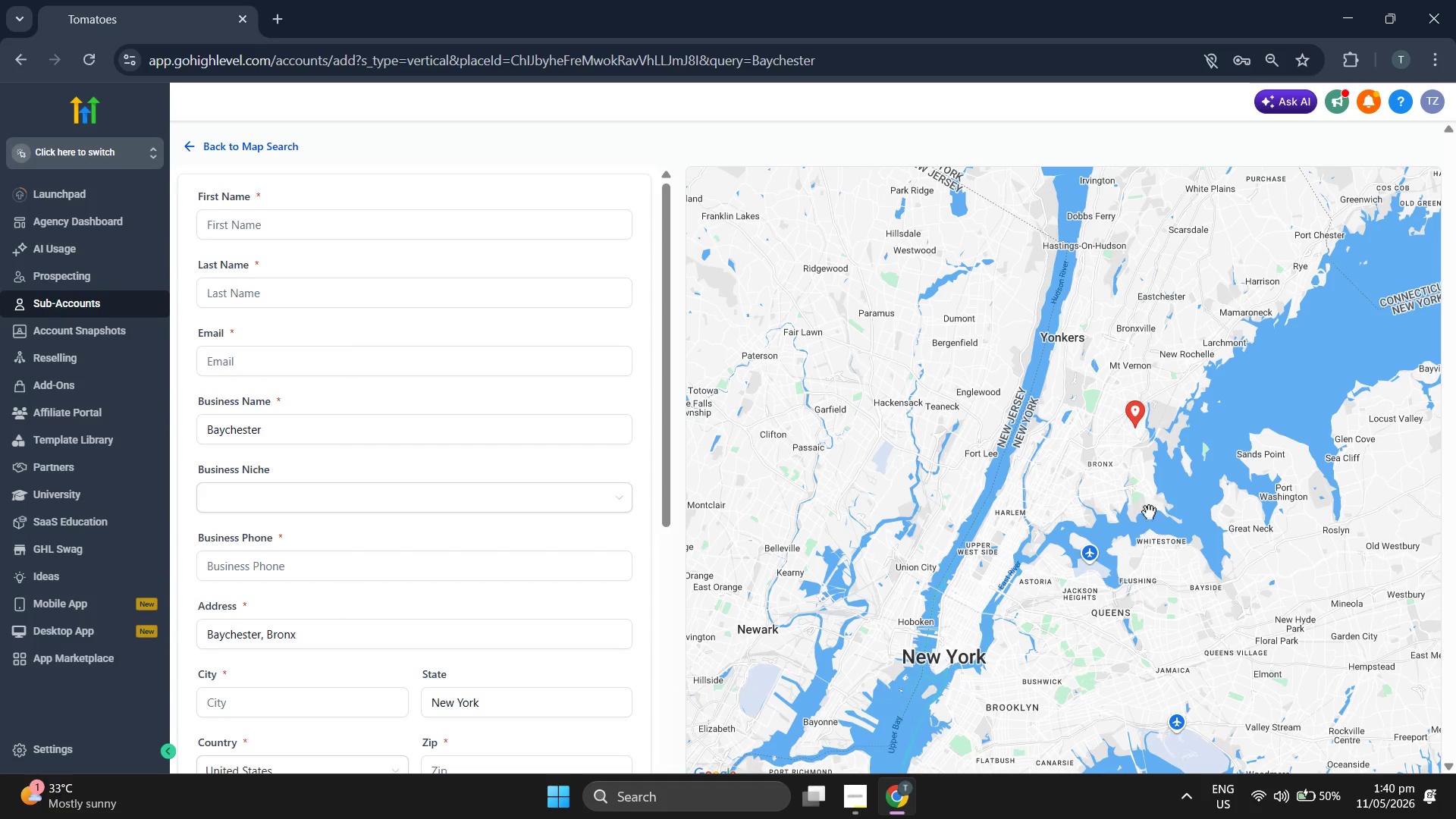 
left_click_drag(start_coordinate=[1149, 512], to_coordinate=[1151, 505])
 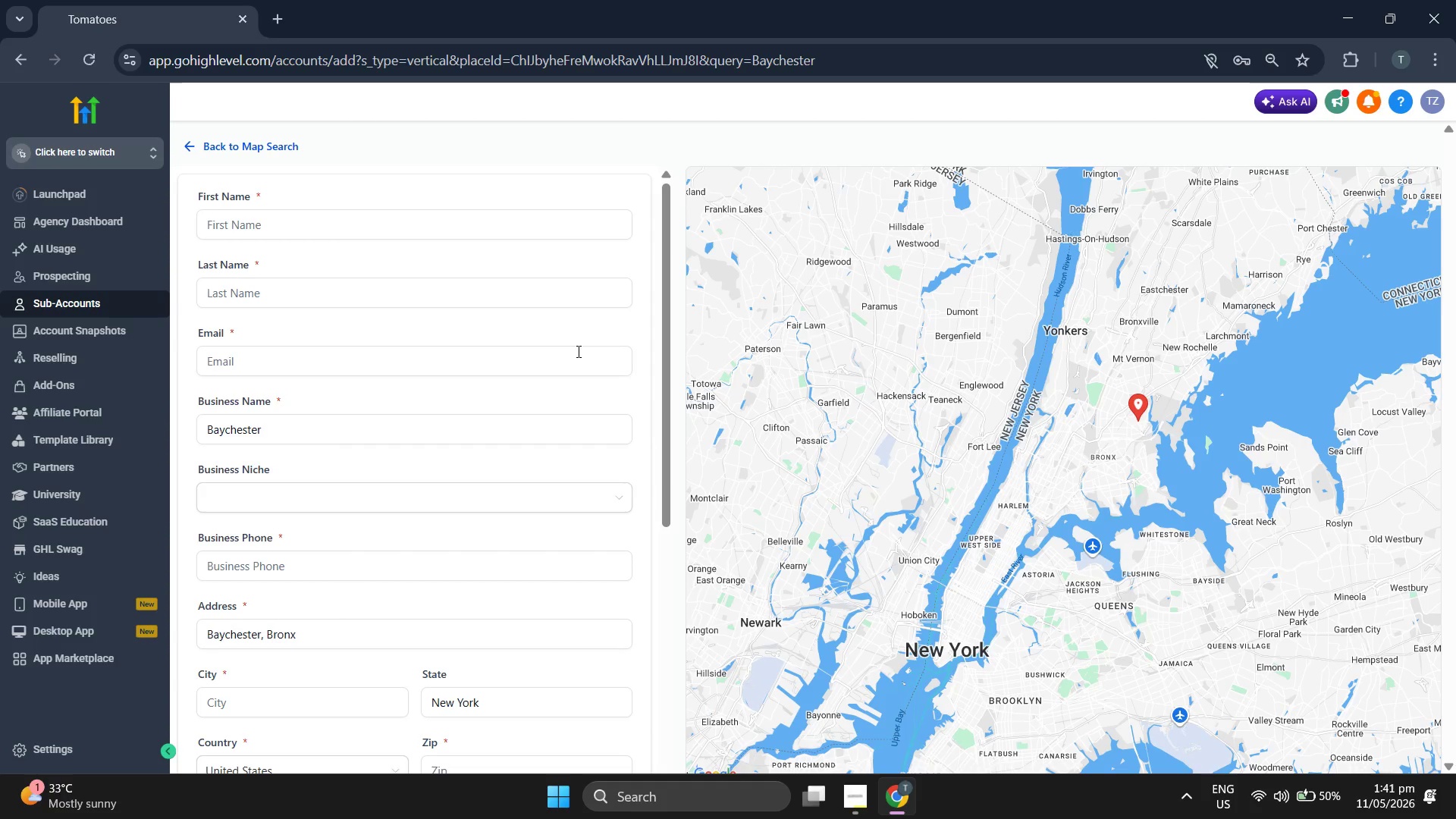 
scroll: coordinate [576, 351], scroll_direction: down, amount: 2.0
 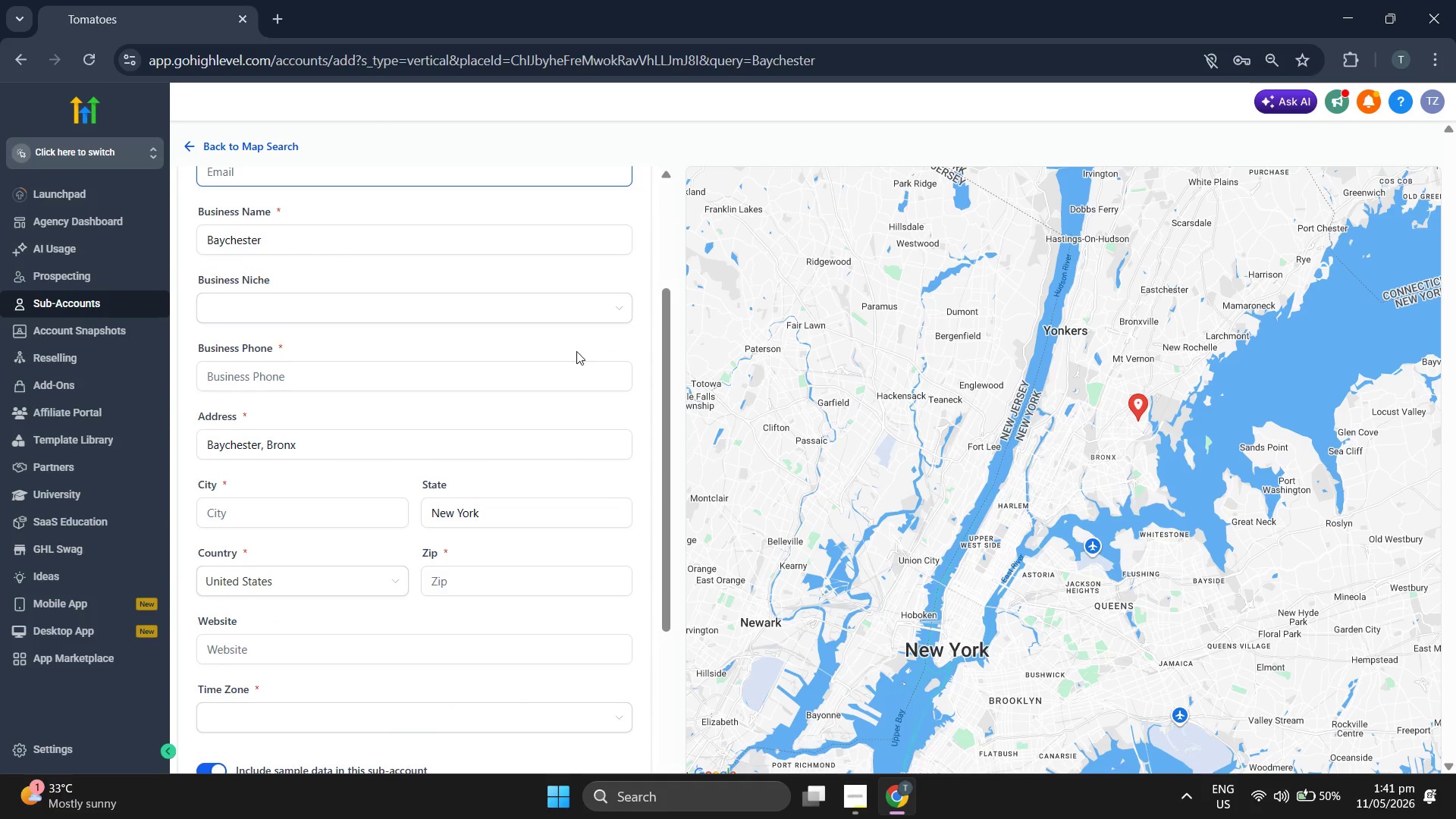 
scroll: coordinate [576, 351], scroll_direction: up, amount: 2.0
 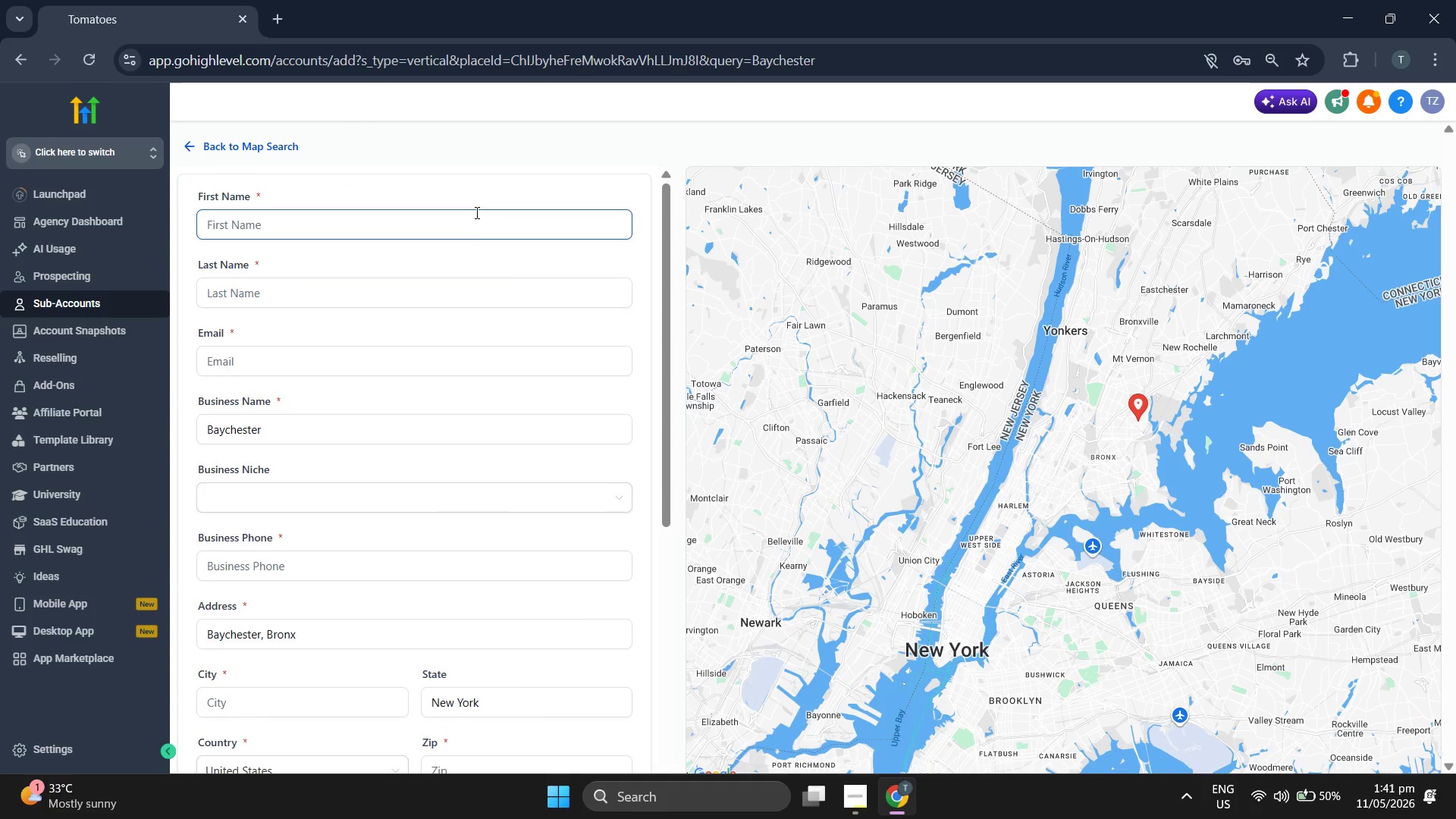 
left_click([472, 225])
 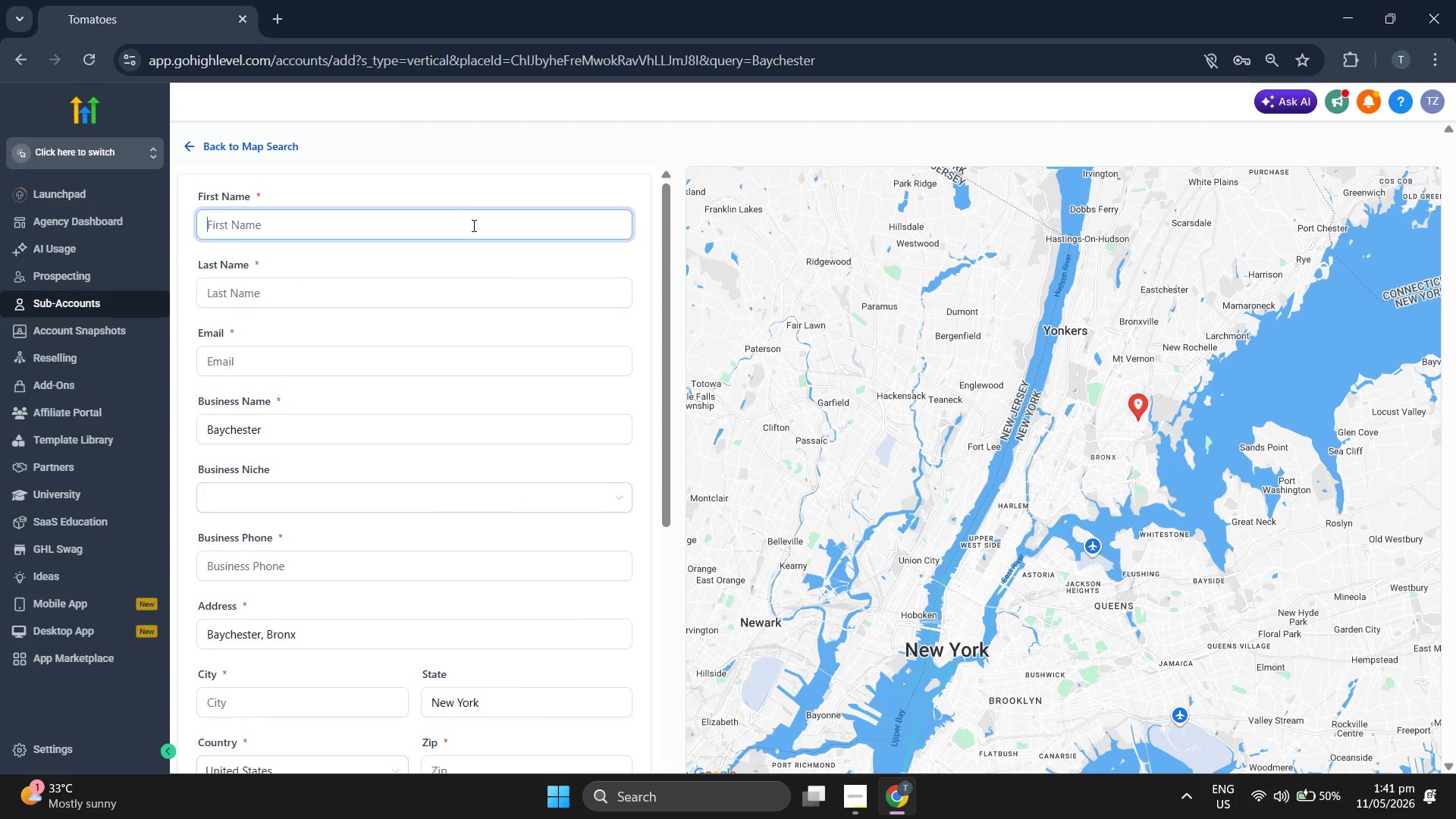 
type(DU)
key(Backspace)
key(Backspace)
type(ADU)
 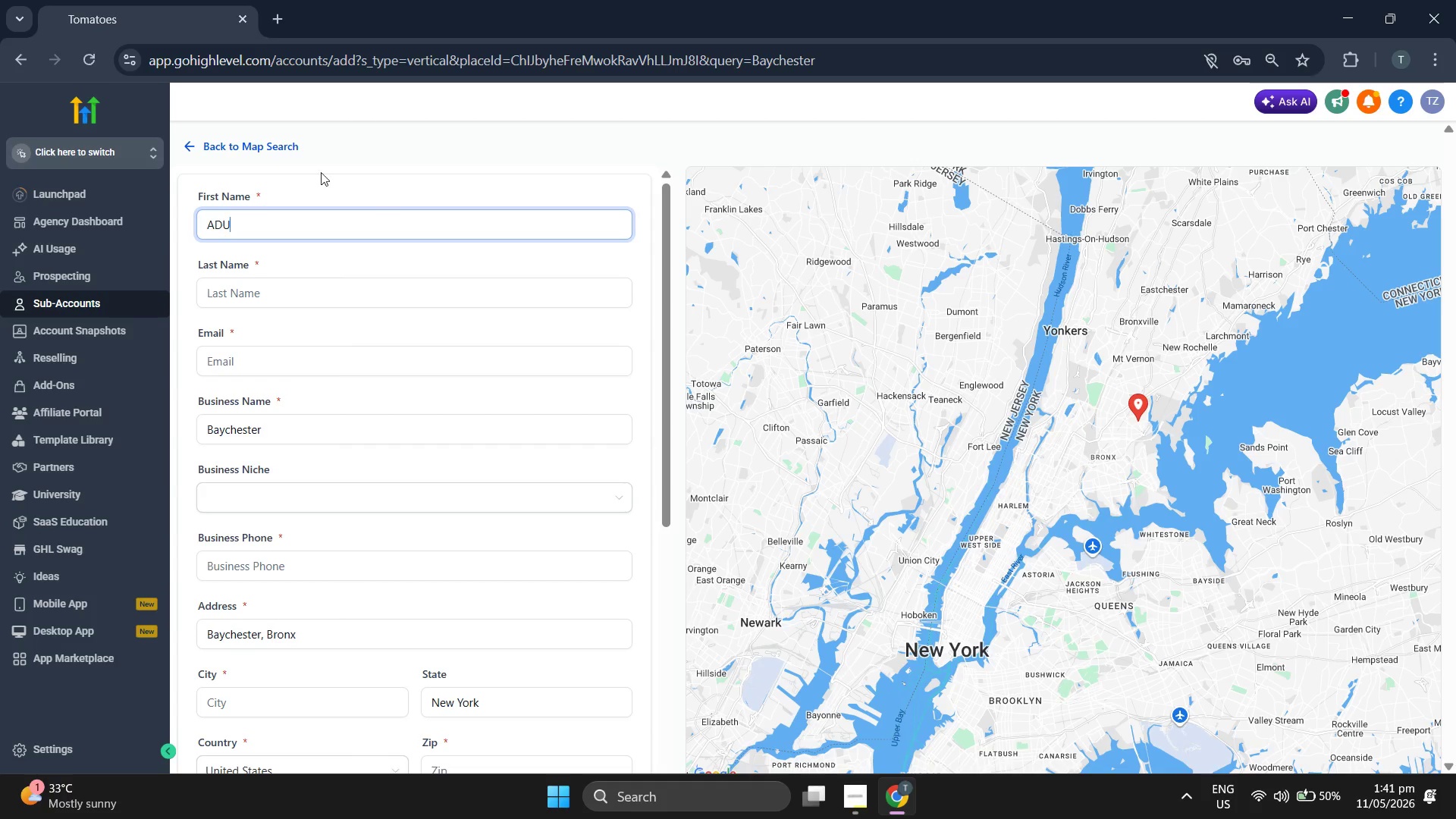 
left_click([394, 318])
 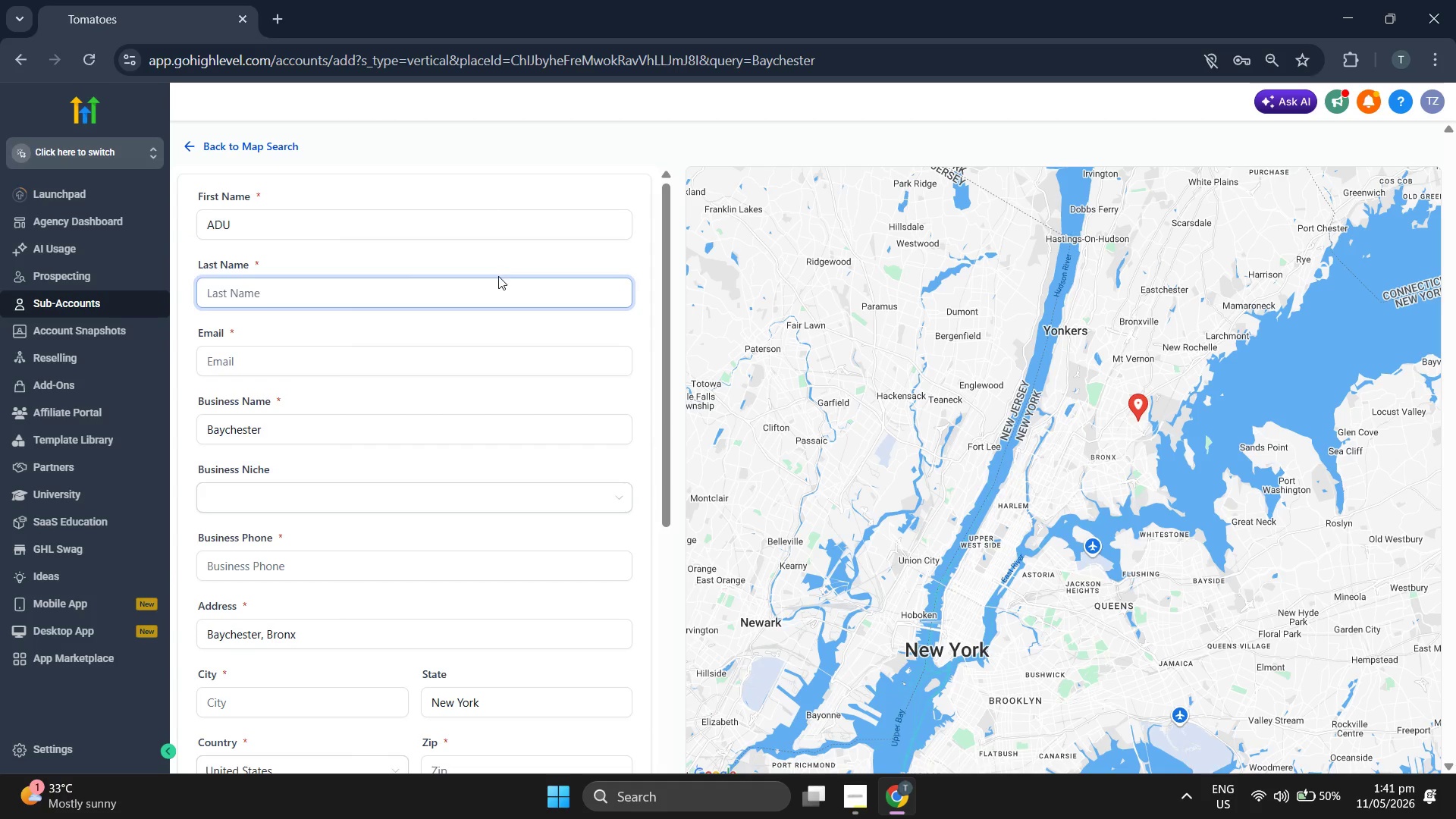 
scroll: coordinate [484, 252], scroll_direction: up, amount: 1.0
 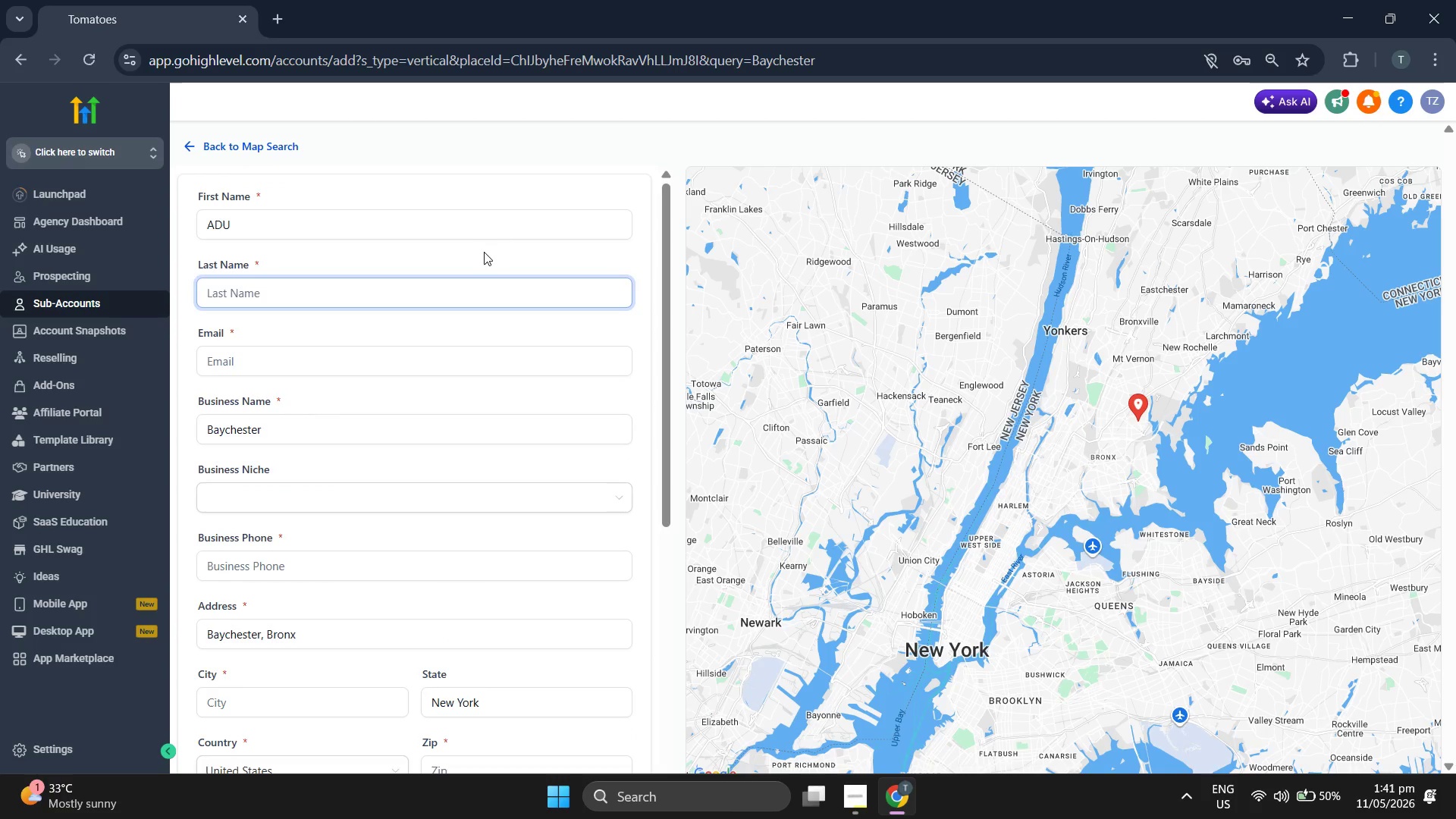 
type(Pa)
key(Backspace)
type(ACIFIC)
 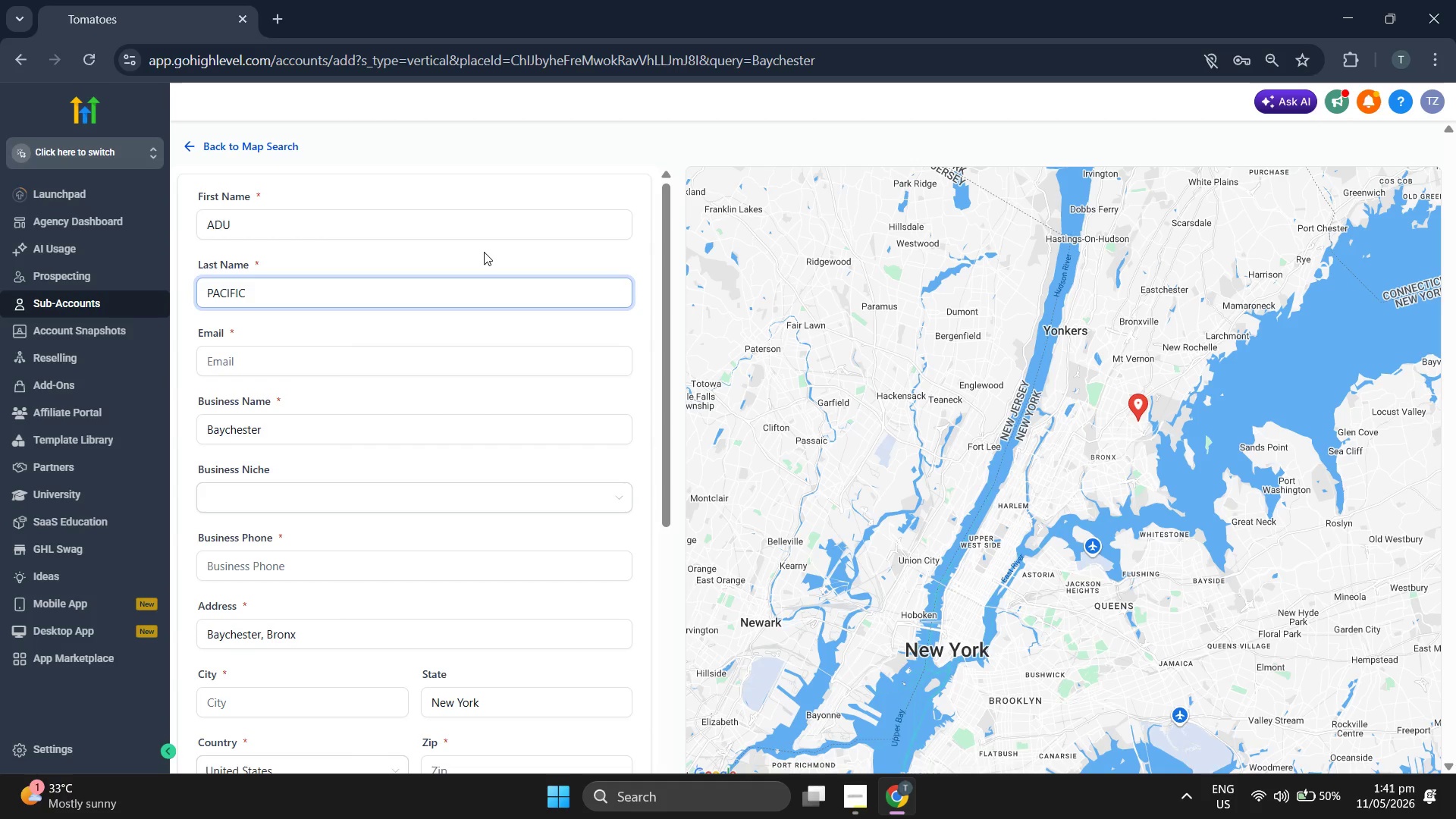 
scroll: coordinate [484, 252], scroll_direction: down, amount: 1.0
 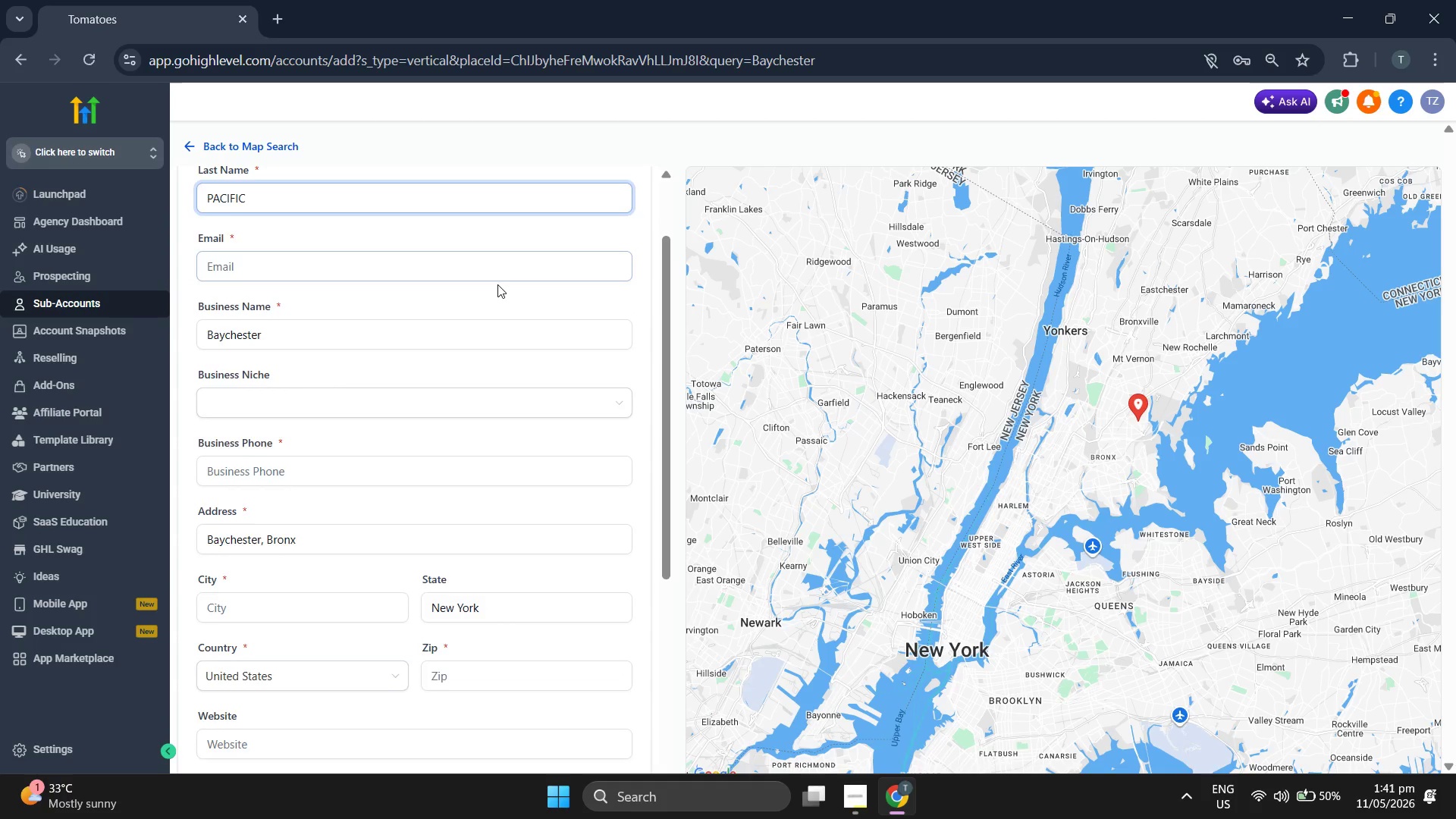 
scroll: coordinate [497, 284], scroll_direction: up, amount: 1.0
 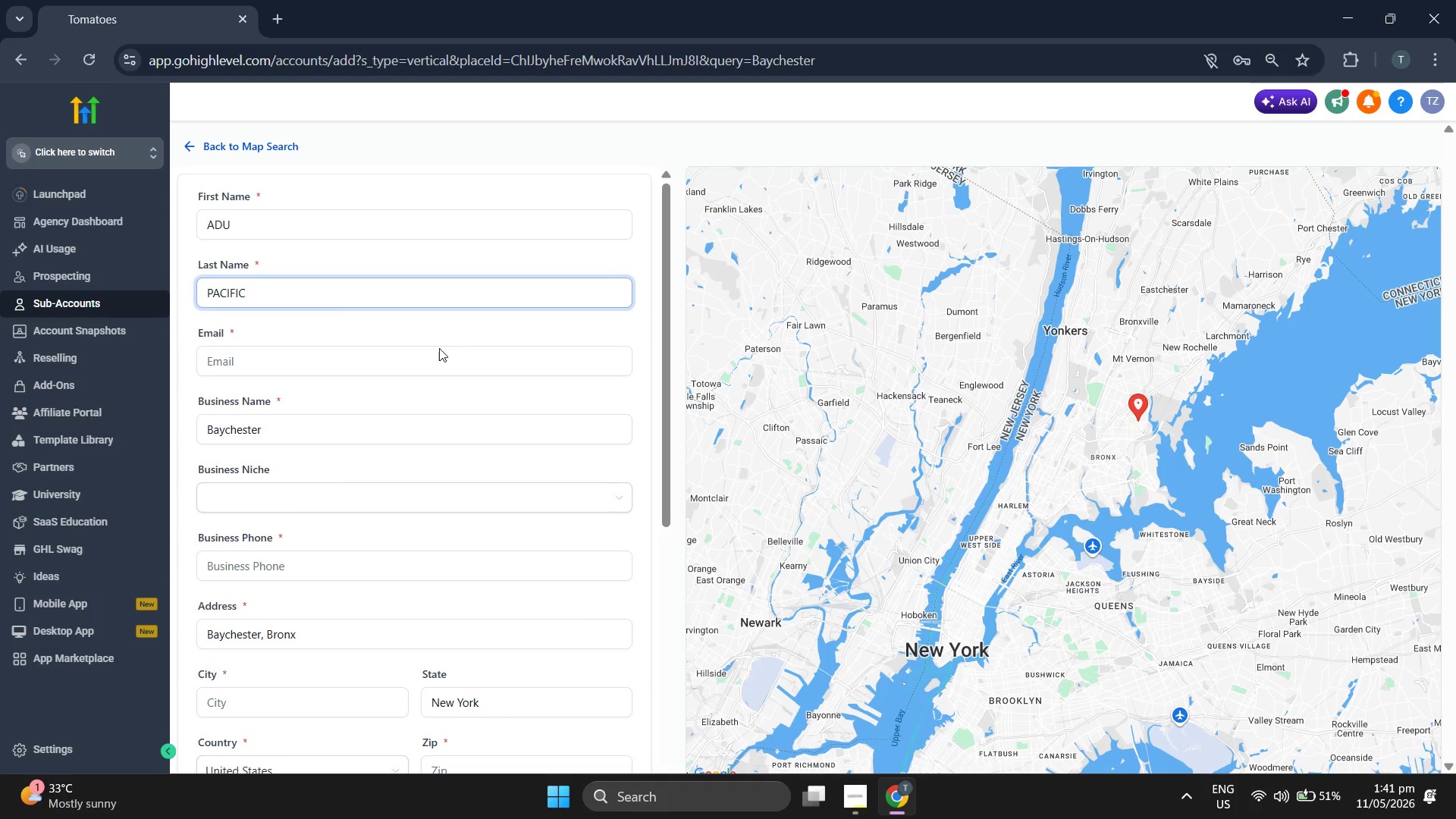 
left_click([439, 361])
 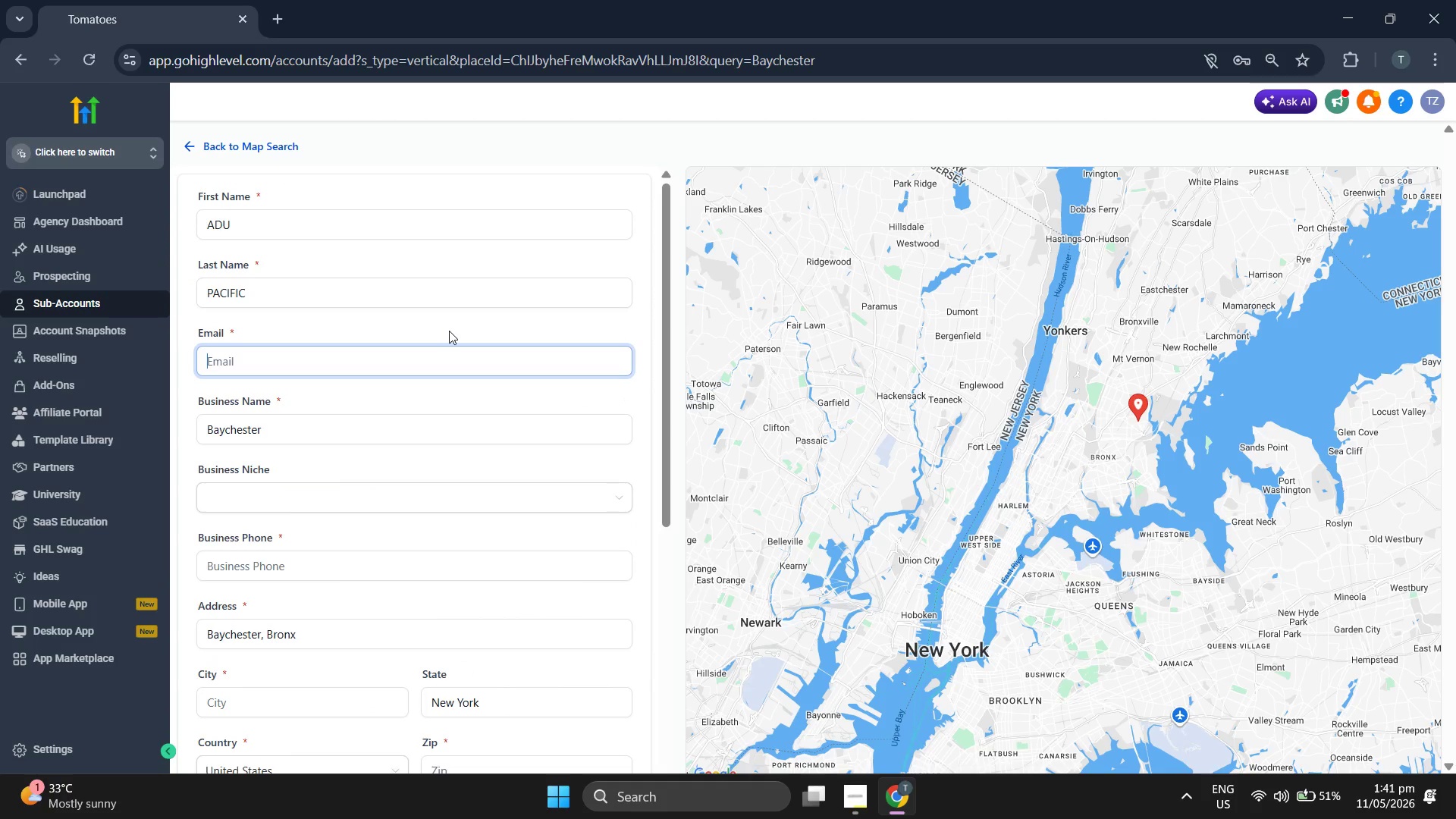 
key(S)
 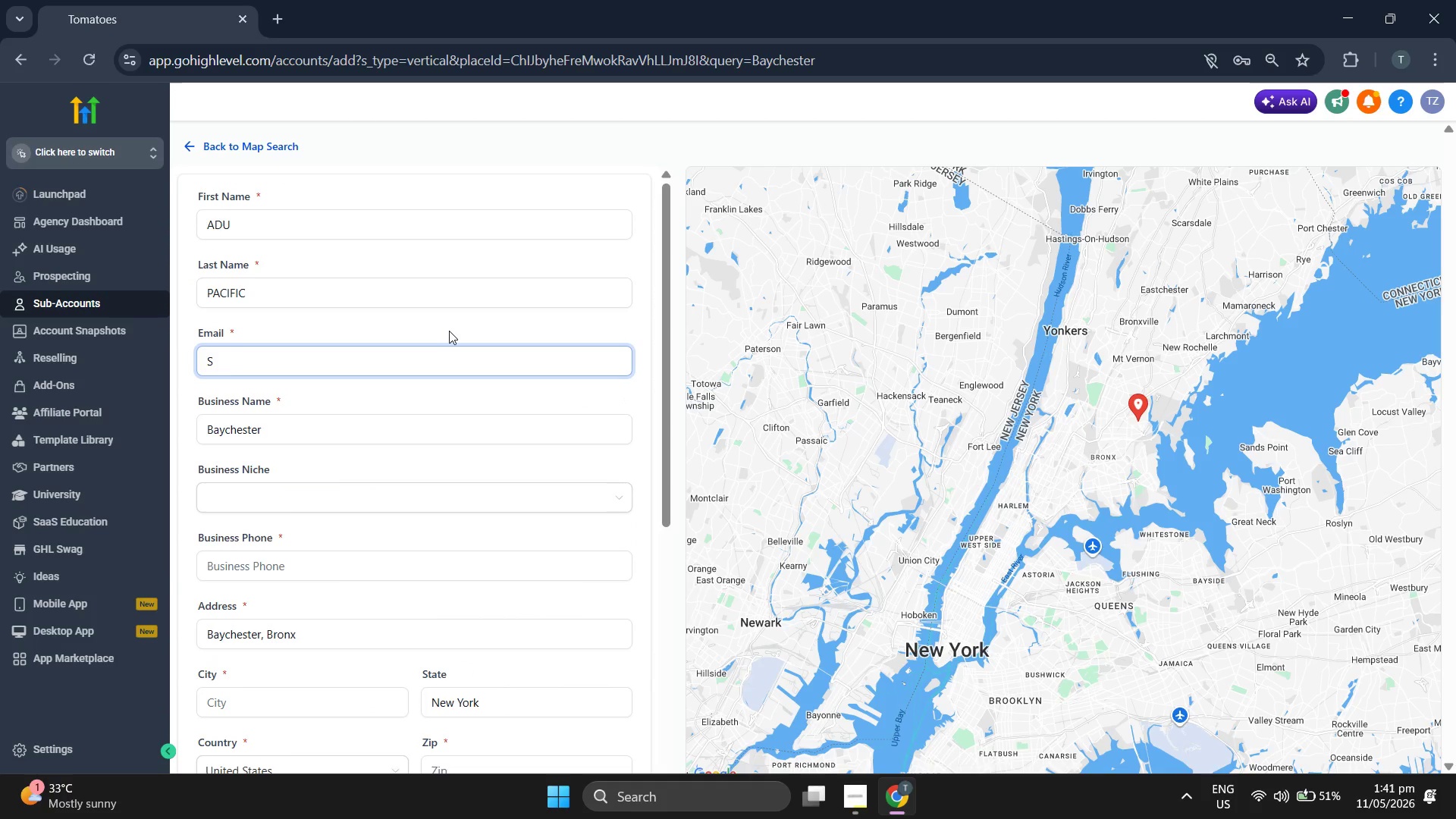 
key(Backspace)
 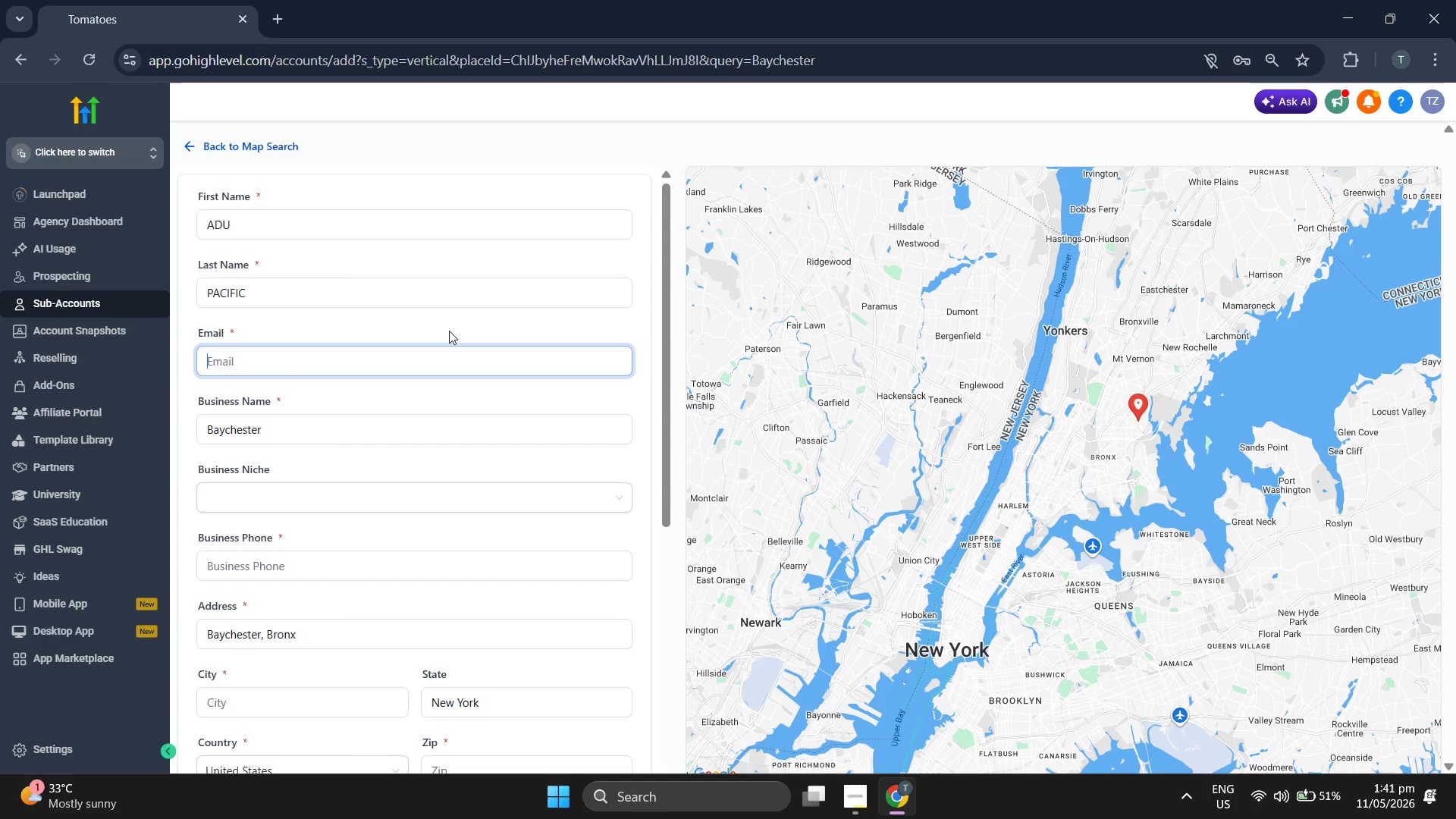 
key(Backspace)
 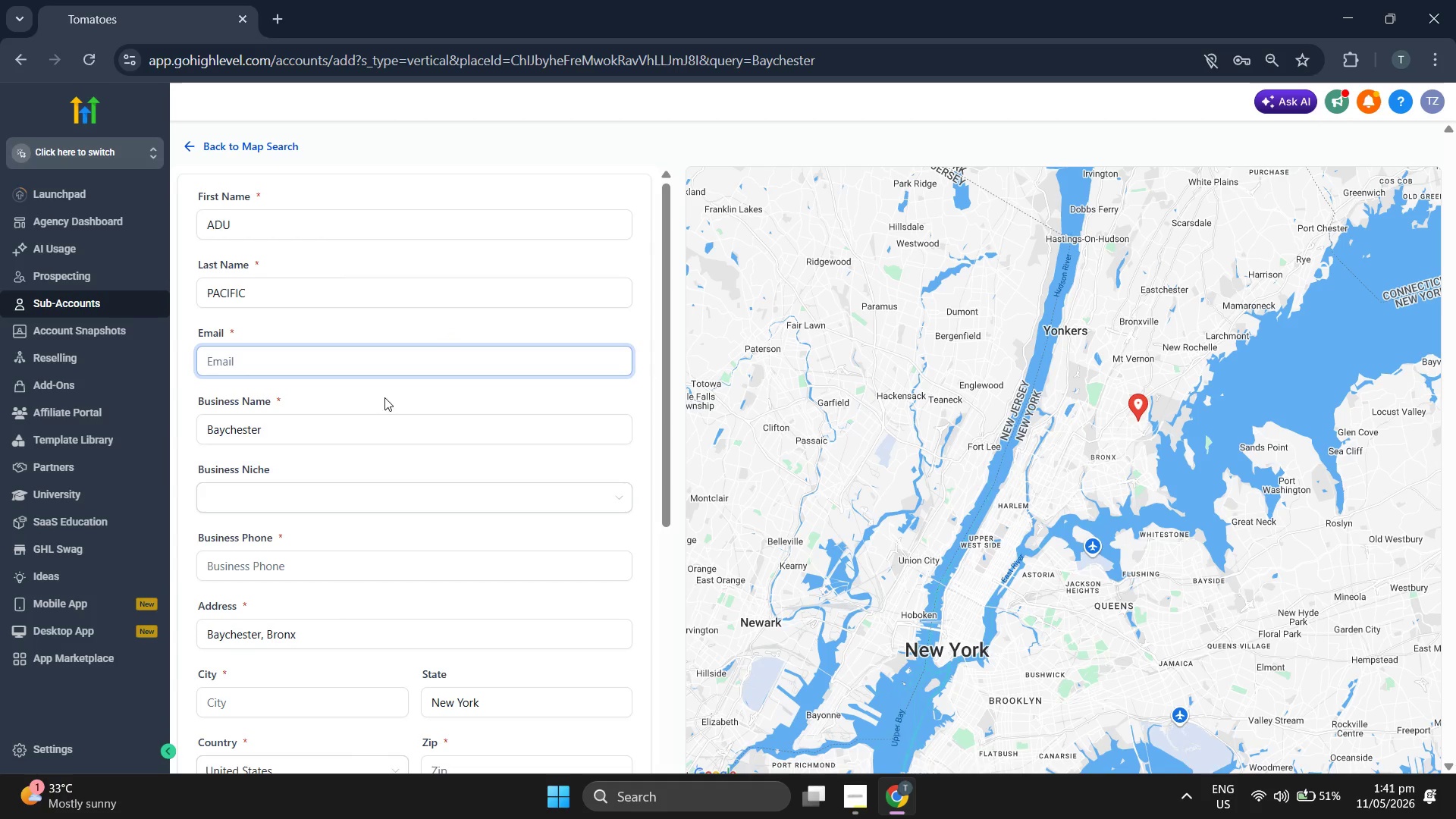 
scroll: coordinate [390, 388], scroll_direction: none, amount: 0.0
 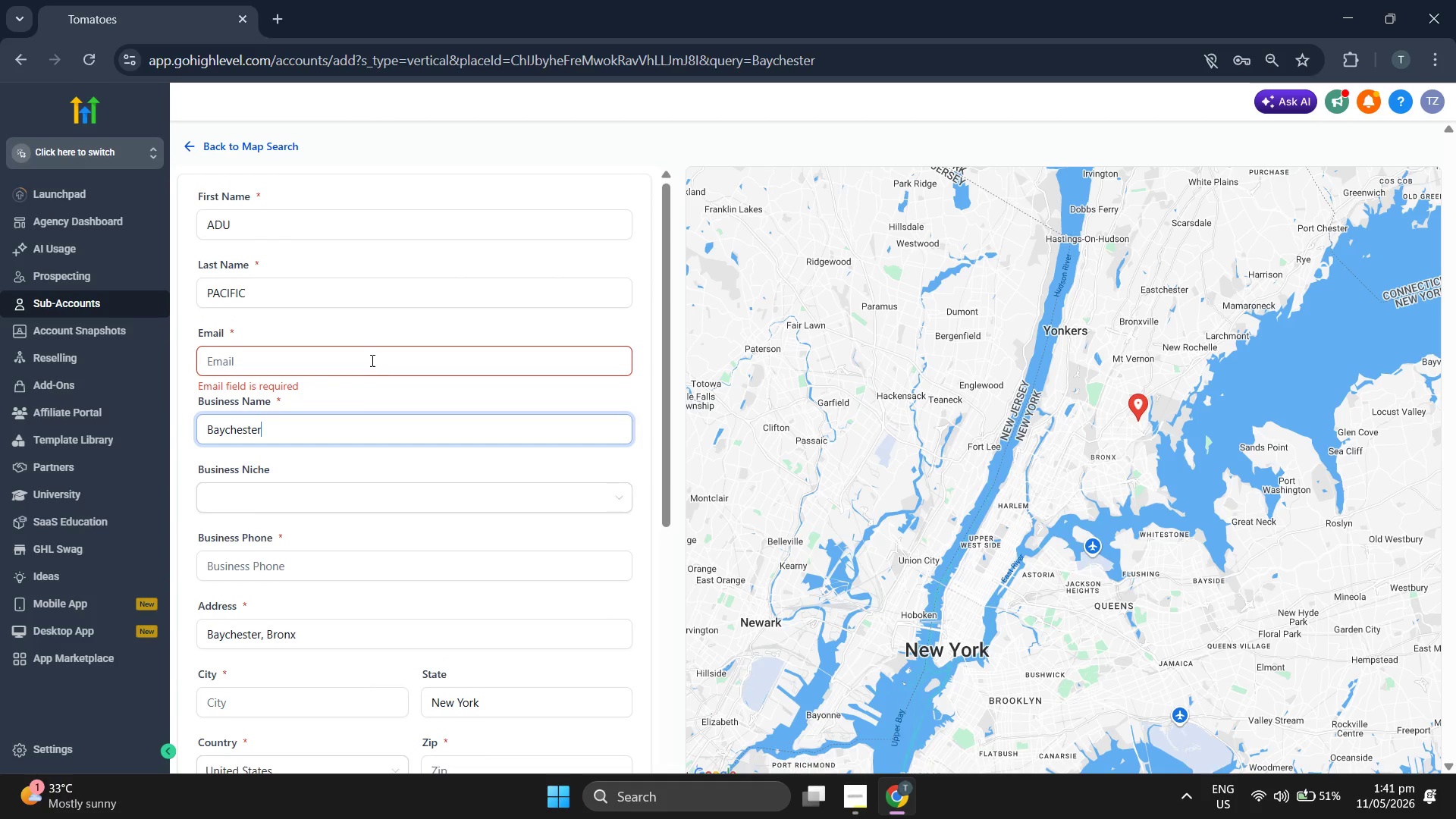 
type(A)
key(Backspace)
type(acup)
key(Backspace)
key(Backspace)
key(Backspace)
type(dupacic)
key(Backspace)
type(ficspecli)
key(Backspace)
key(Backspace)
type(ialsi)
key(Backspace)
key(Backspace)
type(ist@gm)
key(Backspace)
key(Backspace)
key(Backspace)
key(Backspace)
key(Backspace)
key(Backspace)
key(Backspace)
key(Backspace)
key(Backspace)
key(Backspace)
key(Backspace)
key(Backspace)
key(Backspace)
type(@specialist.com)
 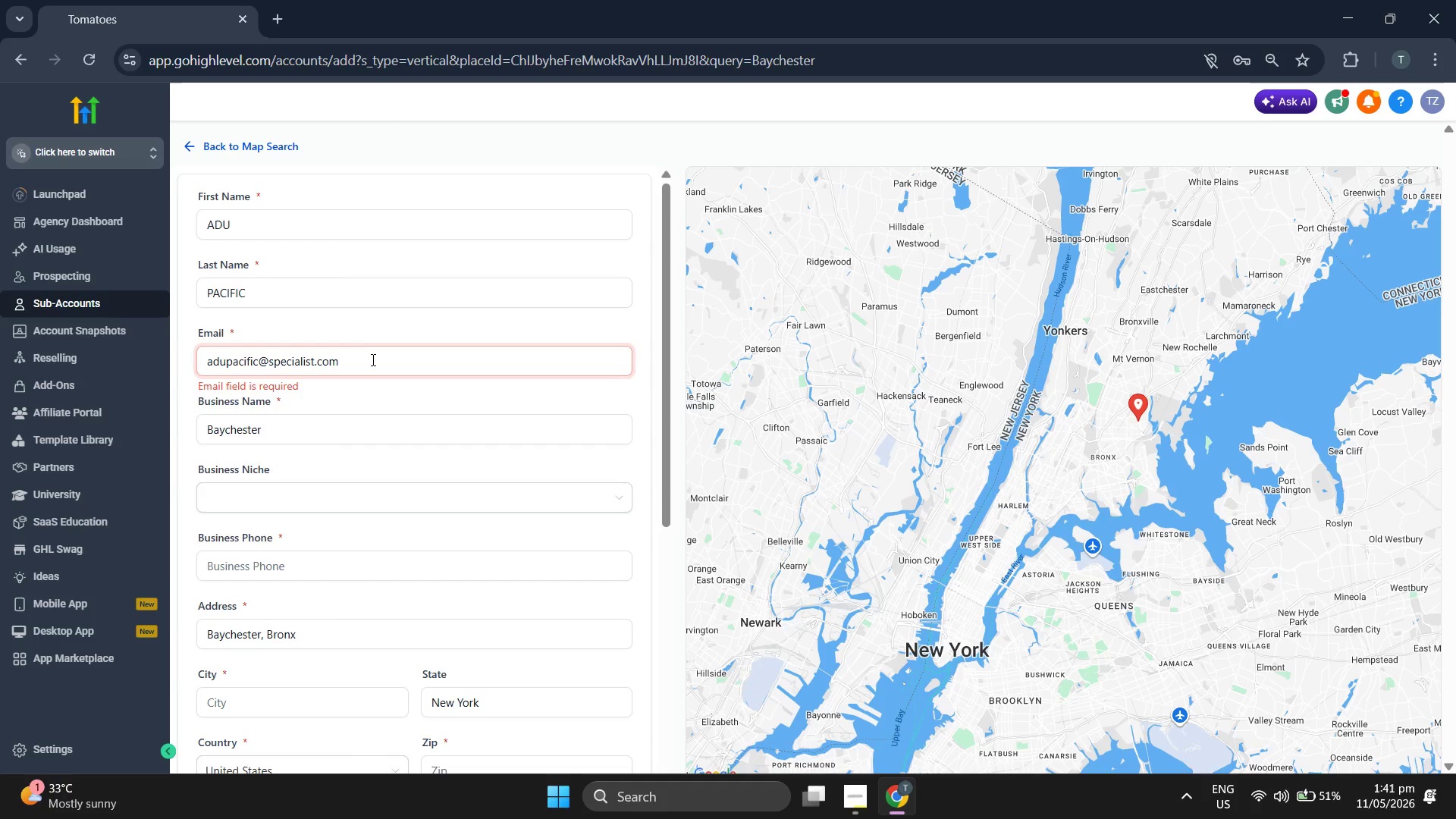 
left_click([598, 332])
 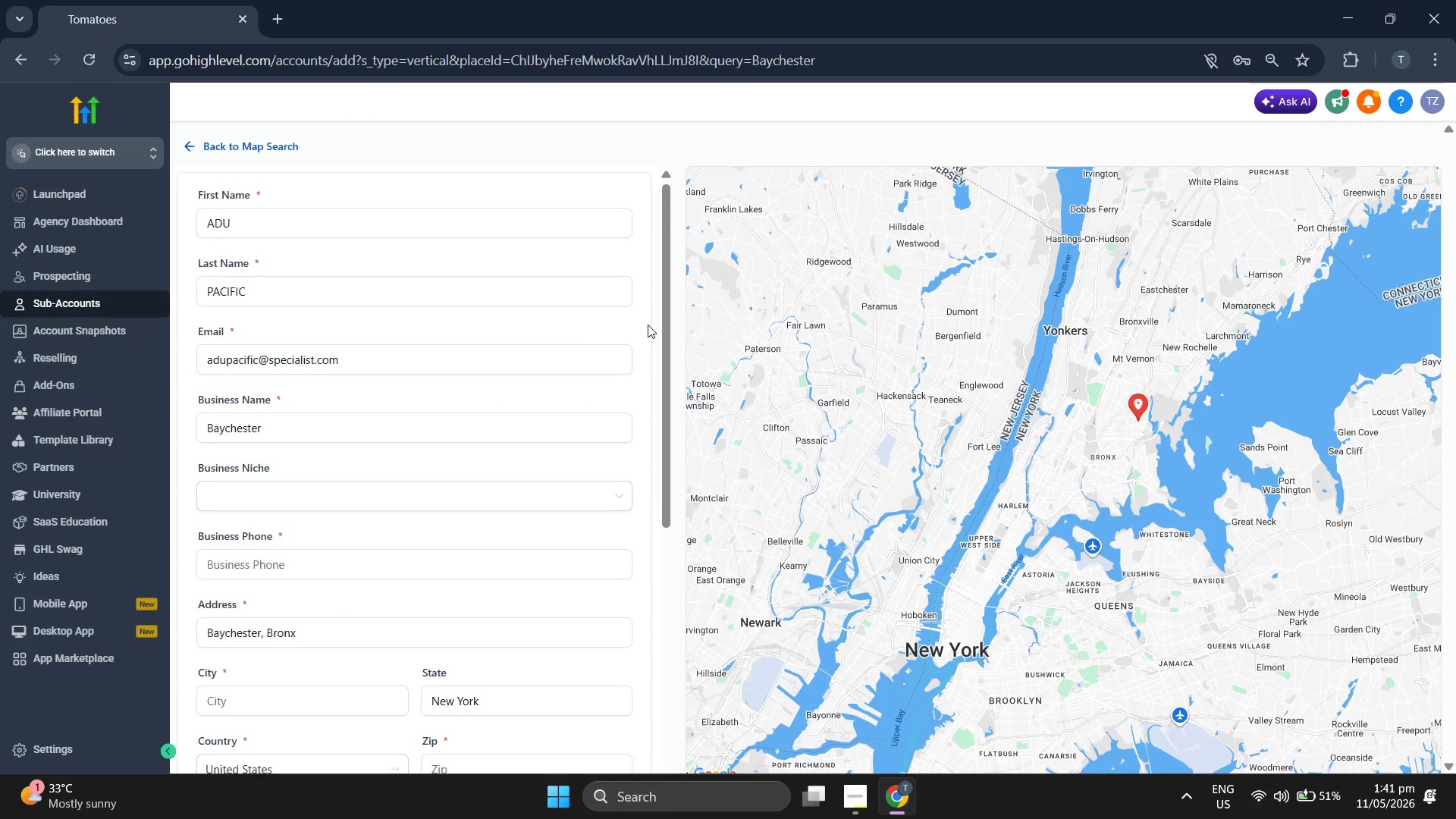 
scroll: coordinate [648, 325], scroll_direction: down, amount: 1.0
 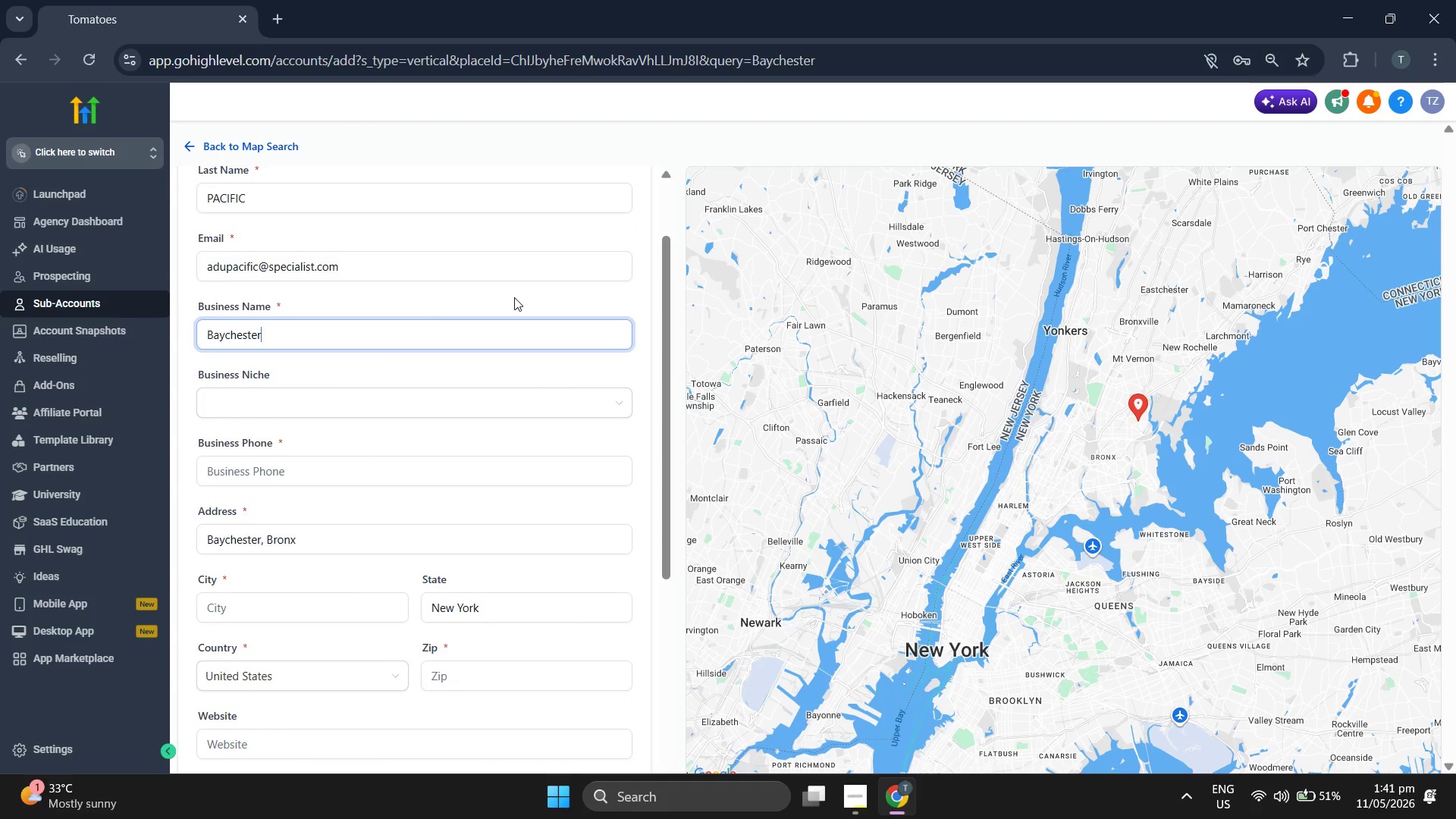 
key(Backspace)
key(Backspace)
key(Backspace)
key(Backspace)
key(Backspace)
key(Backspace)
key(Backspace)
key(Backspace)
key(Backspace)
type(\A)
key(Backspace)
key(Backspace)
key(Backspace)
type(a)
key(Backspace)
type(Ad)
key(Backspace)
type(du)
key(Backspace)
key(Backspace)
type(DU Pa)
key(Backspace)
type(acofoc)
key(Backspace)
key(Backspace)
key(Backspace)
key(Backspace)
type(ific)
 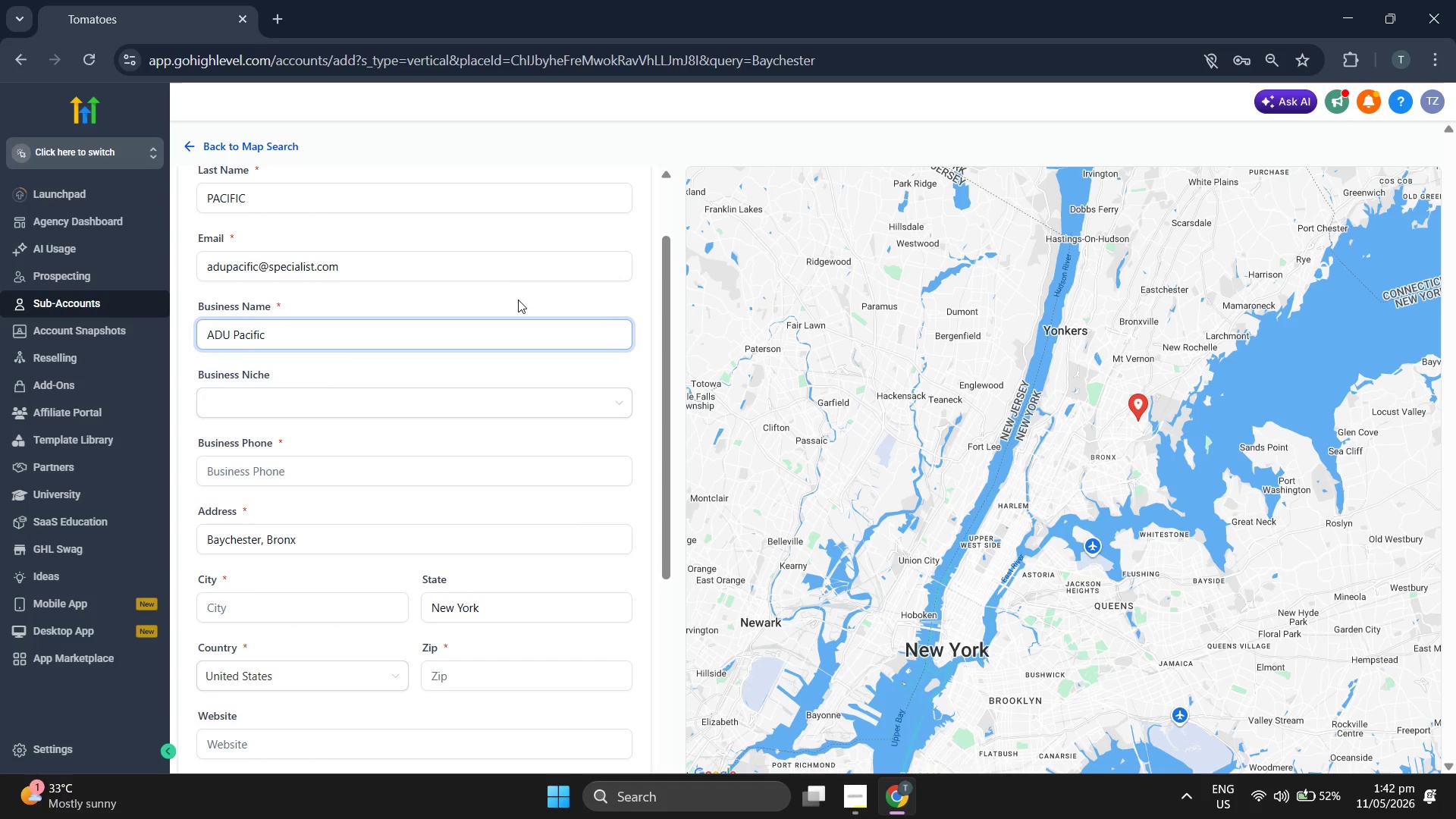 
scroll: coordinate [518, 300], scroll_direction: up, amount: 3.0
 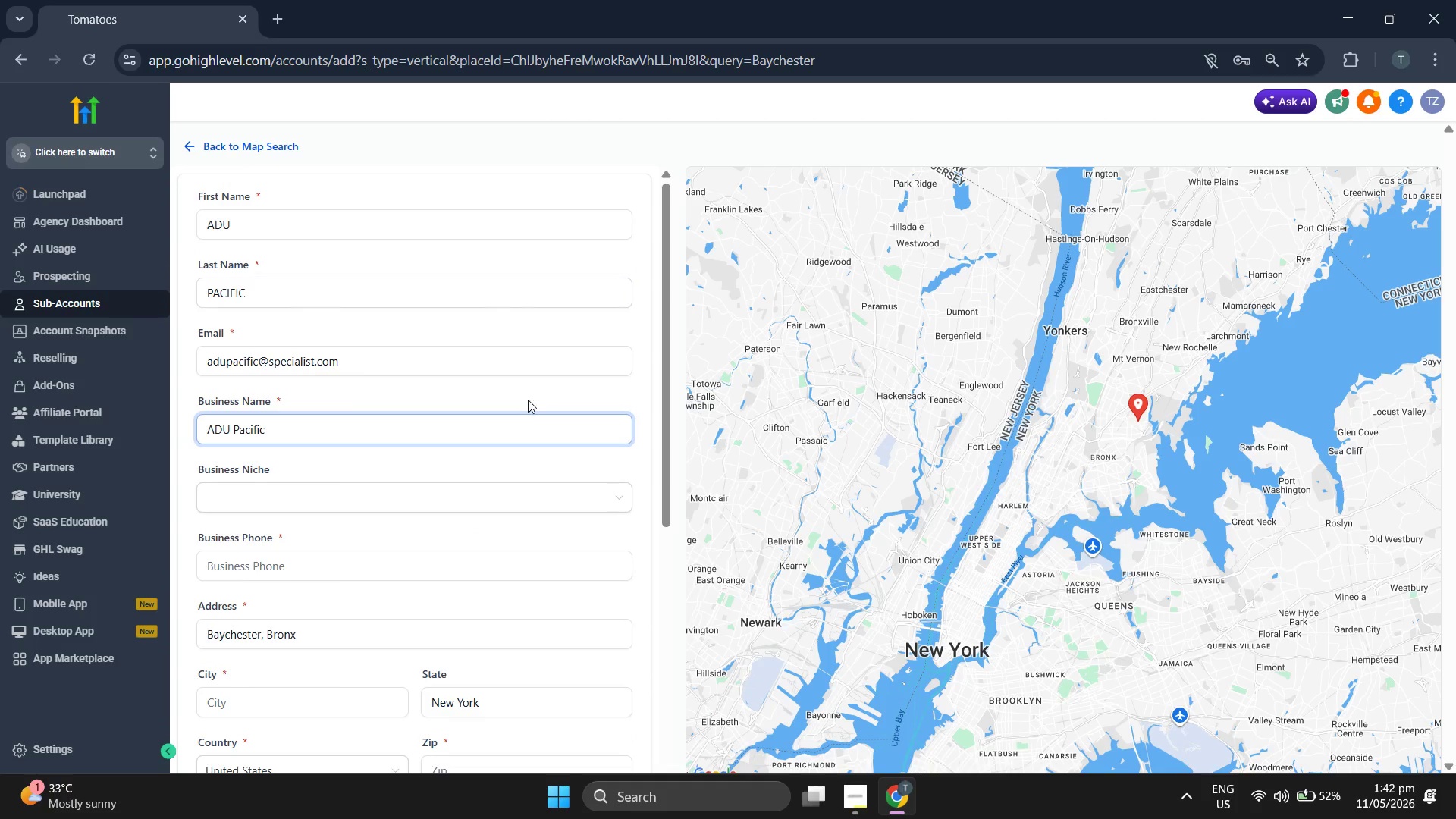 
type( Specialist)
 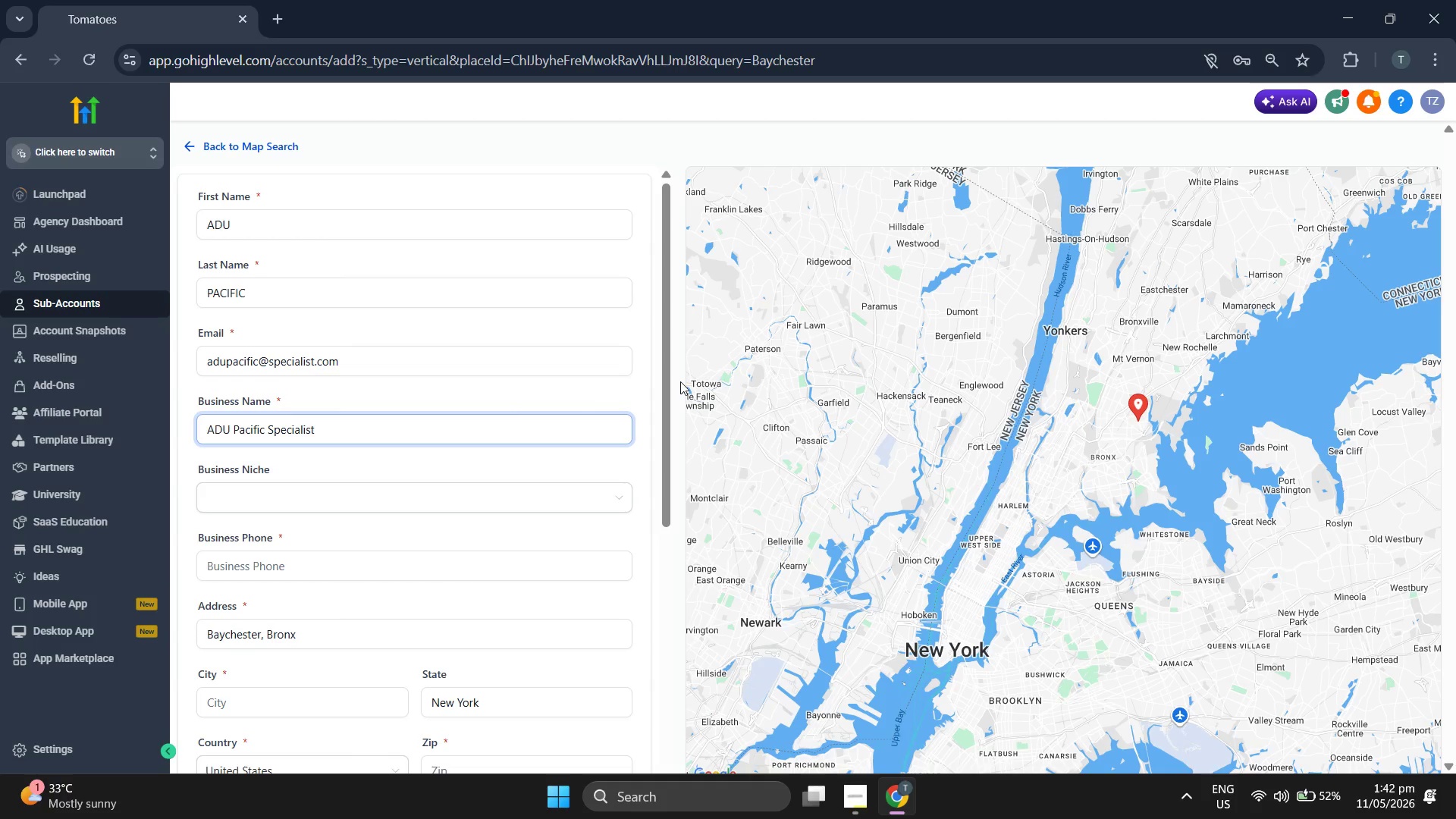 
scroll: coordinate [608, 390], scroll_direction: up, amount: 2.0
 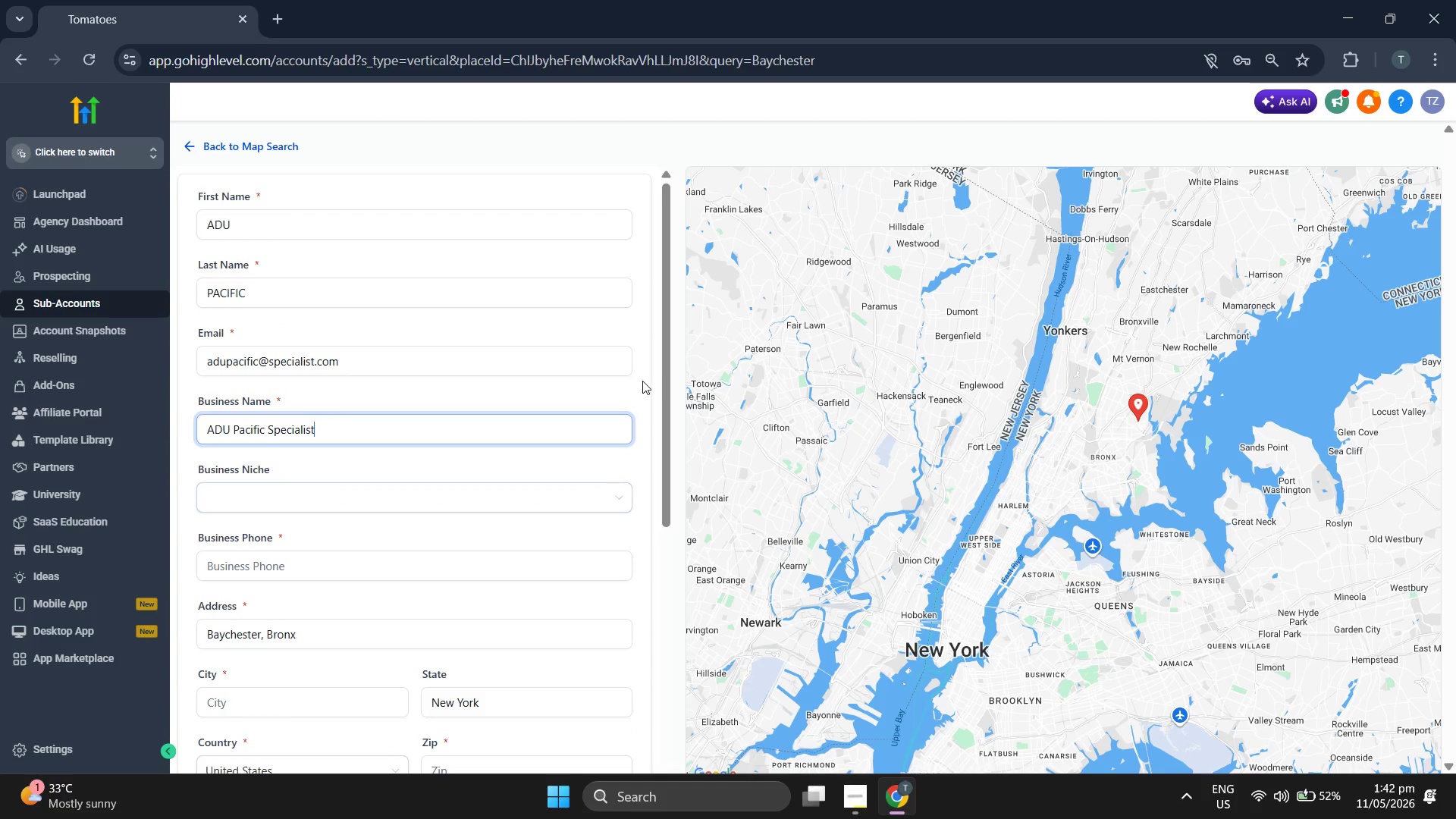 
left_click([642, 375])
 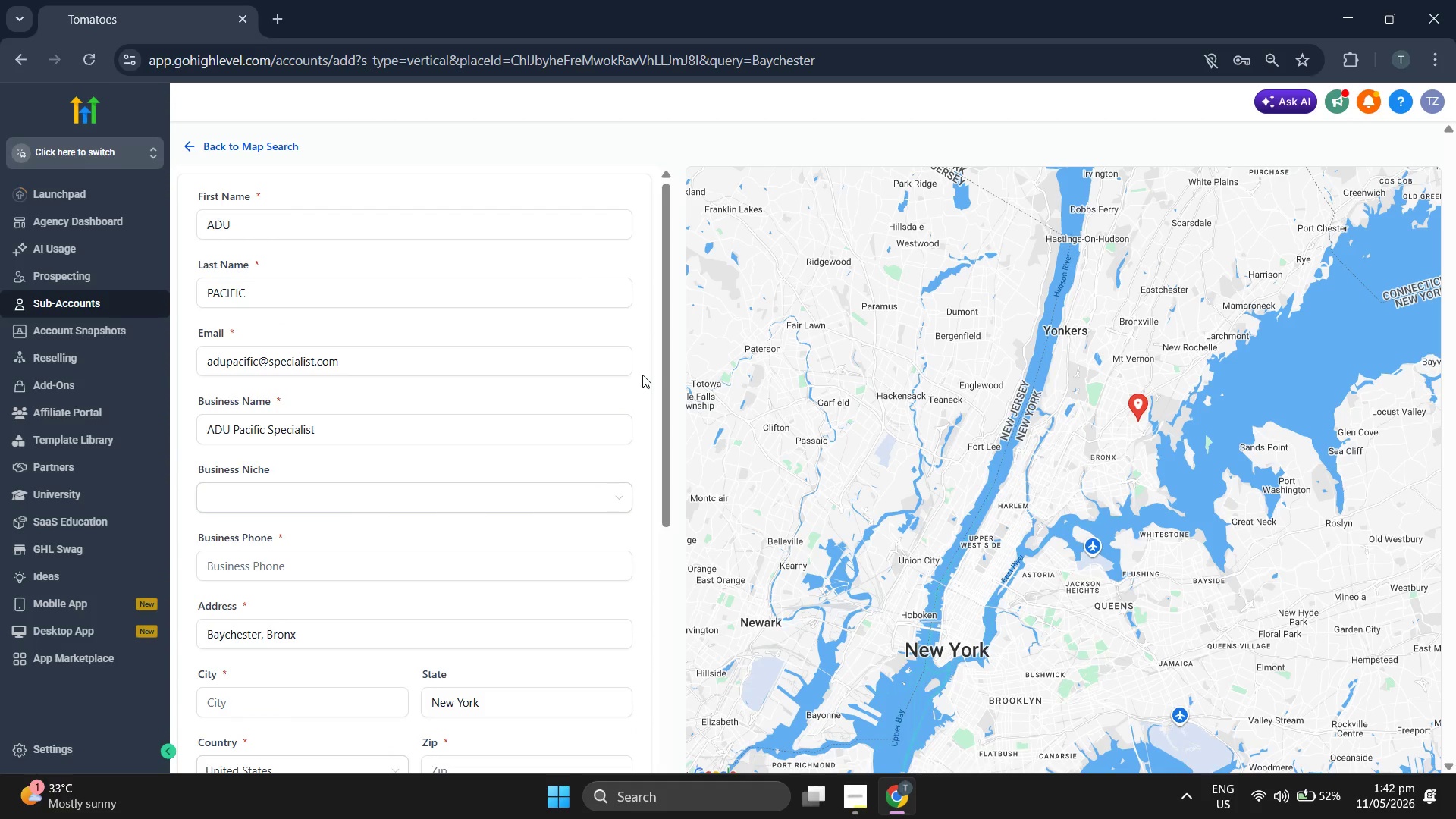 
scroll: coordinate [642, 375], scroll_direction: none, amount: 0.0
 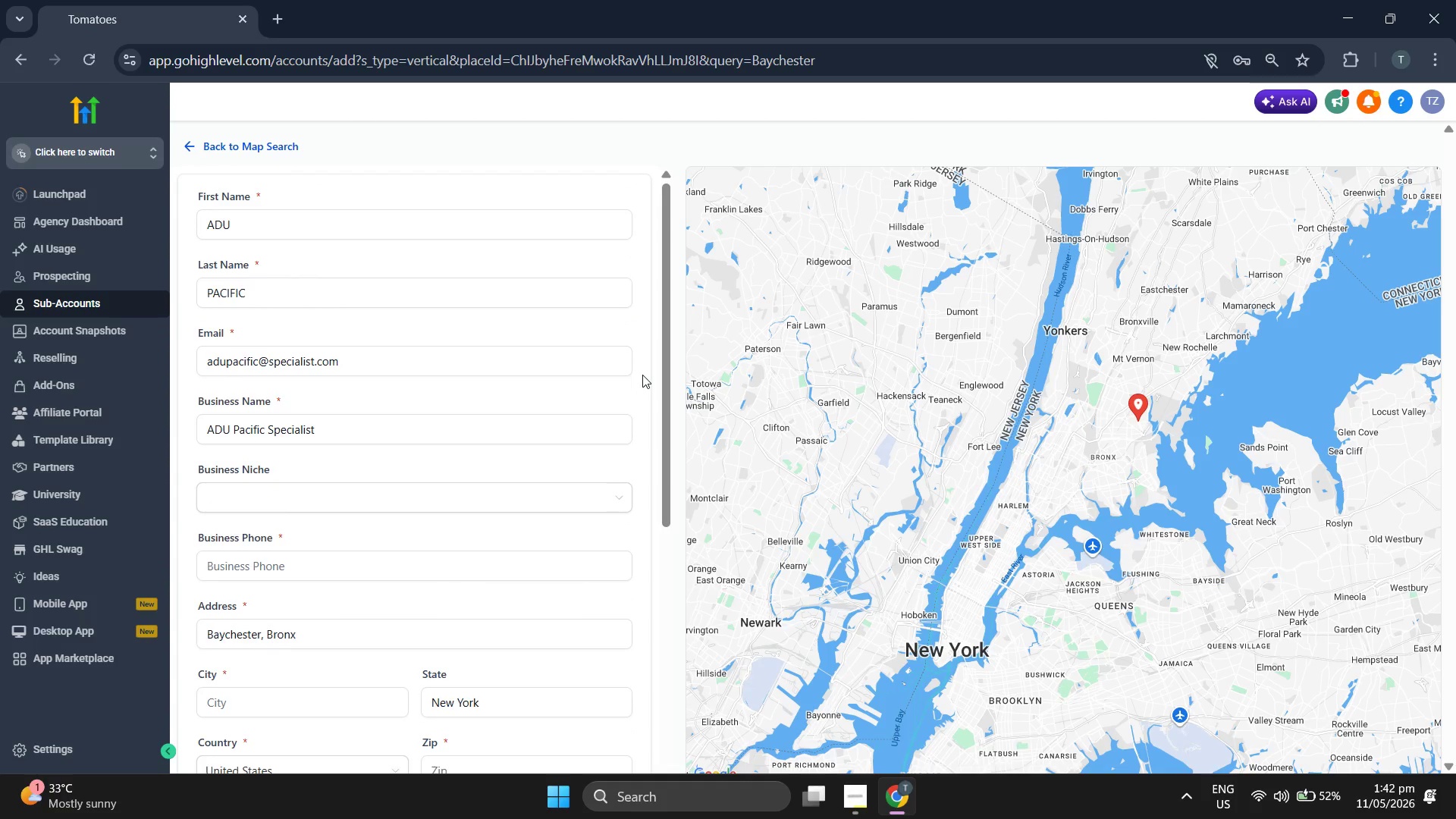 
scroll: coordinate [642, 375], scroll_direction: down, amount: 1.0
 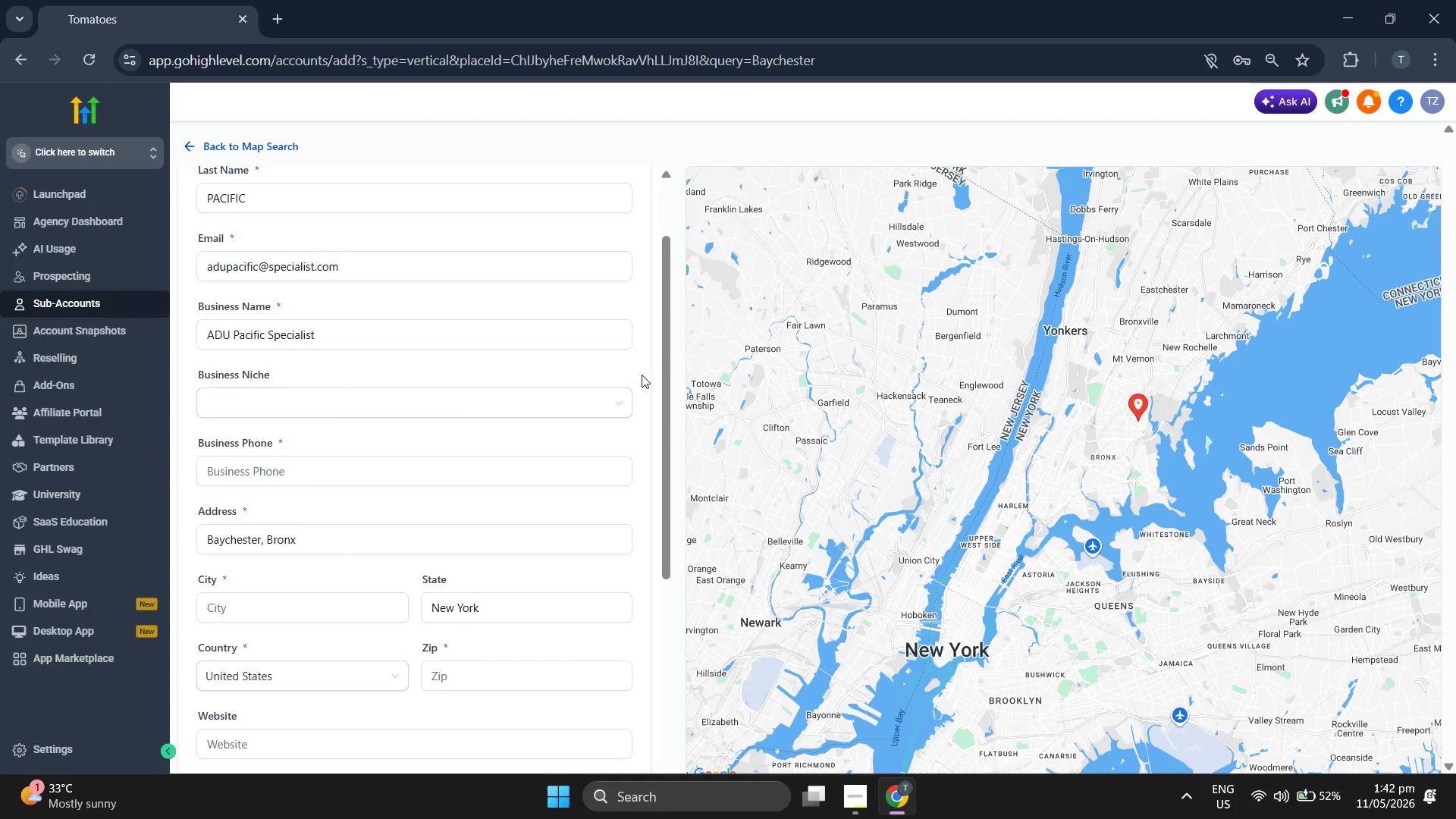 
scroll: coordinate [642, 375], scroll_direction: up, amount: 1.0
 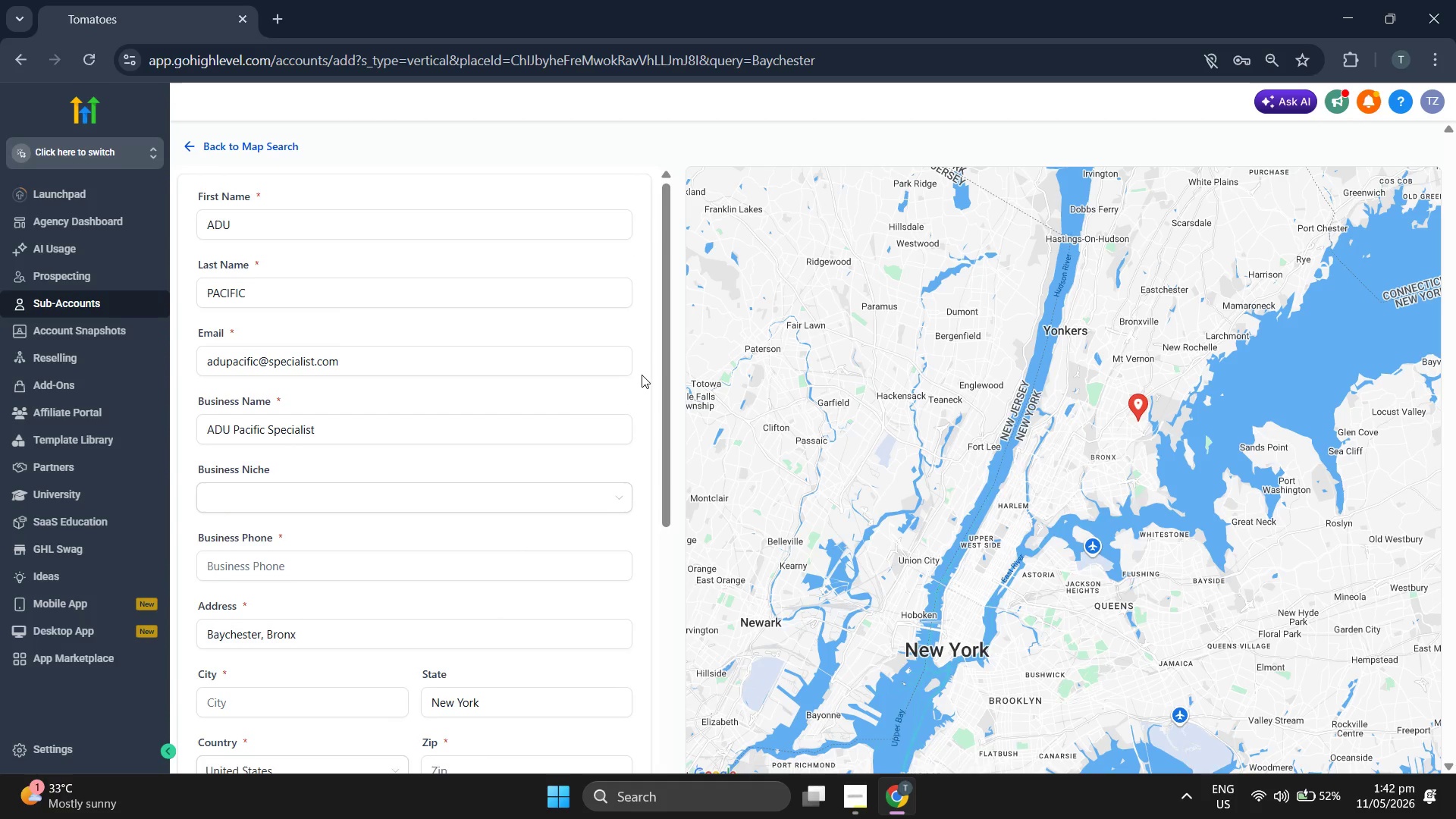 
scroll: coordinate [642, 375], scroll_direction: down, amount: 2.0
 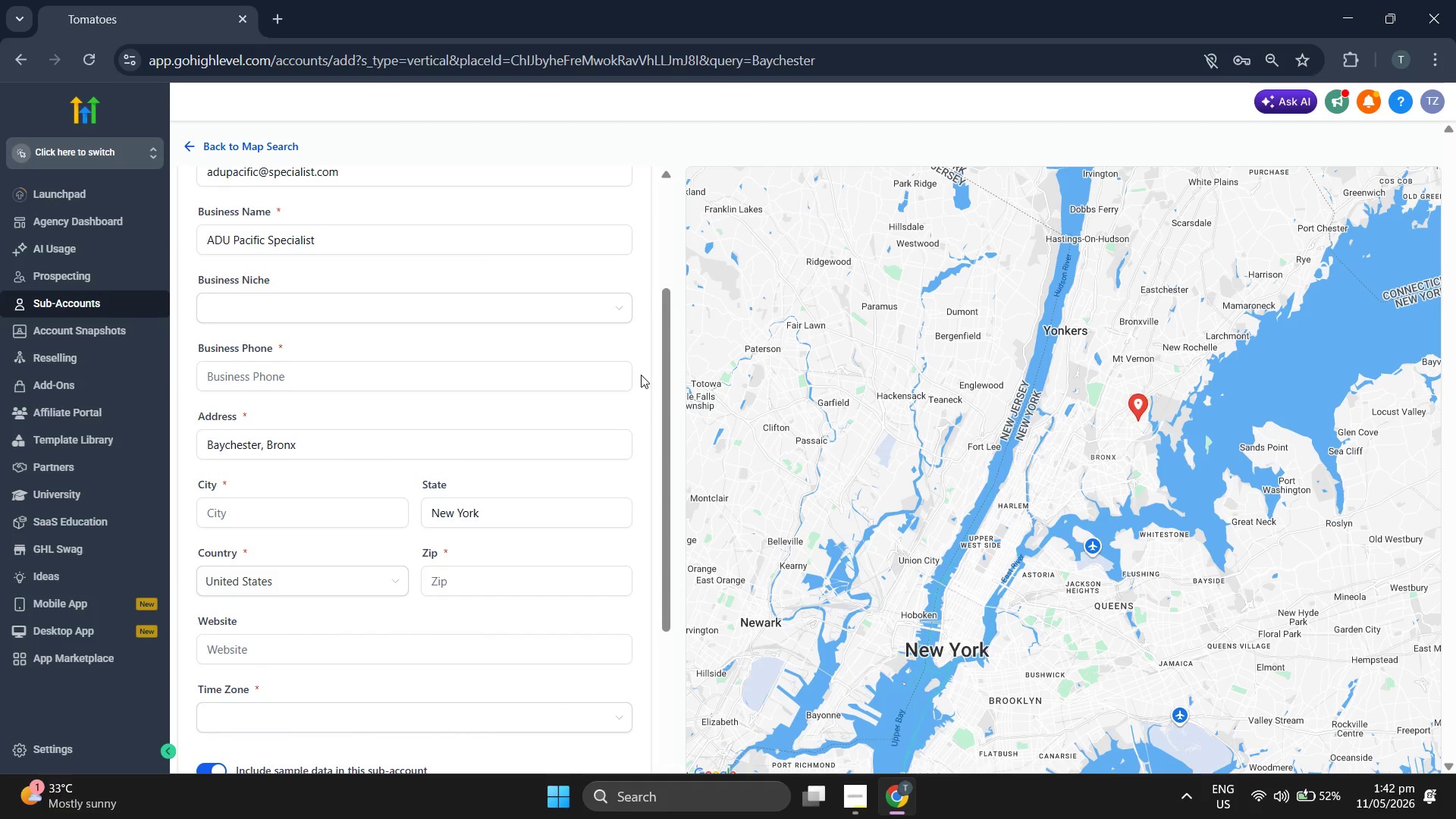 
scroll: coordinate [641, 375], scroll_direction: up, amount: 2.0
 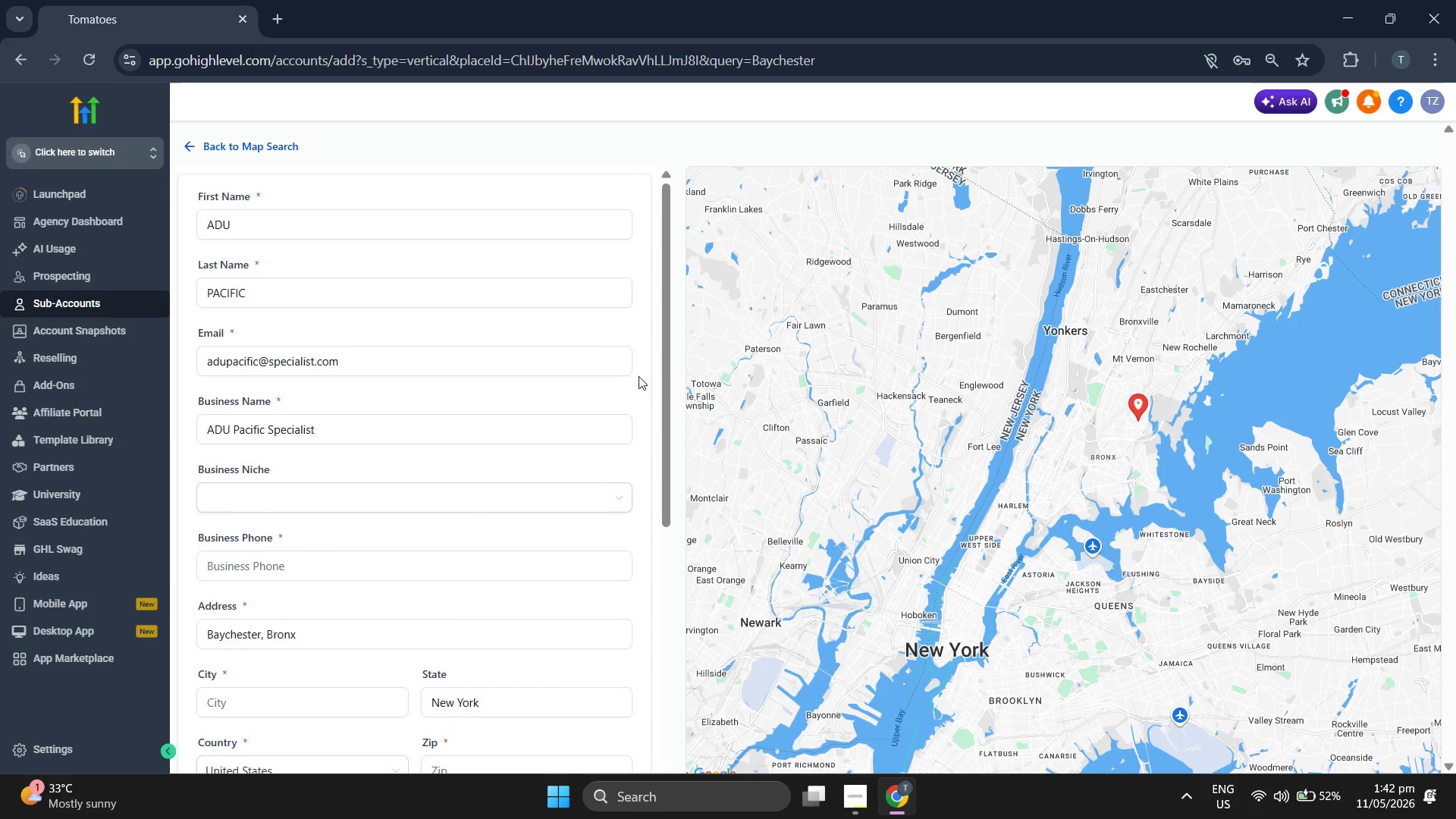 
scroll: coordinate [635, 379], scroll_direction: down, amount: 2.0
 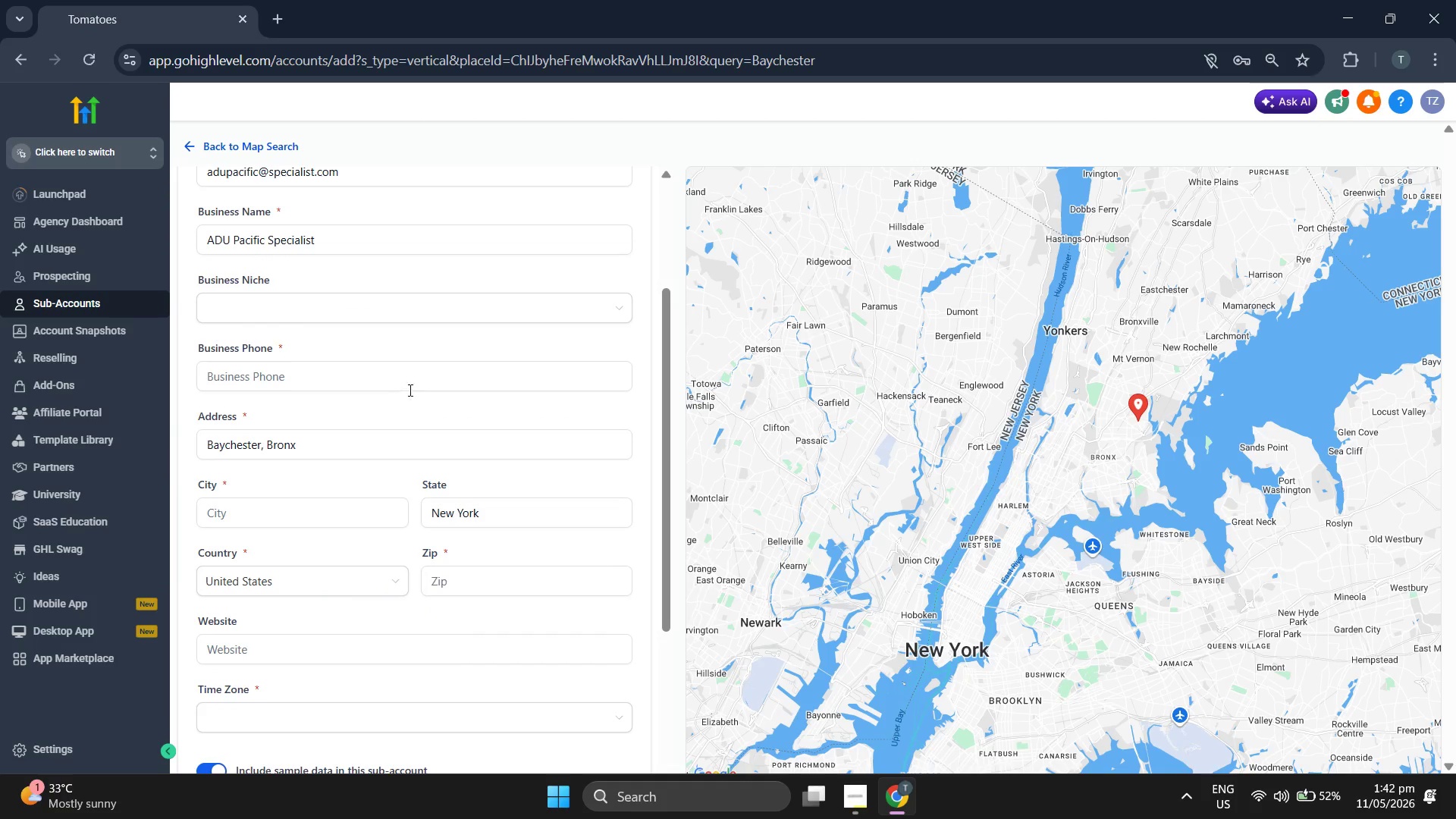 
double_click([416, 384])
 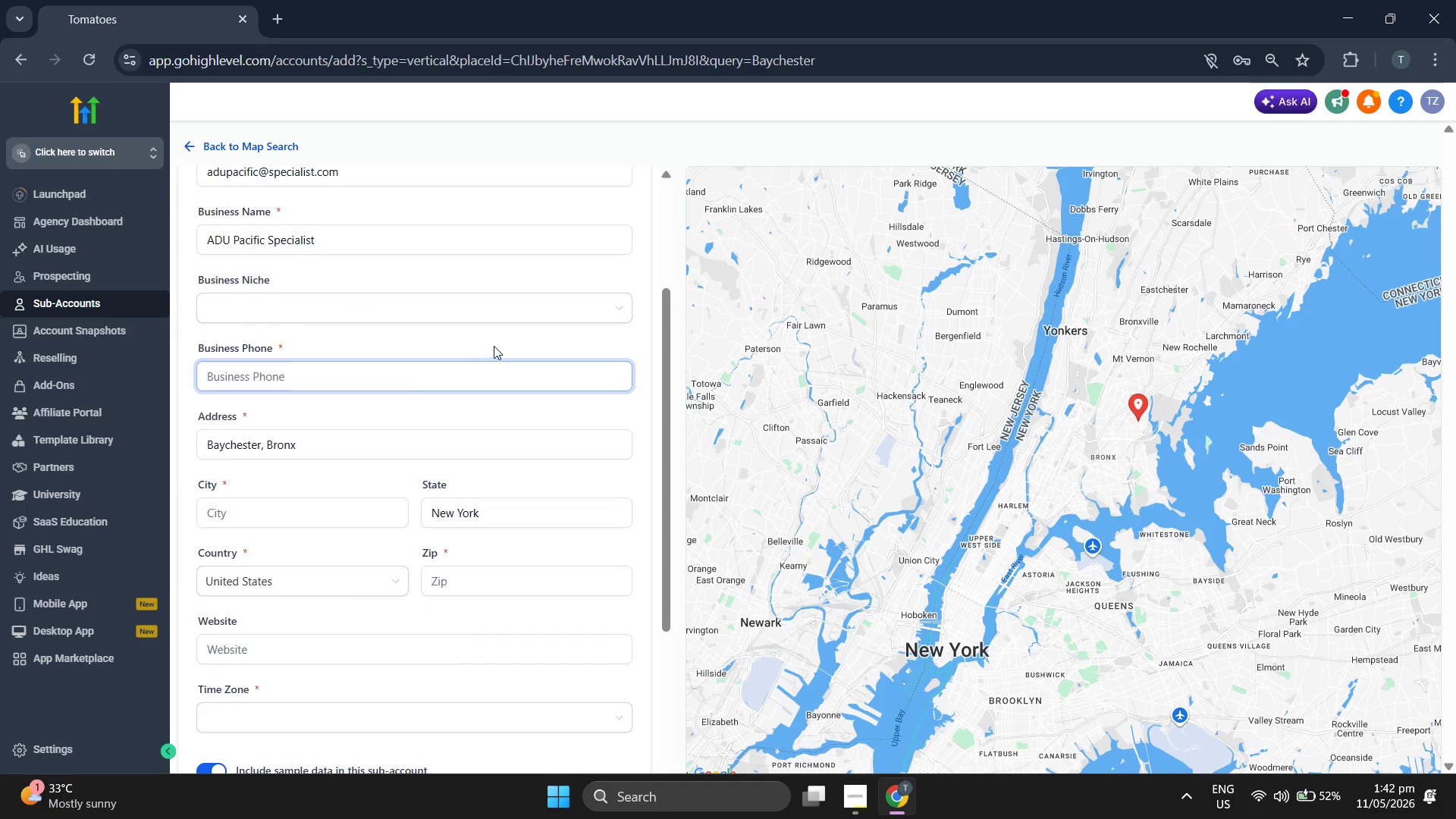 
type(555 )
key(Backspace)
key(Backspace)
key(Backspace)
key(Backspace)
key(Backspace)
type(+1 555 )
 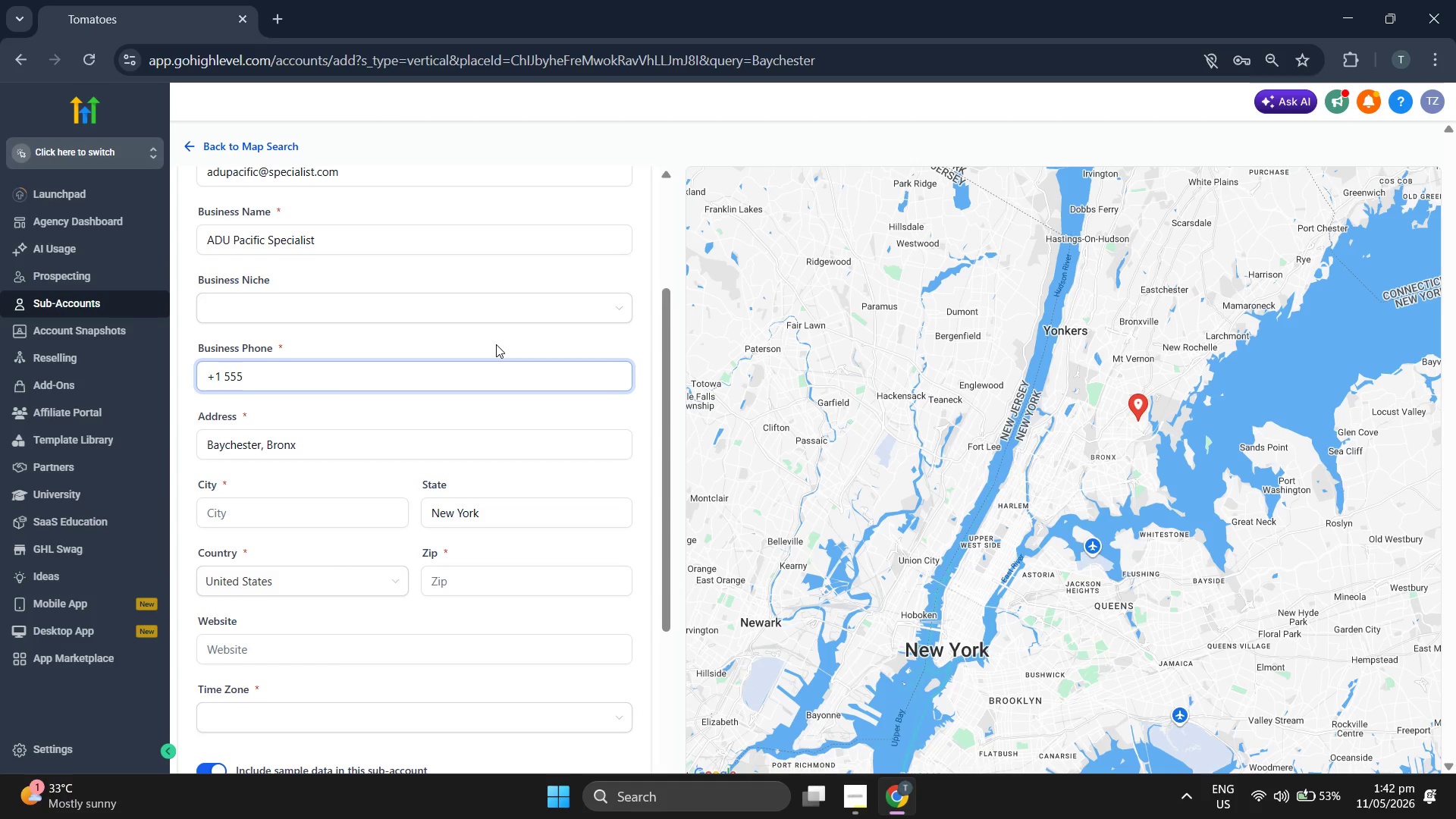 
type(7889)
key(Backspace)
type( 9211)
 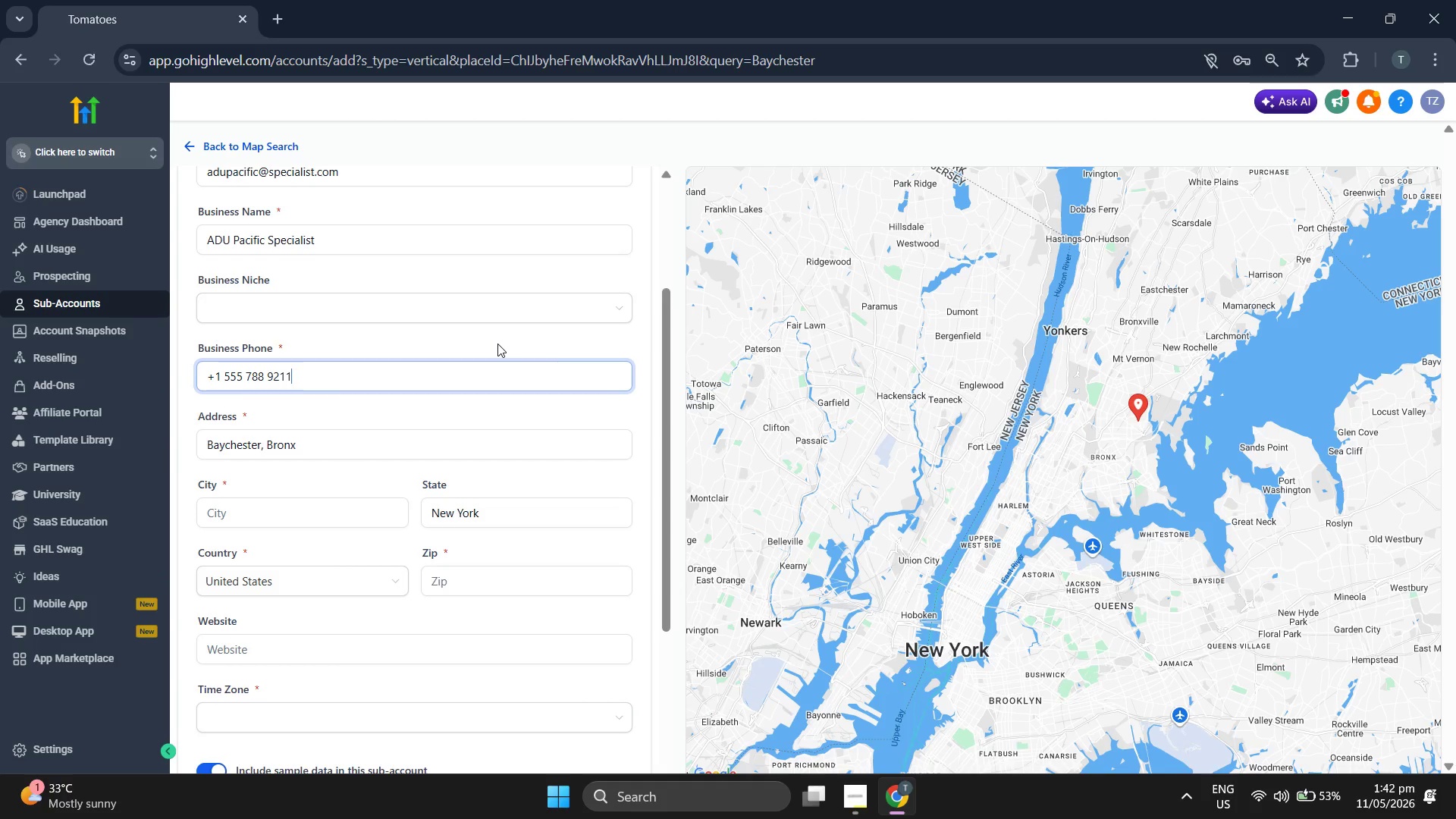 
left_click([607, 347])
 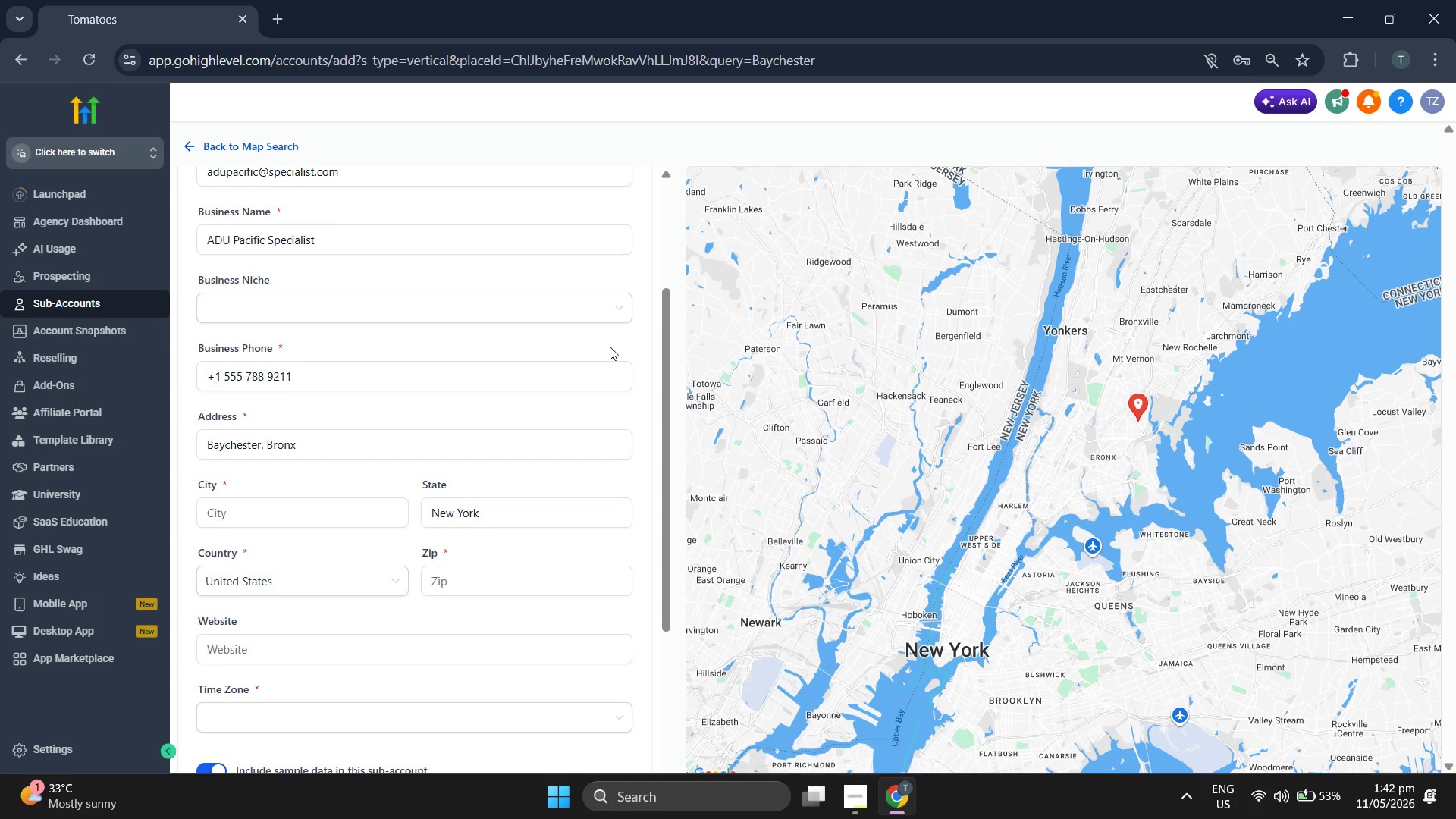 
scroll: coordinate [610, 347], scroll_direction: down, amount: 2.0
 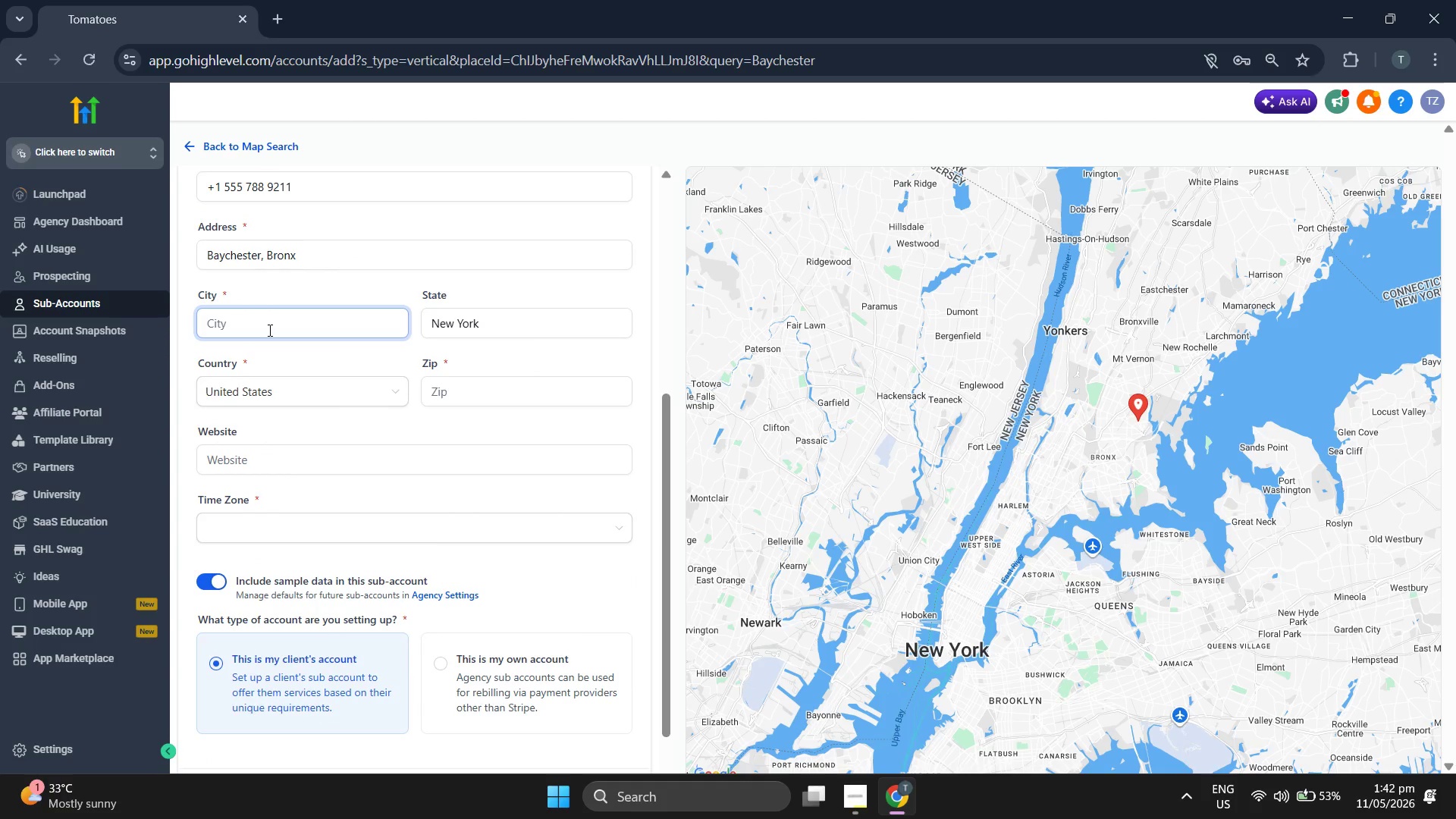 
type(Bronx)
 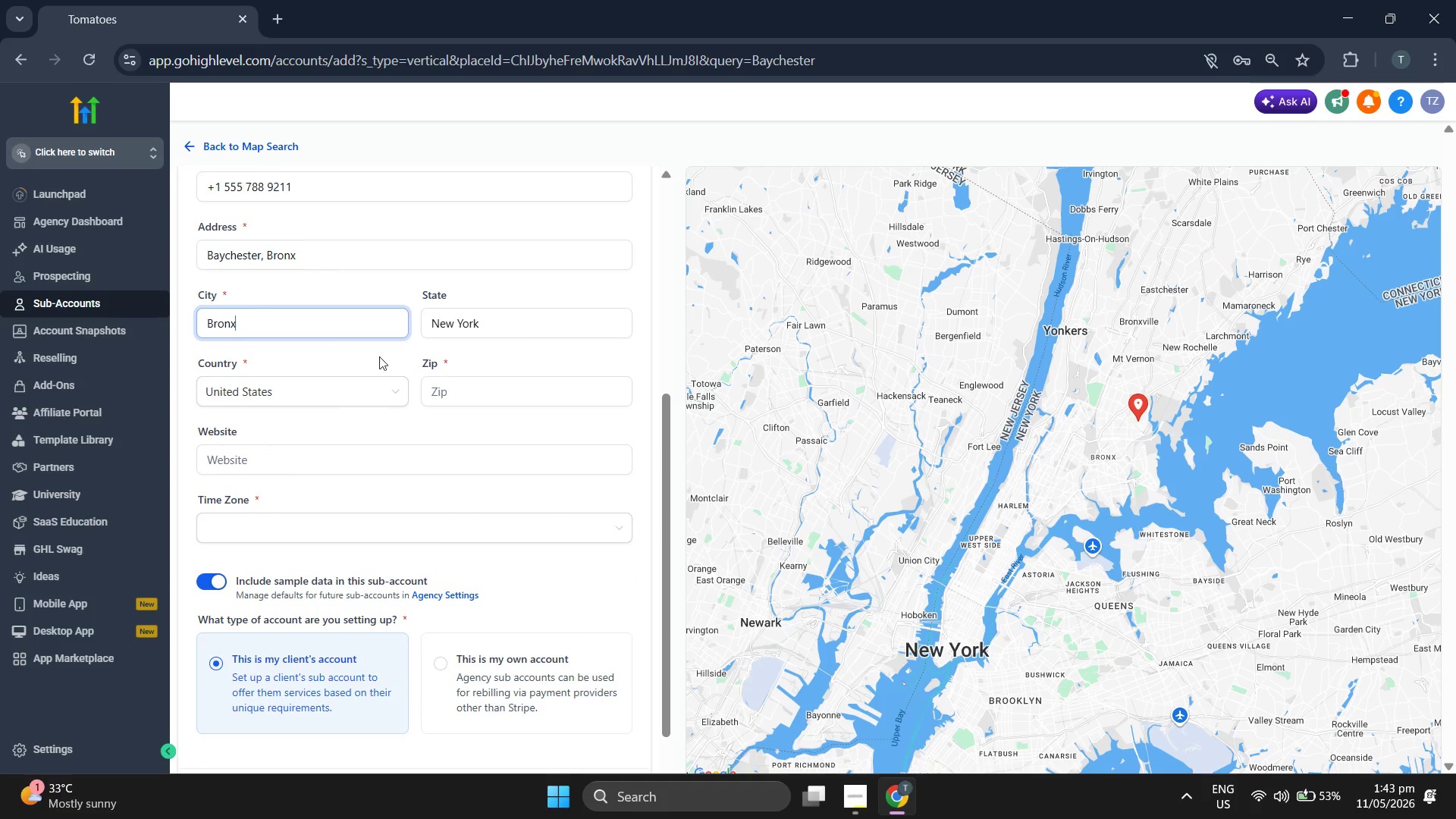 
left_click([463, 390])
 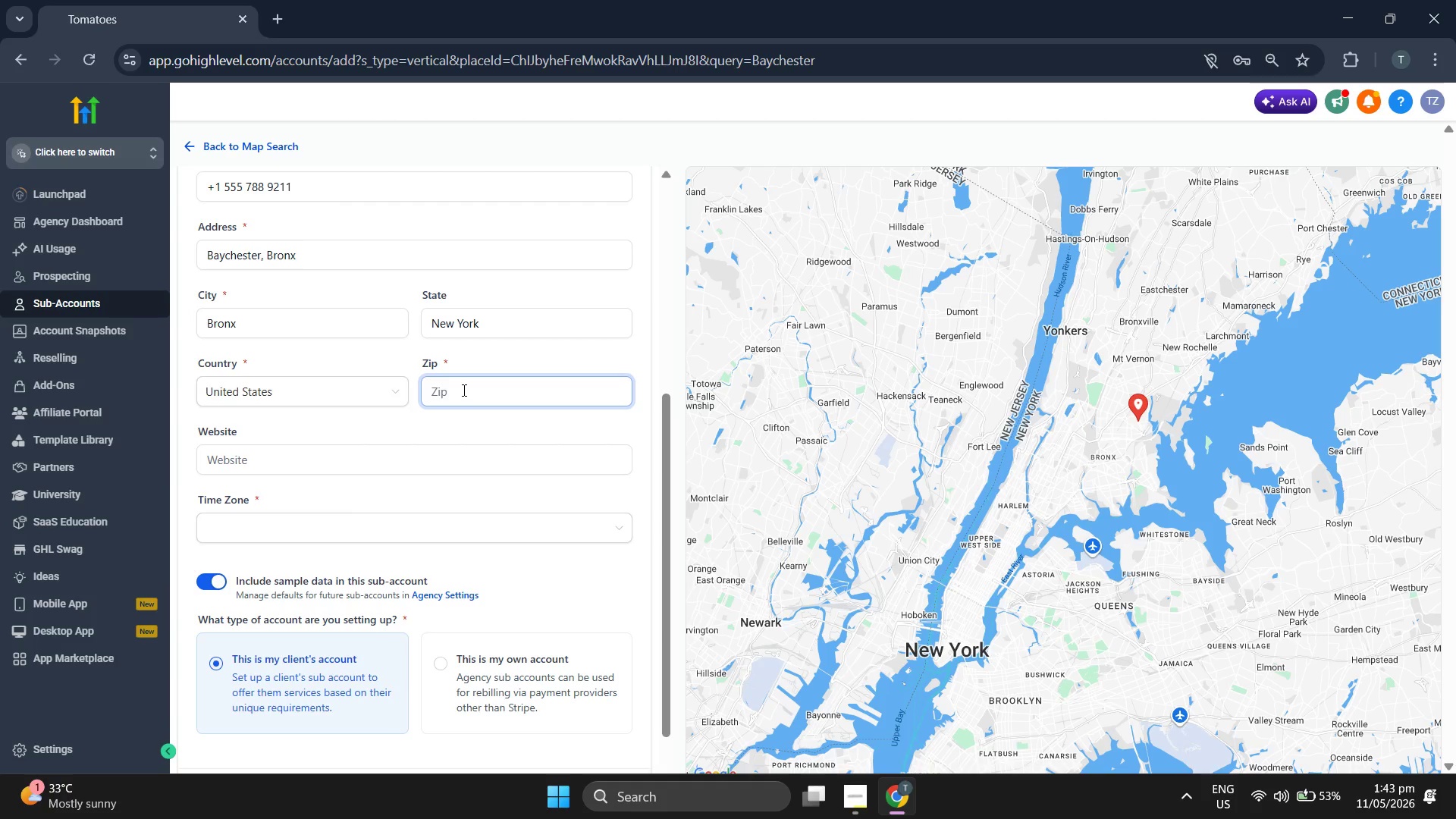 
type(217)
 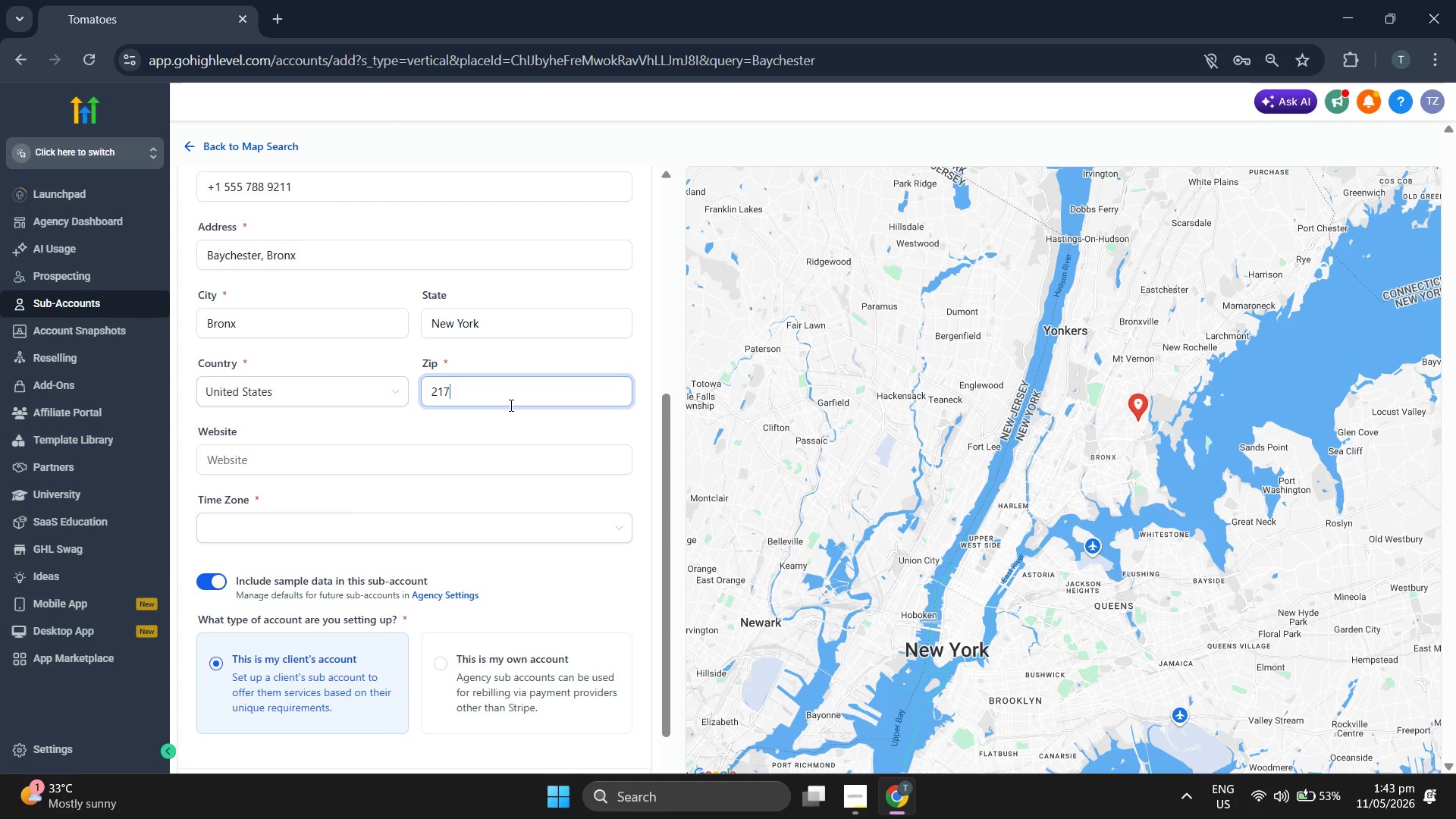 
type(45)
 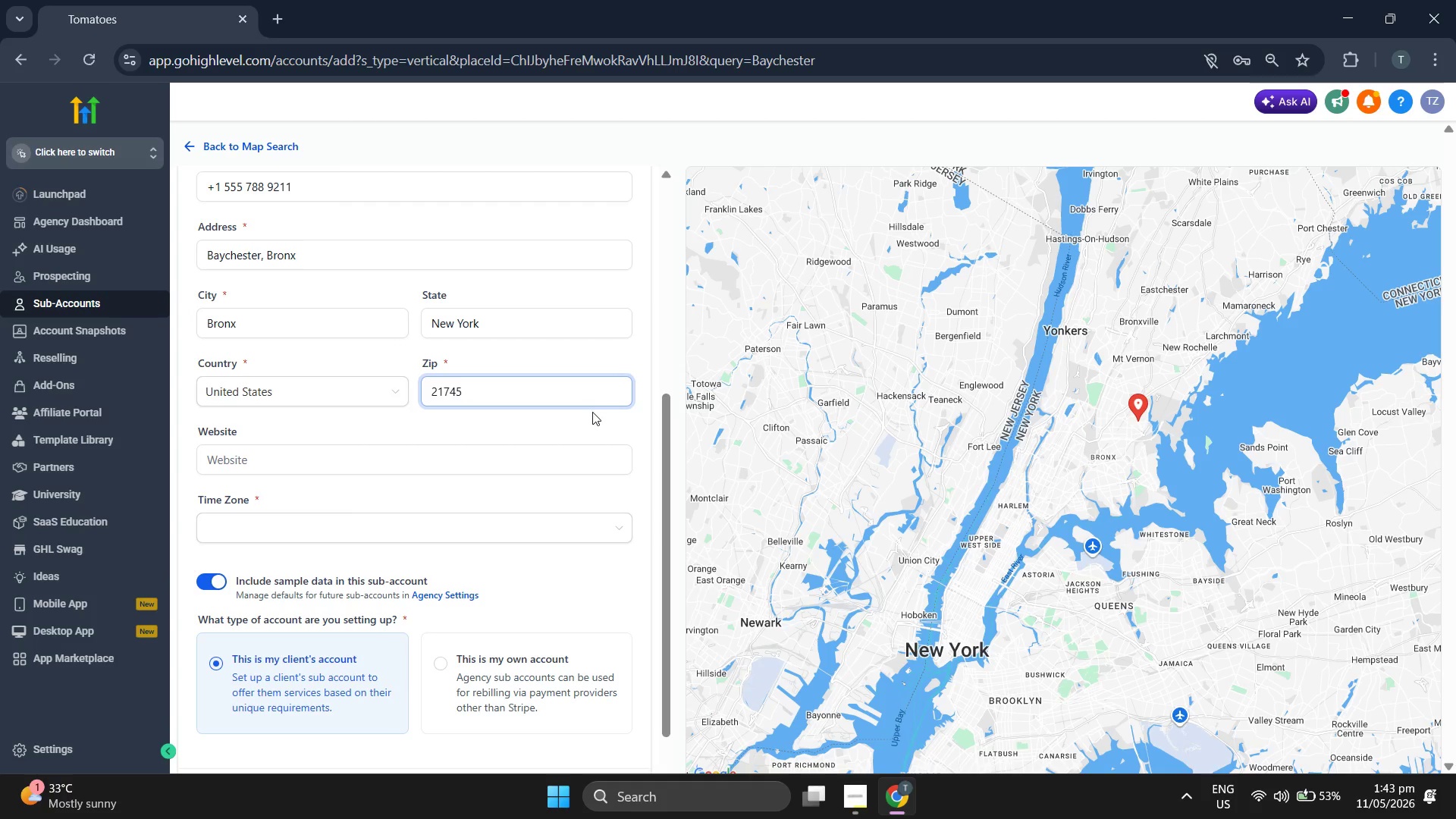 
left_click([605, 427])
 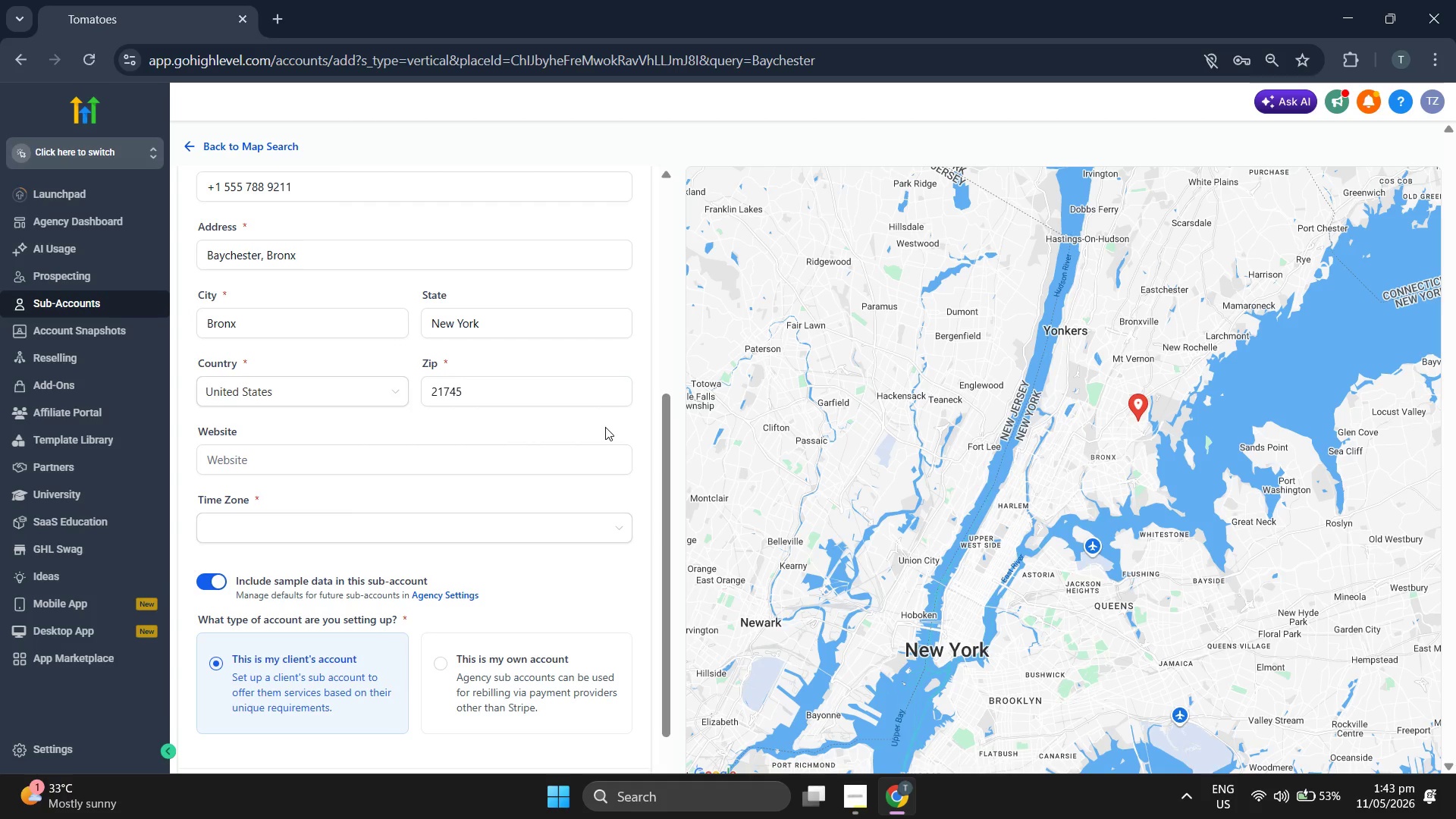 
scroll: coordinate [605, 427], scroll_direction: down, amount: 1.0
 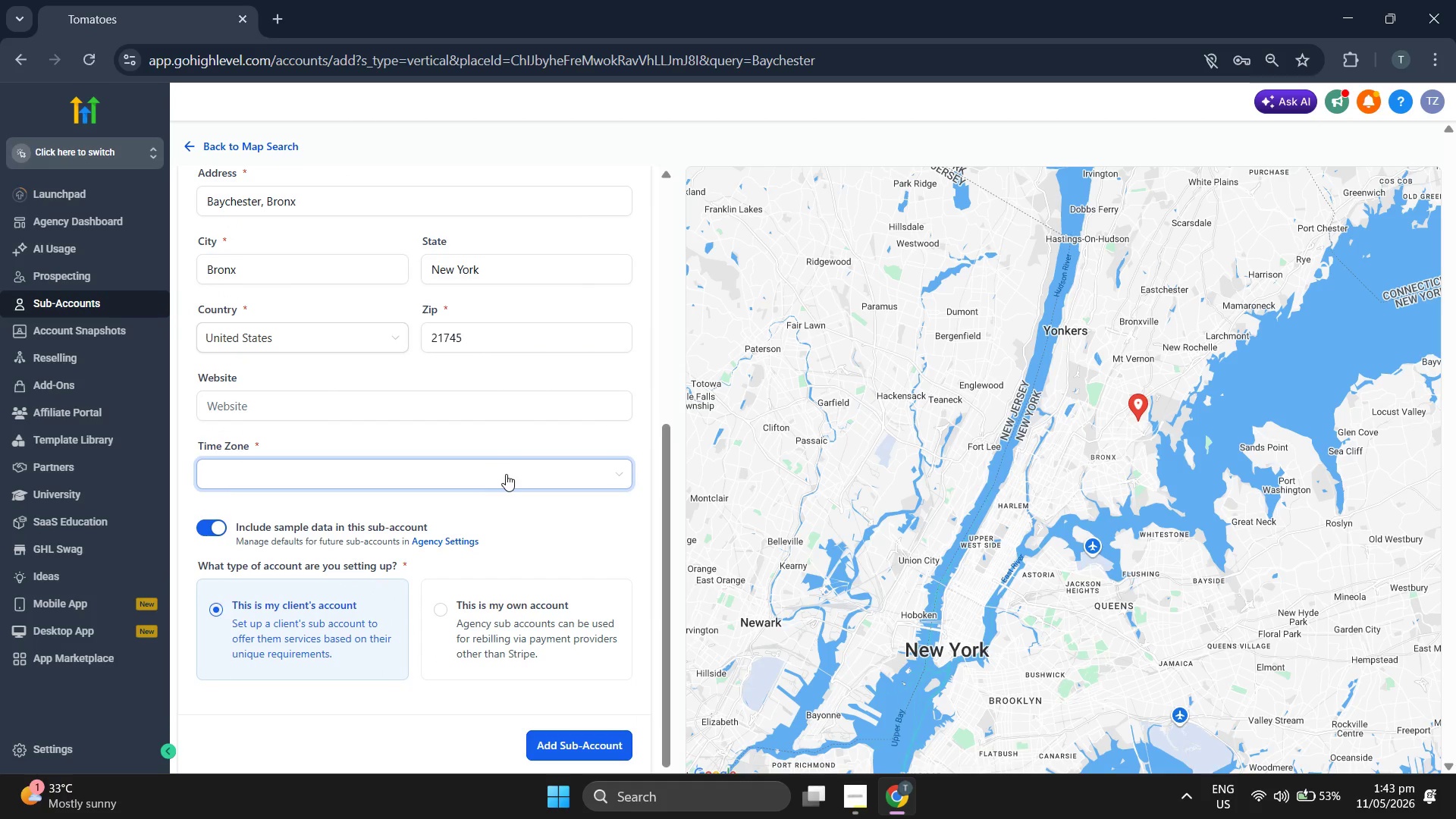 
scroll: coordinate [494, 479], scroll_direction: up, amount: 4.0
 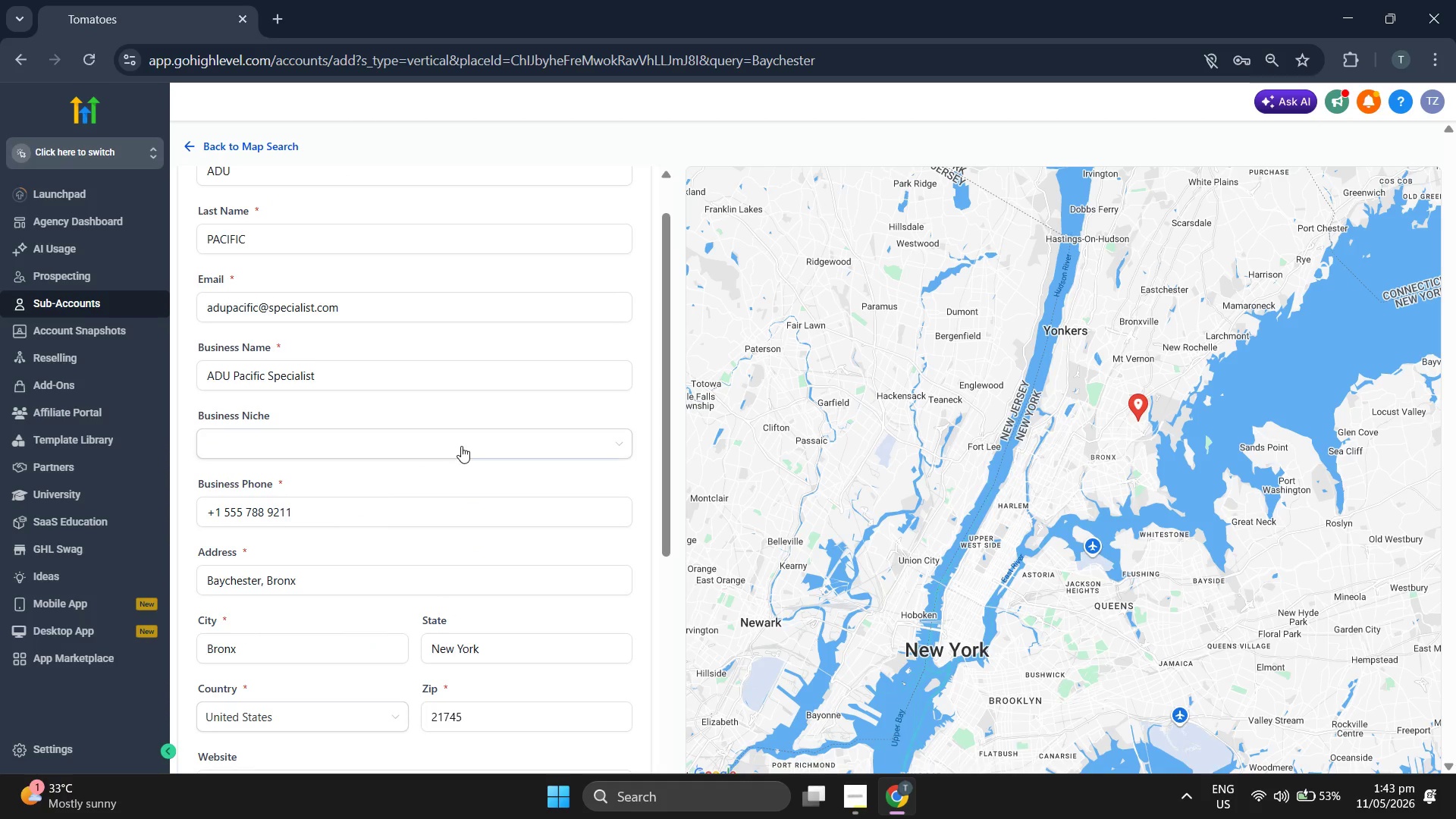 
left_click([472, 441])
 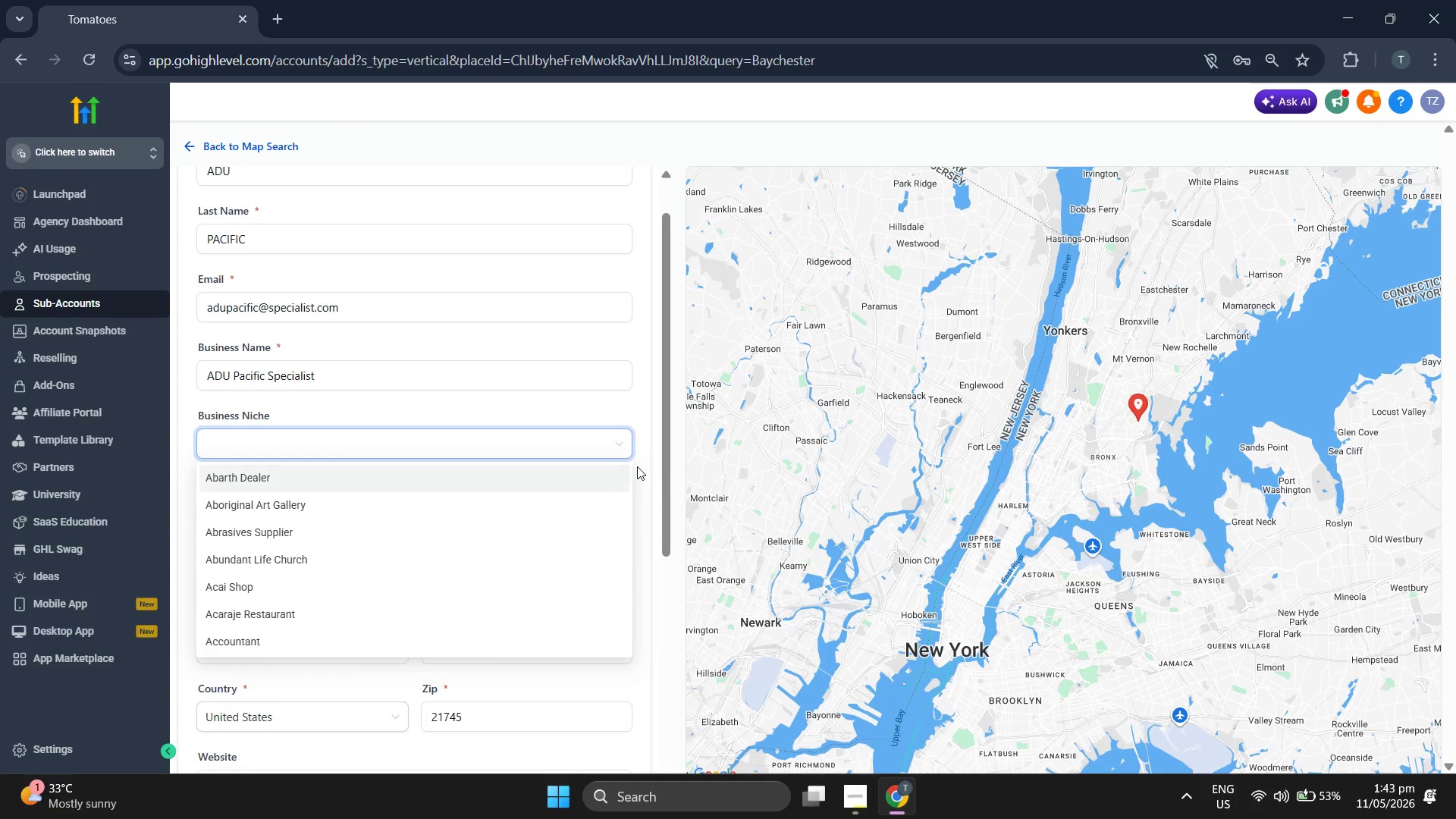 
scroll: coordinate [537, 437], scroll_direction: down, amount: 10.0
 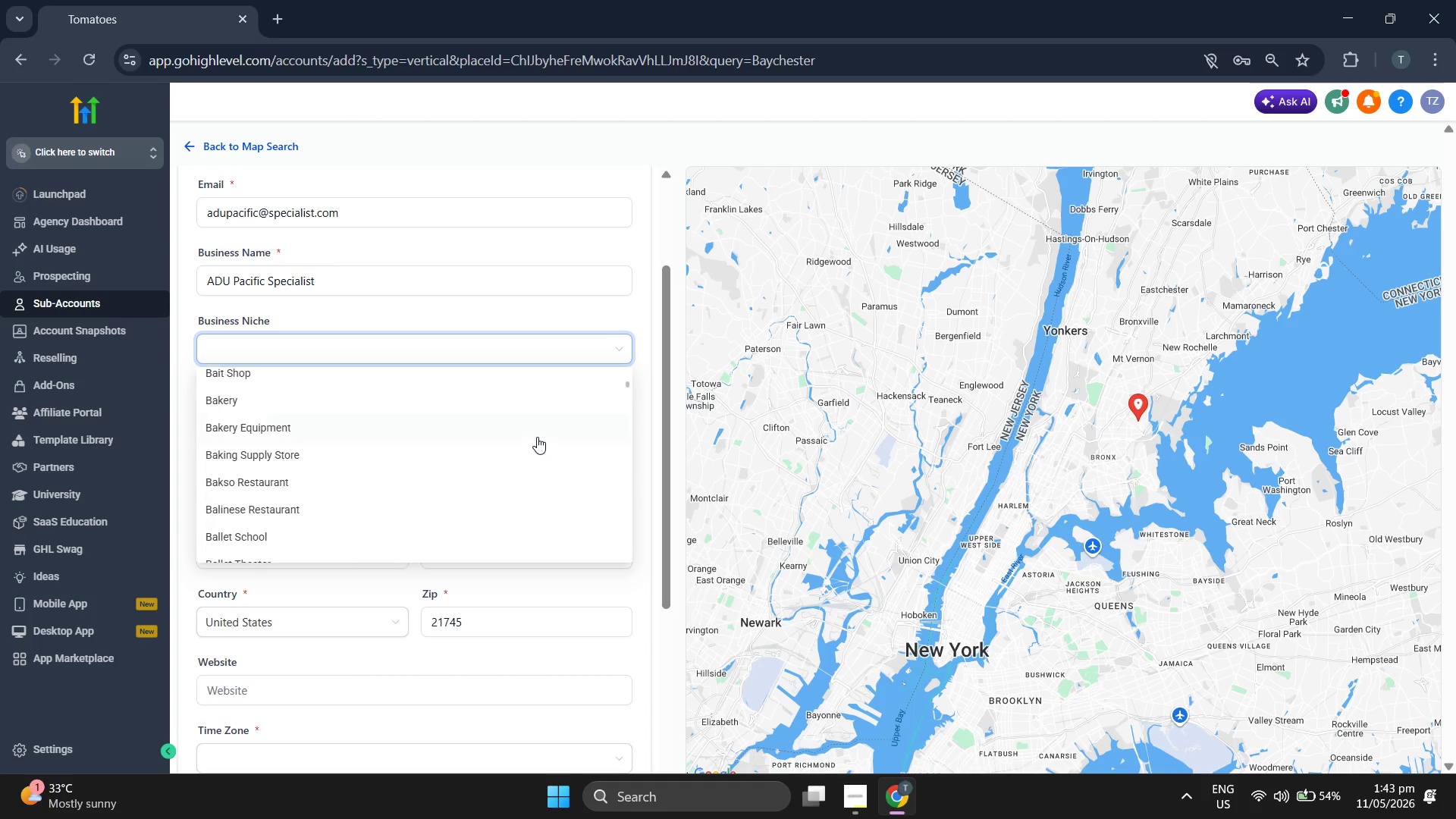 
scroll: coordinate [537, 437], scroll_direction: down, amount: 7.0
 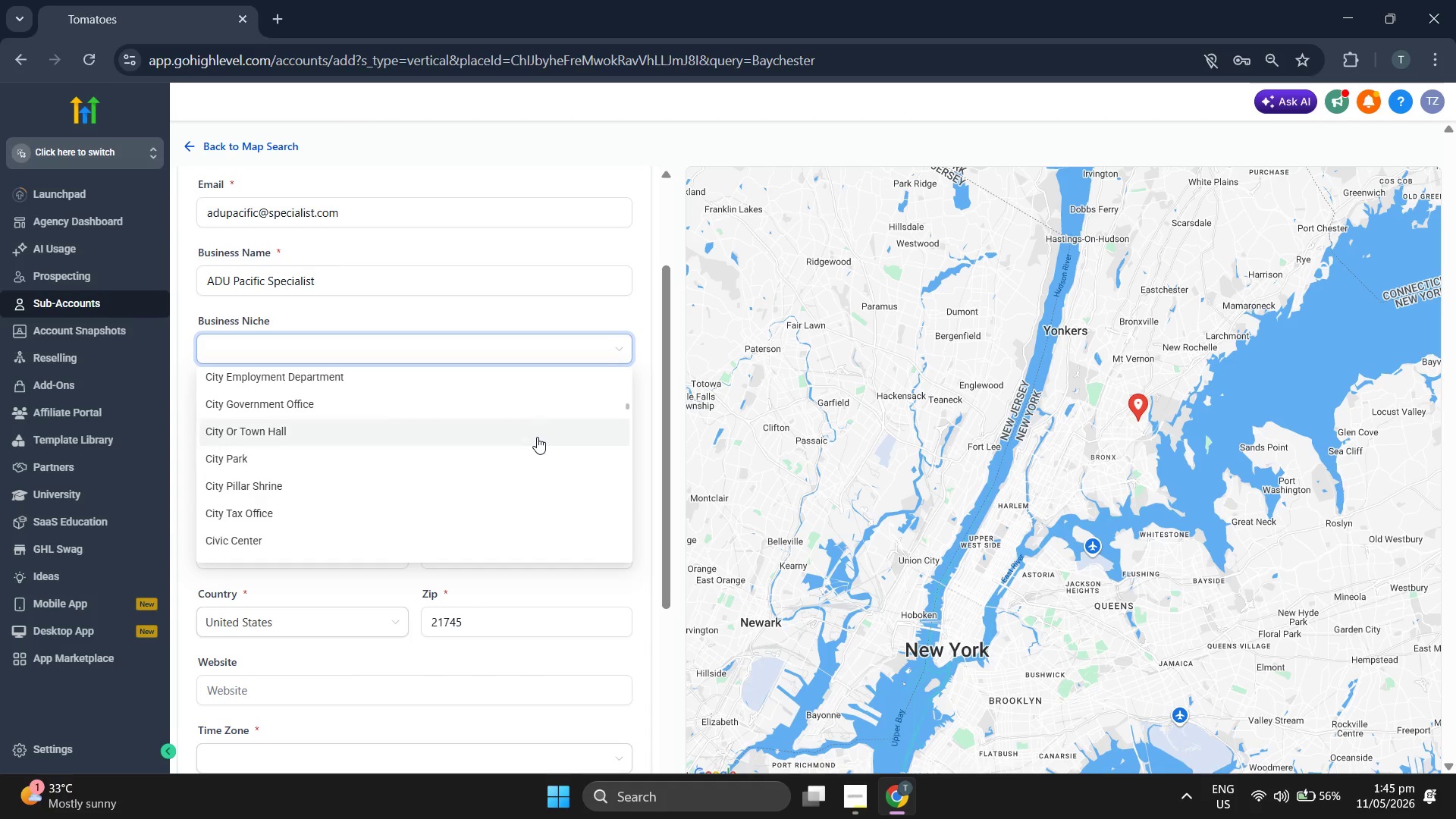 
left_click([648, 435])
 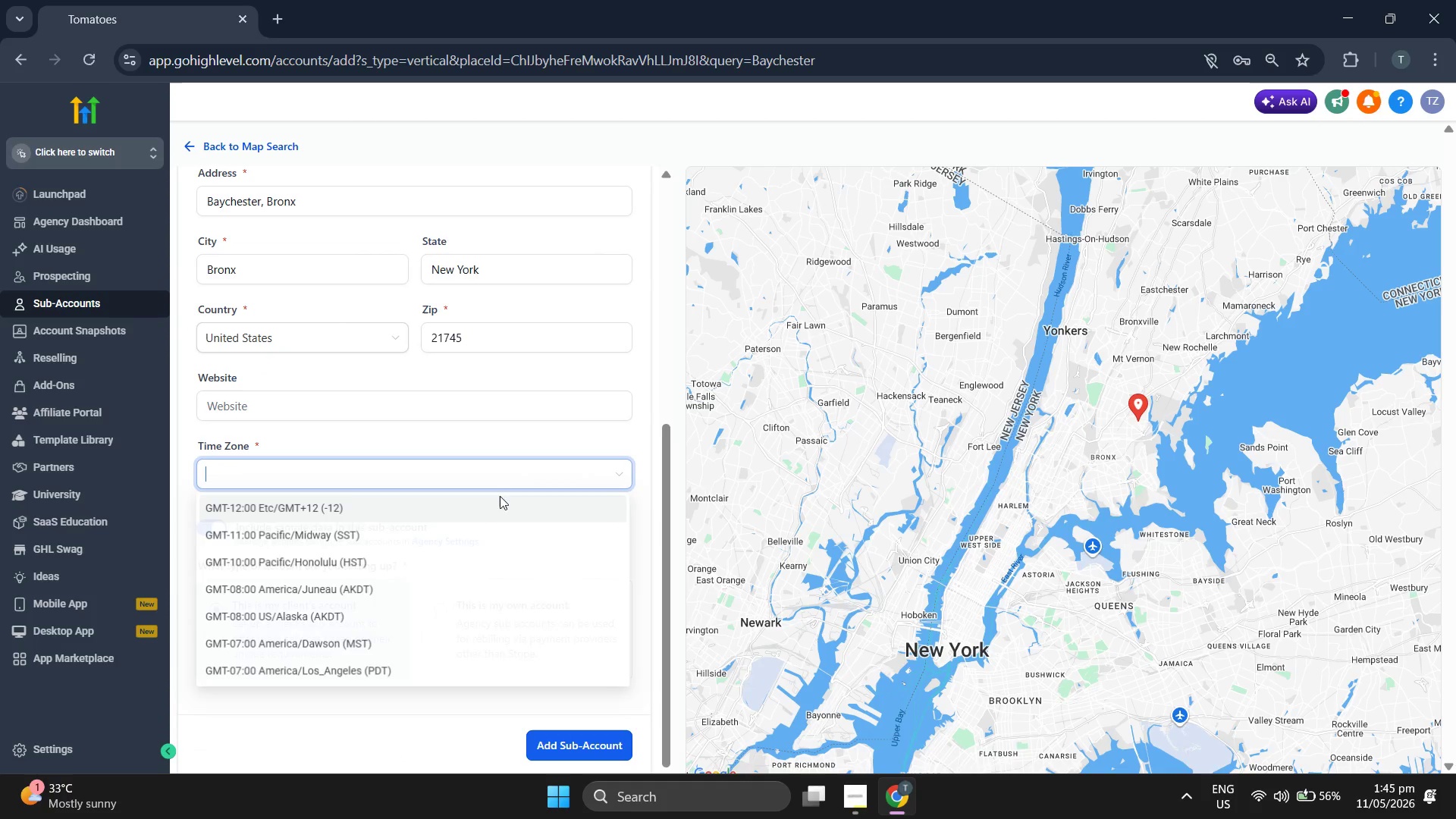 
scroll: coordinate [438, 557], scroll_direction: down, amount: 9.0
 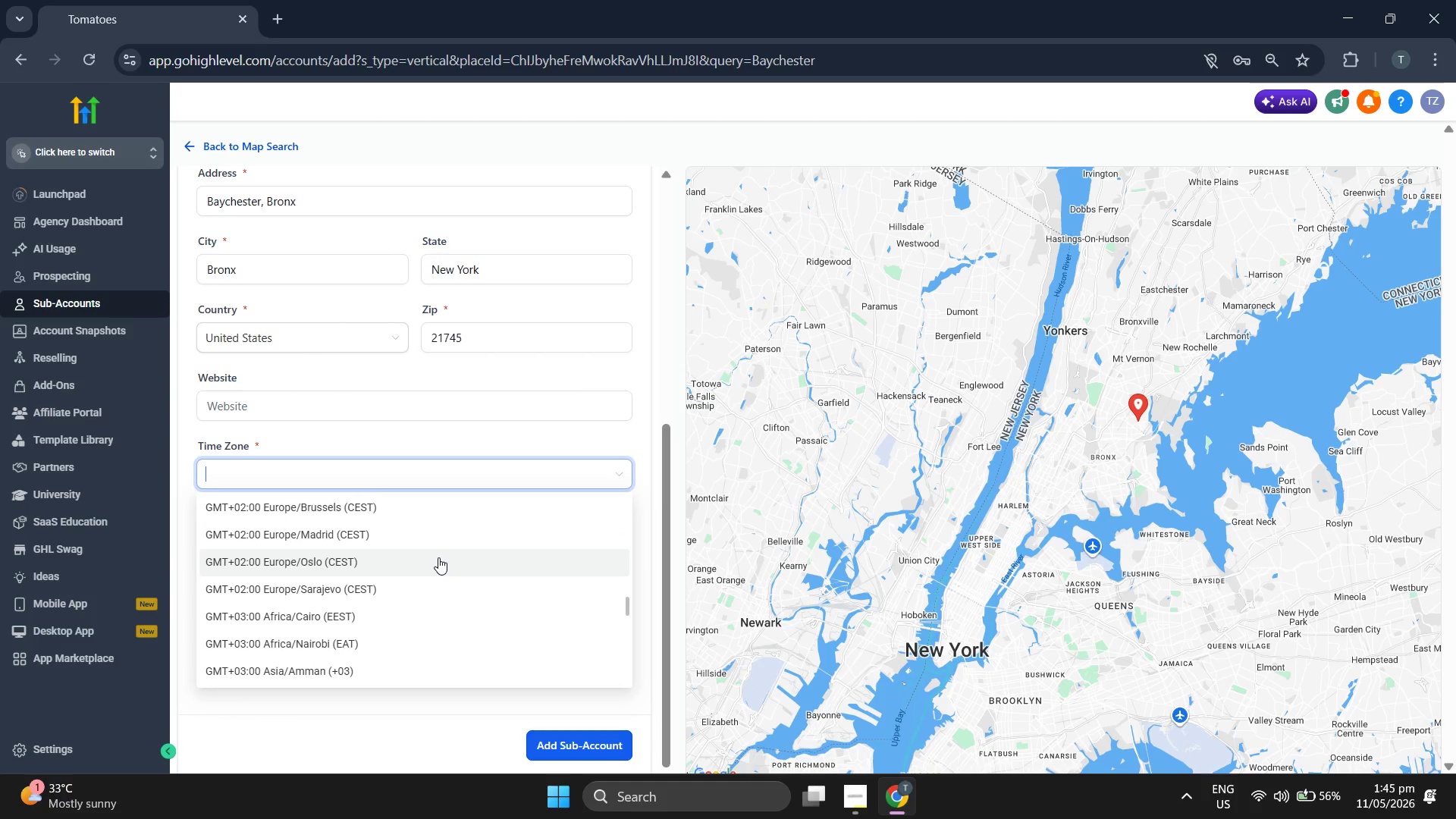 
scroll: coordinate [651, 513], scroll_direction: up, amount: 8.0
 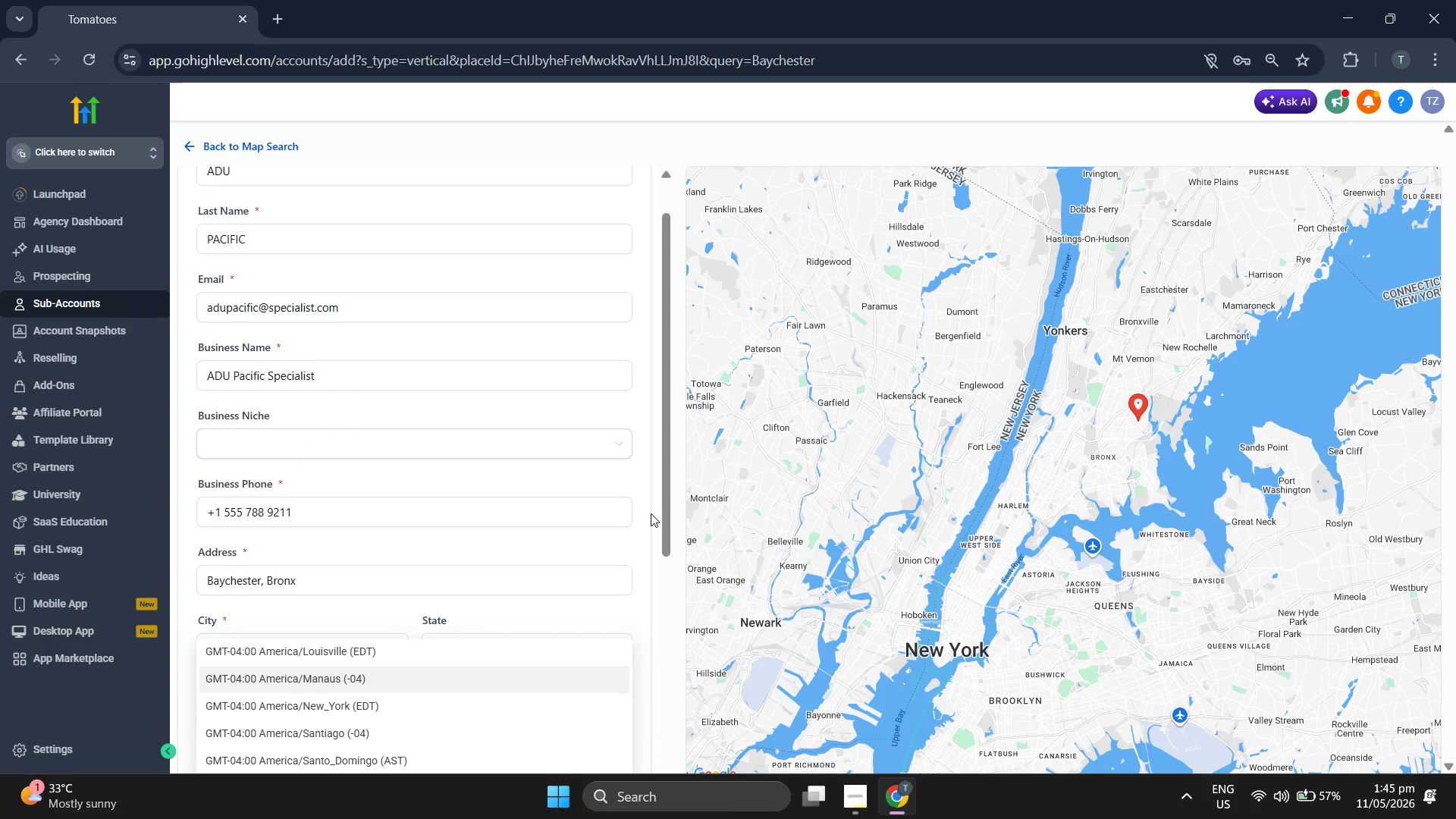 
scroll: coordinate [792, 499], scroll_direction: down, amount: 1.0
 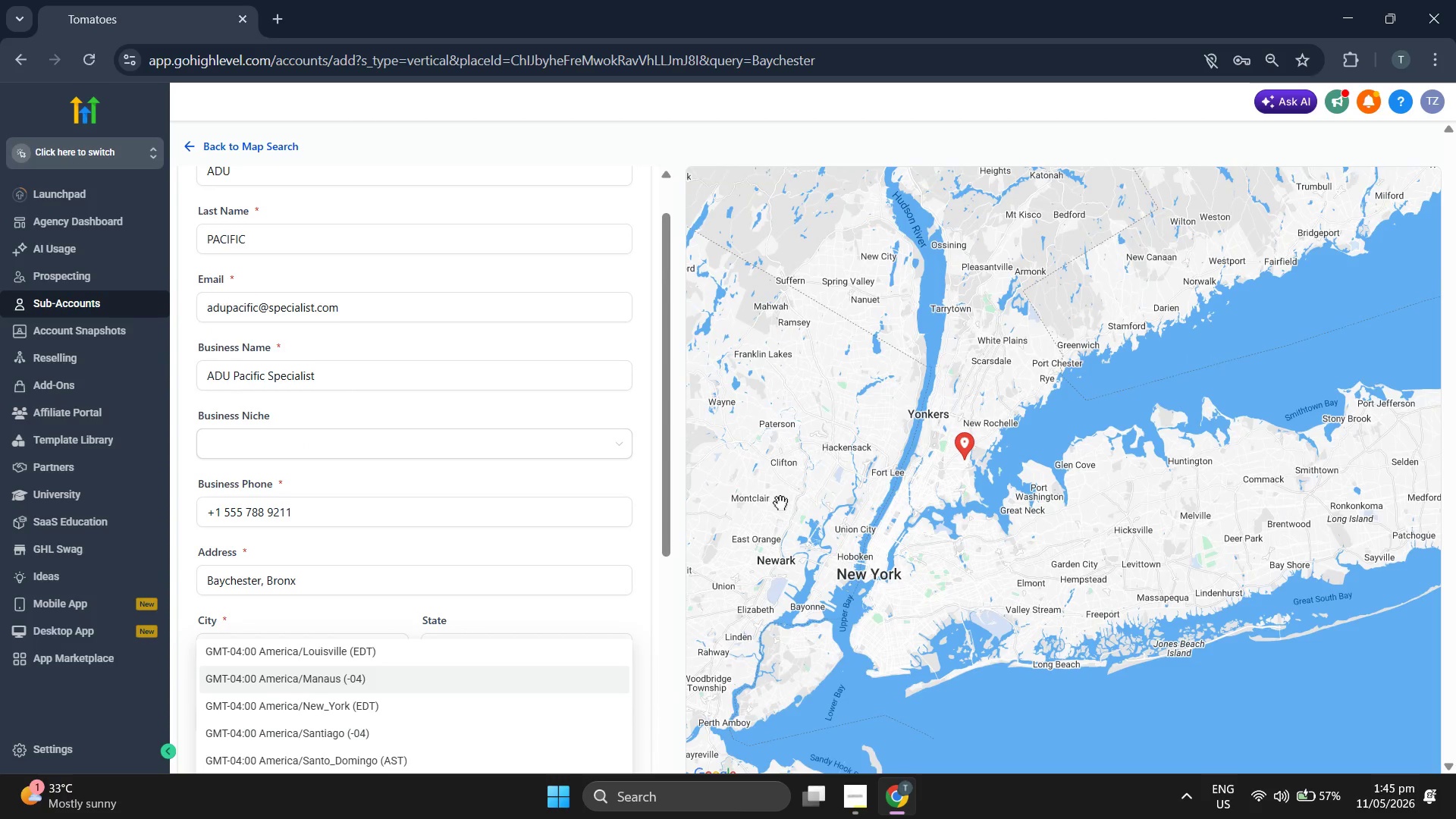 
left_click_drag(start_coordinate=[779, 503], to_coordinate=[840, 532])
 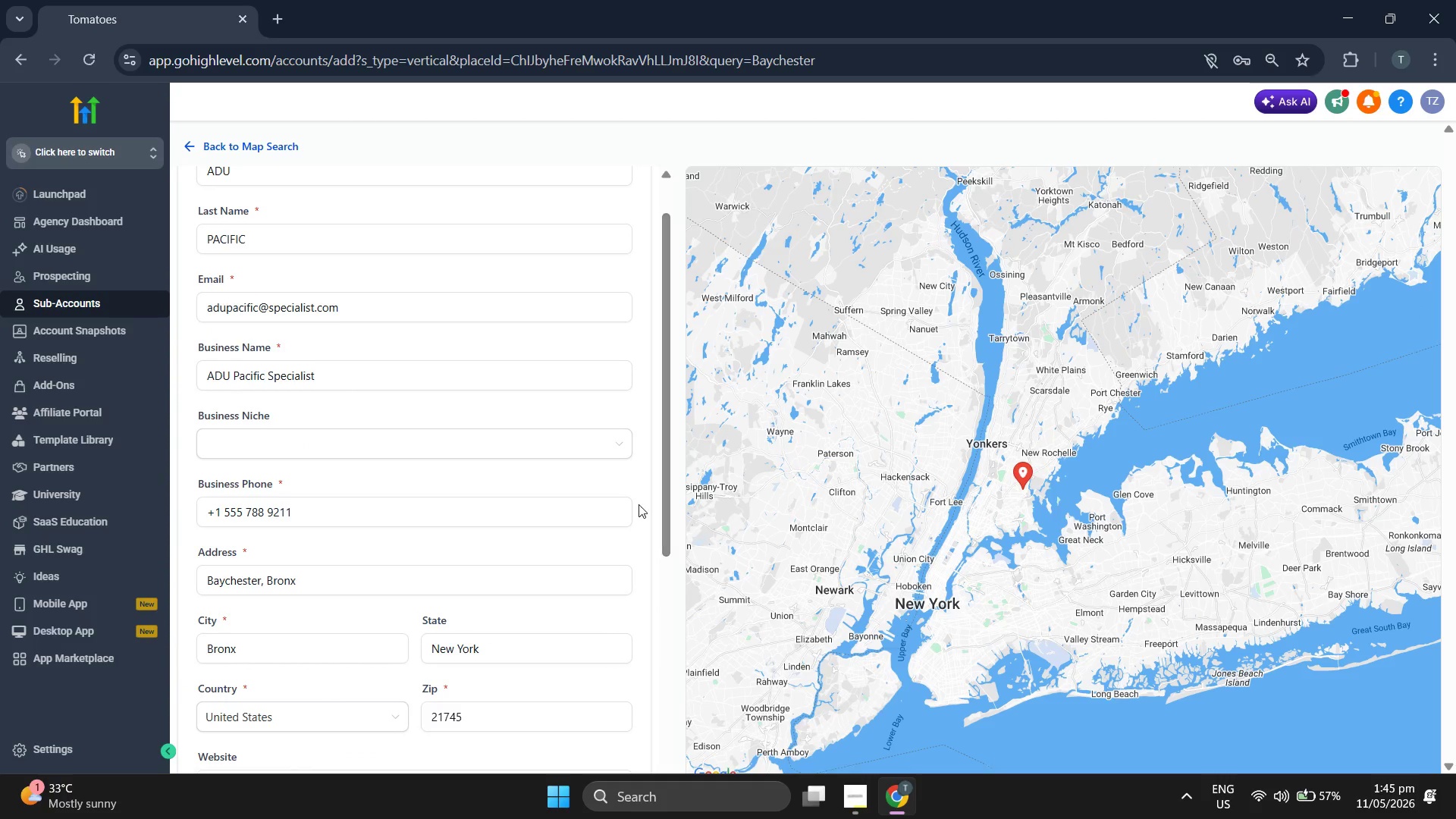 
scroll: coordinate [639, 504], scroll_direction: up, amount: 1.0
 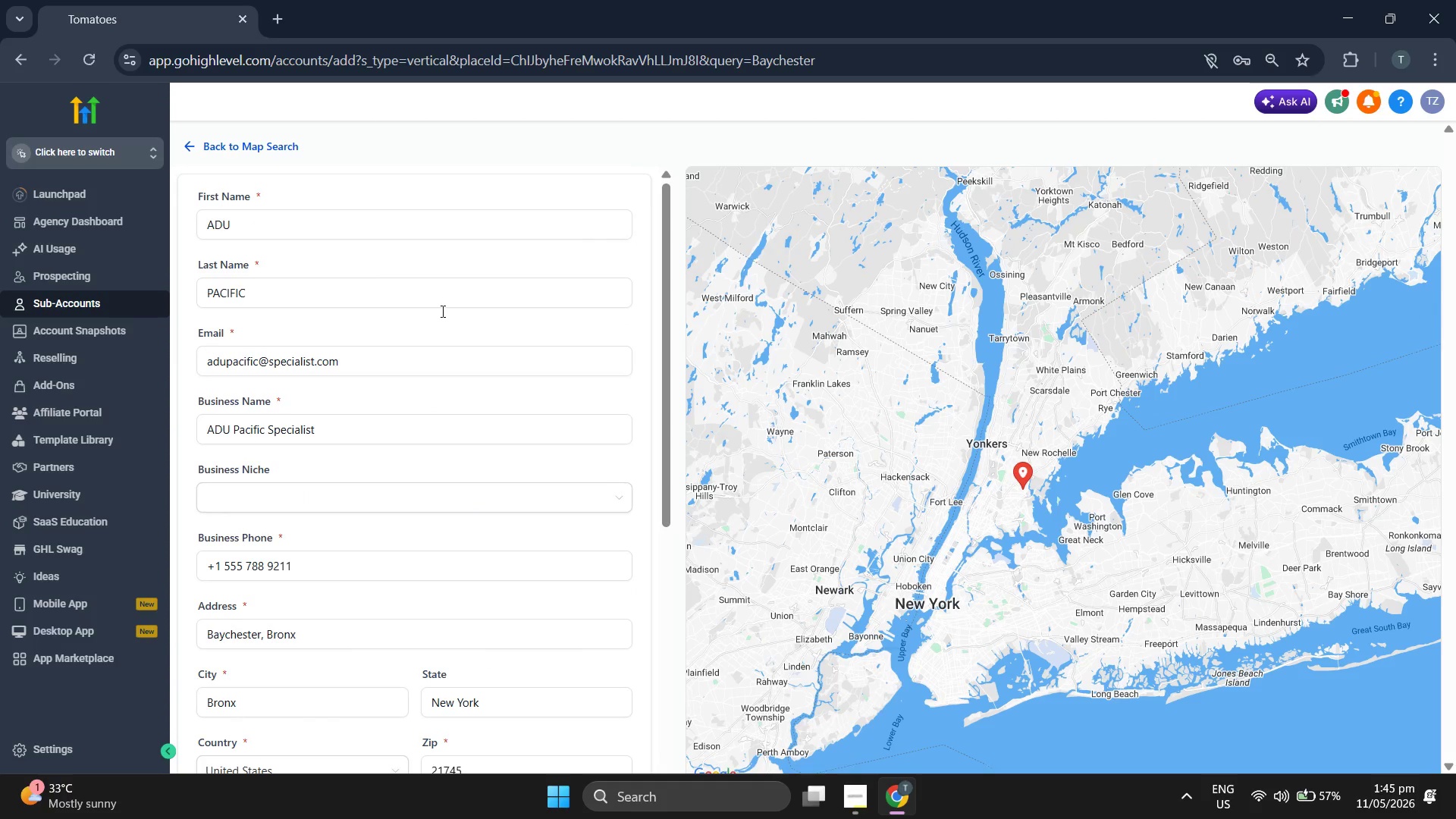 
scroll: coordinate [558, 379], scroll_direction: down, amount: 4.0
 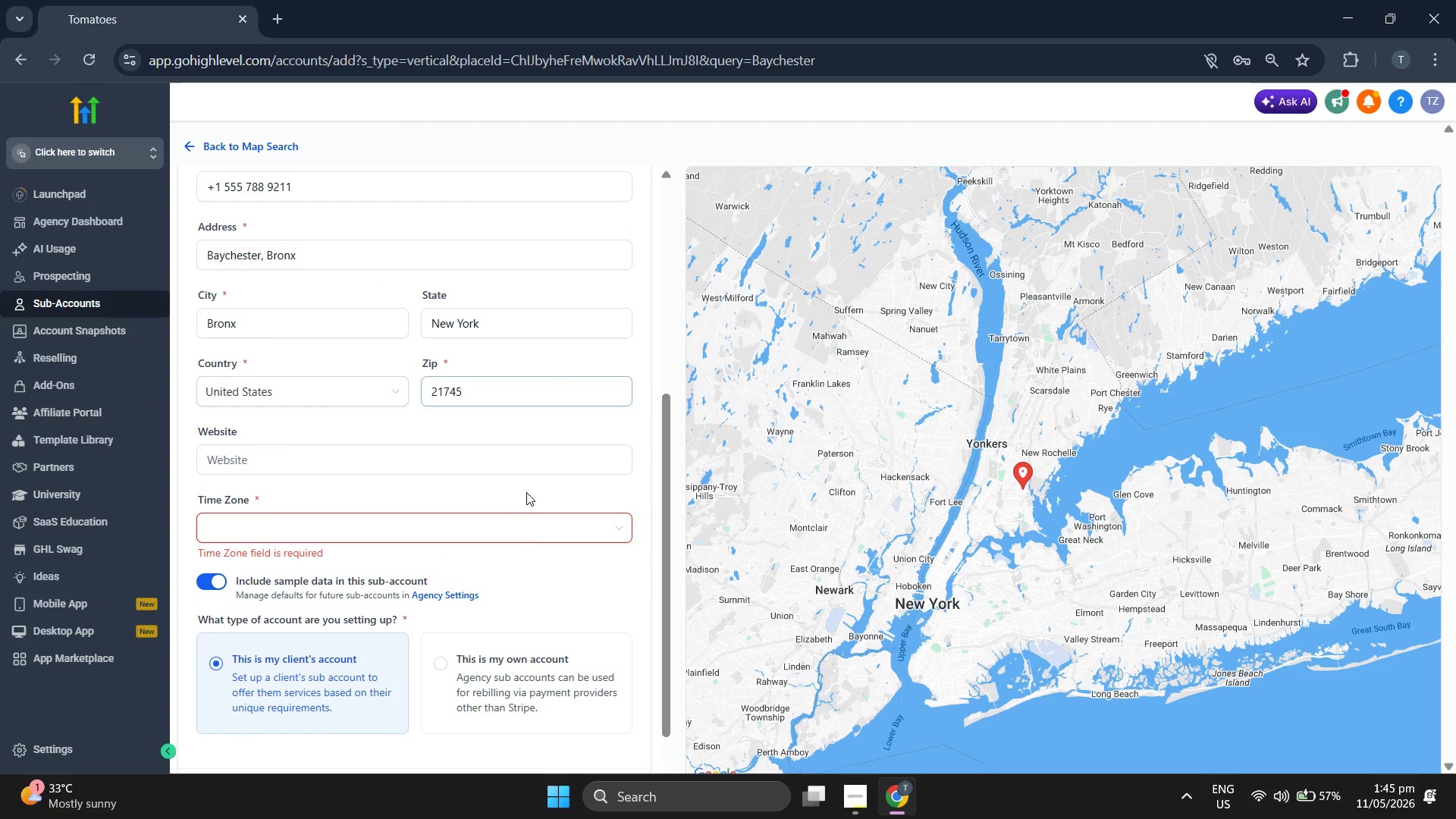 
left_click([526, 519])
 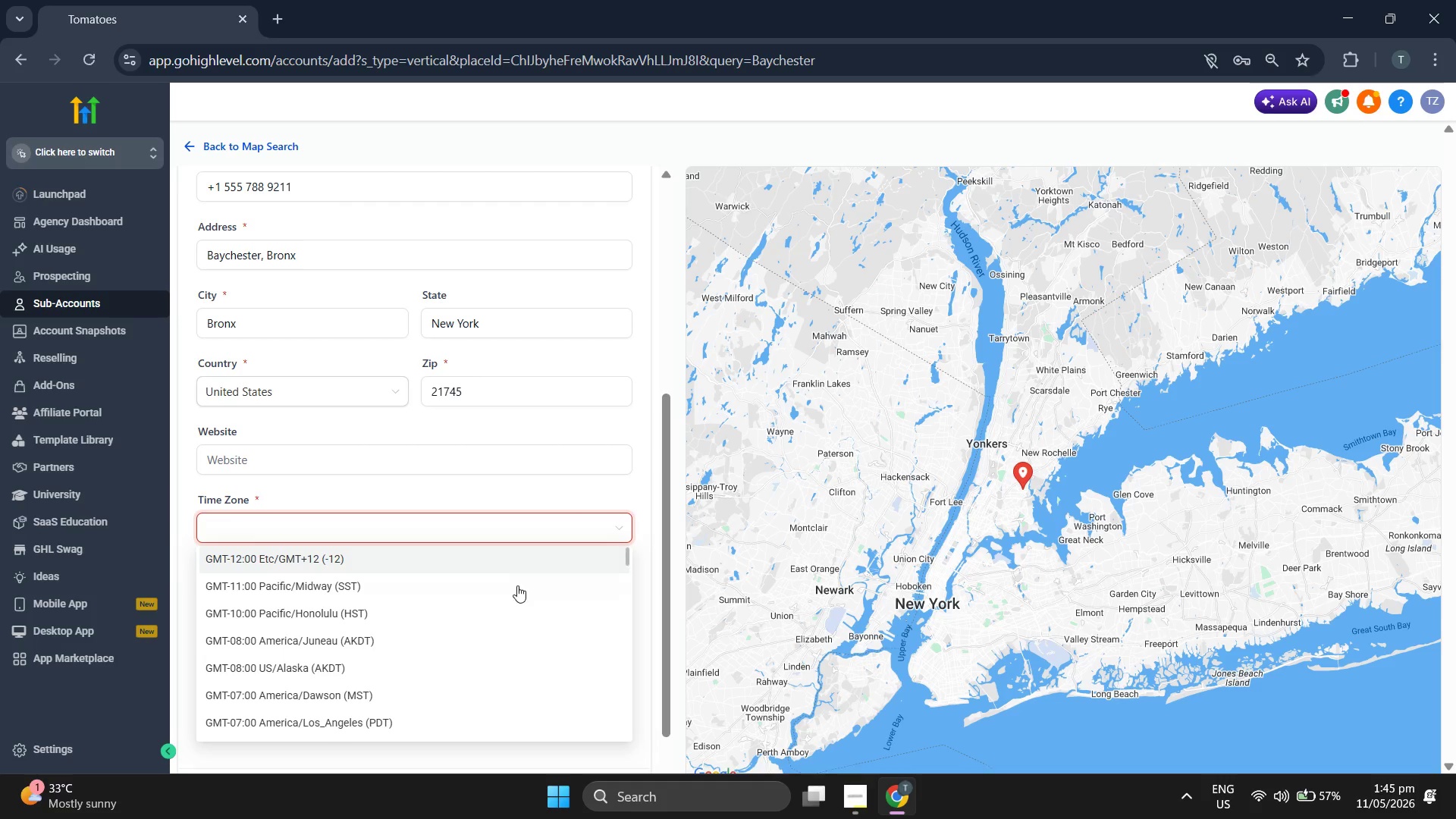 
scroll: coordinate [516, 587], scroll_direction: down, amount: 1.0
 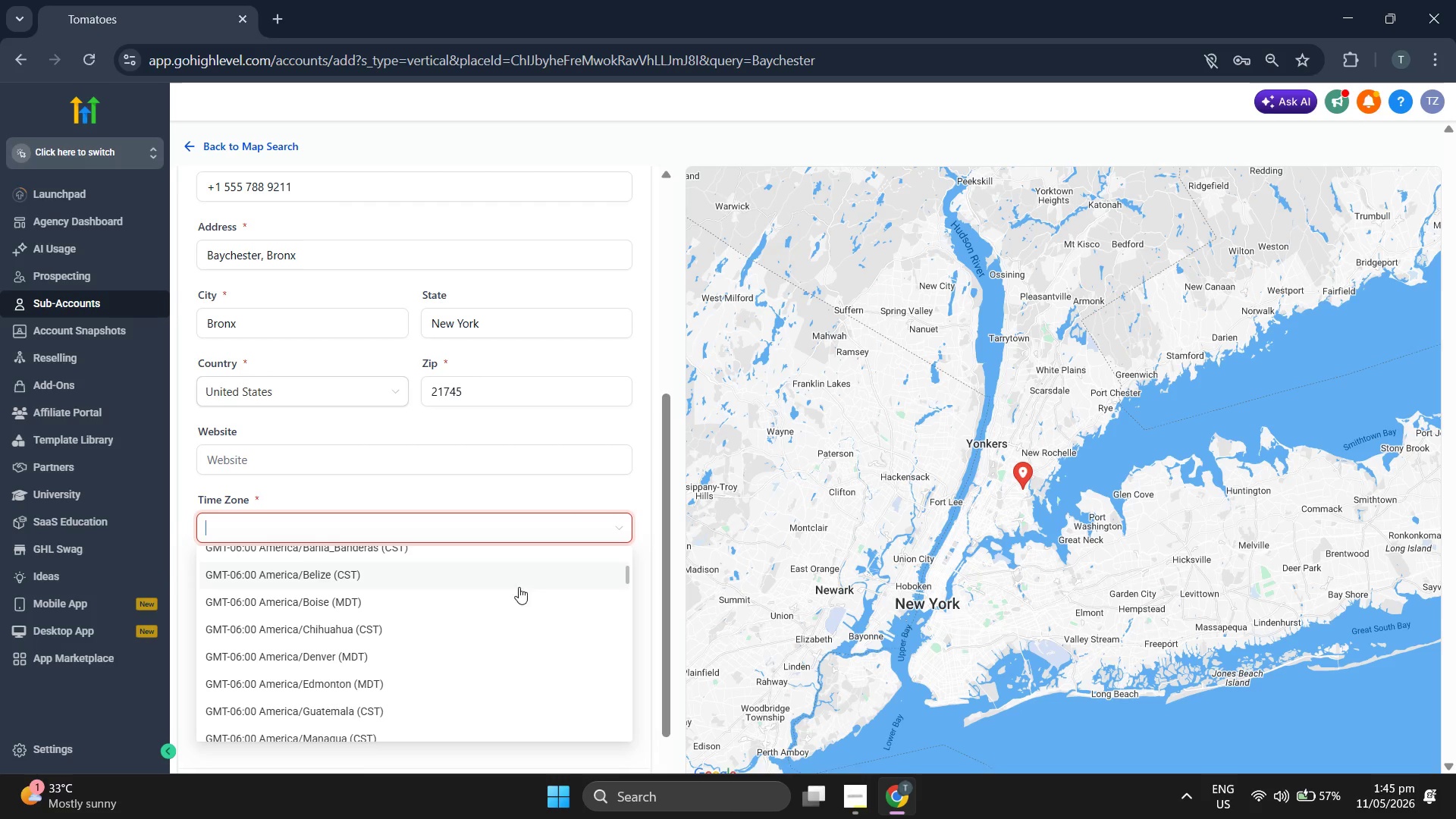 
scroll: coordinate [877, 515], scroll_direction: up, amount: 1.0
 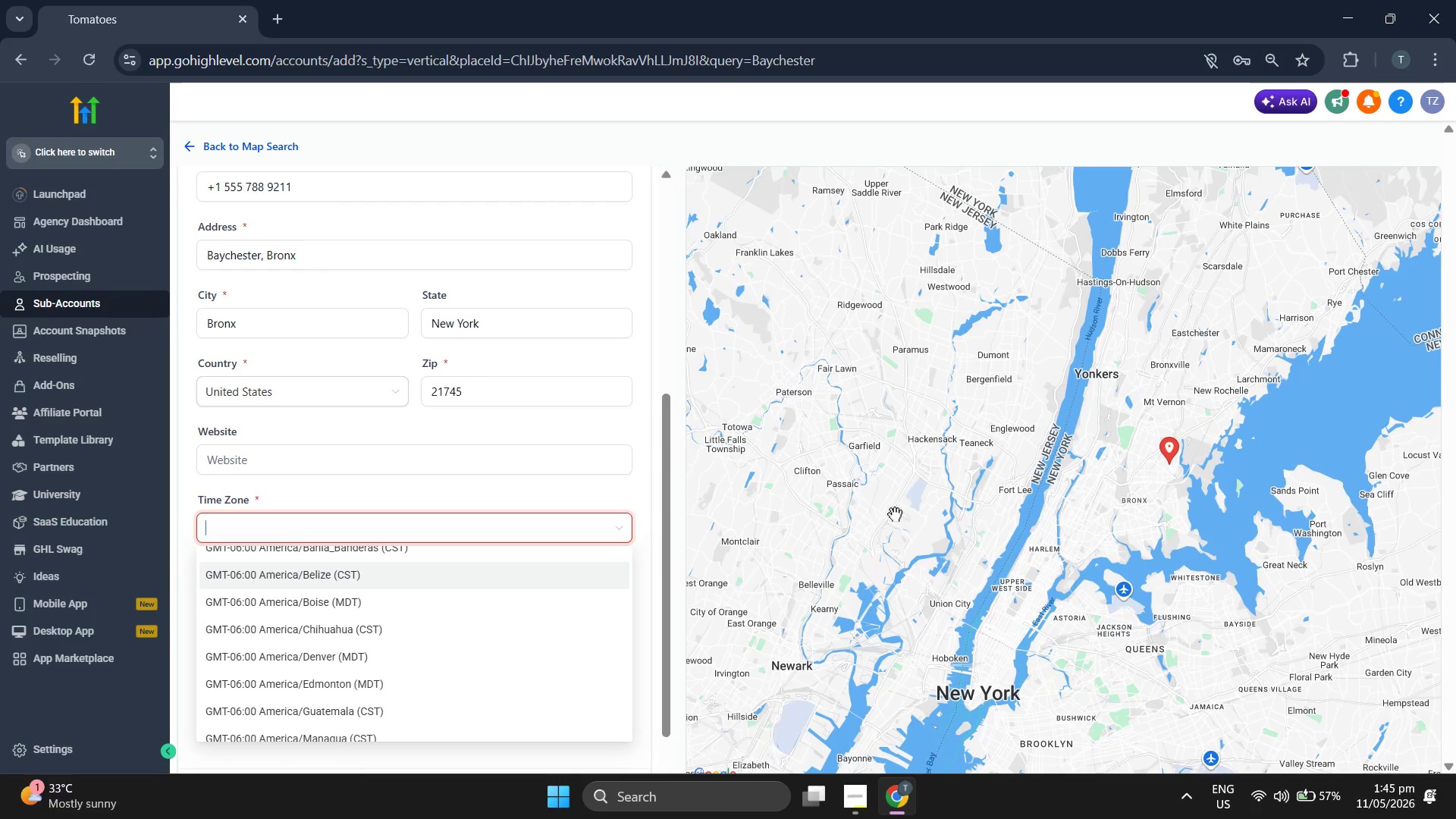 
left_click_drag(start_coordinate=[1059, 531], to_coordinate=[995, 529])
 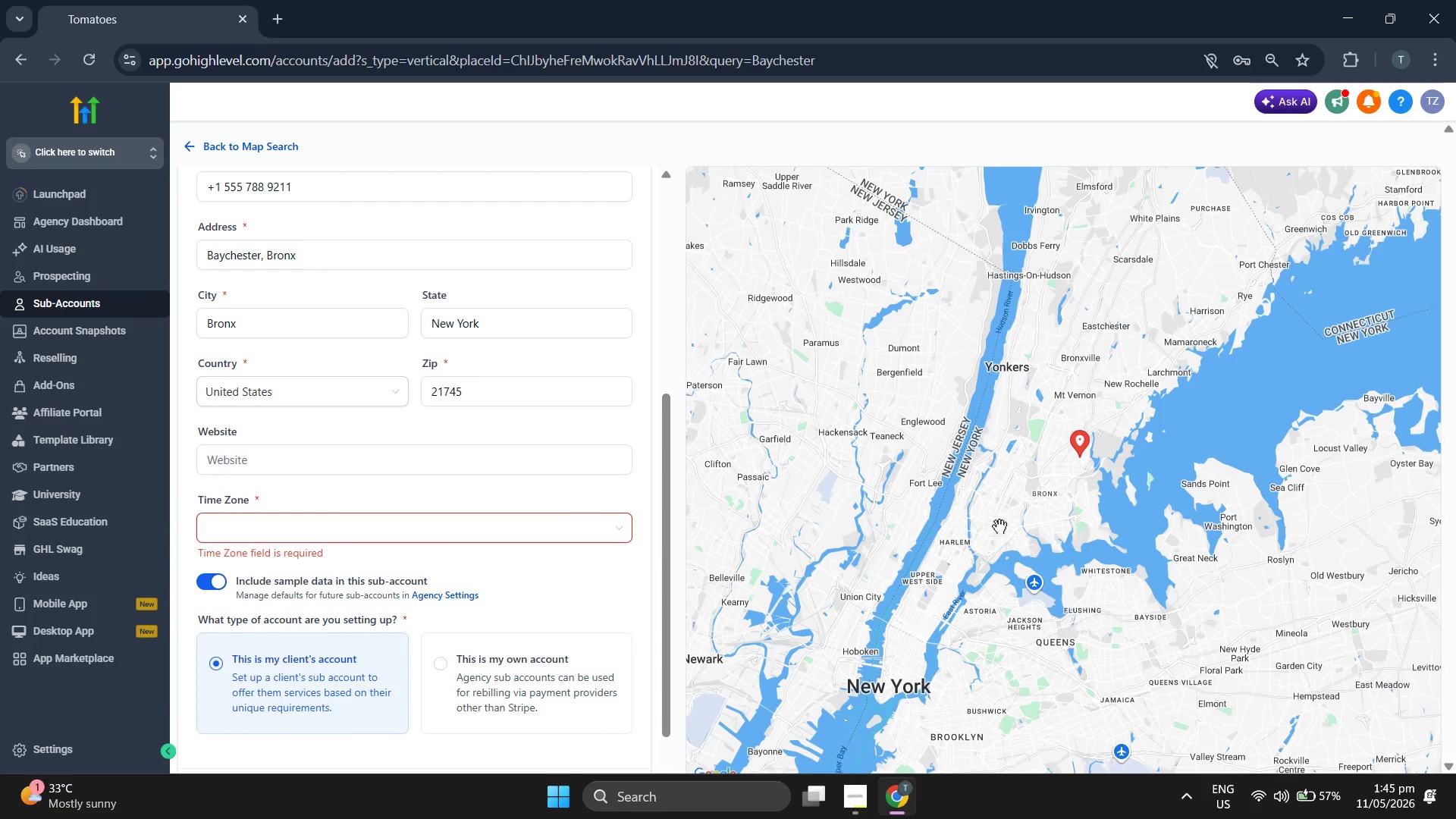 
scroll: coordinate [999, 526], scroll_direction: up, amount: 1.0
 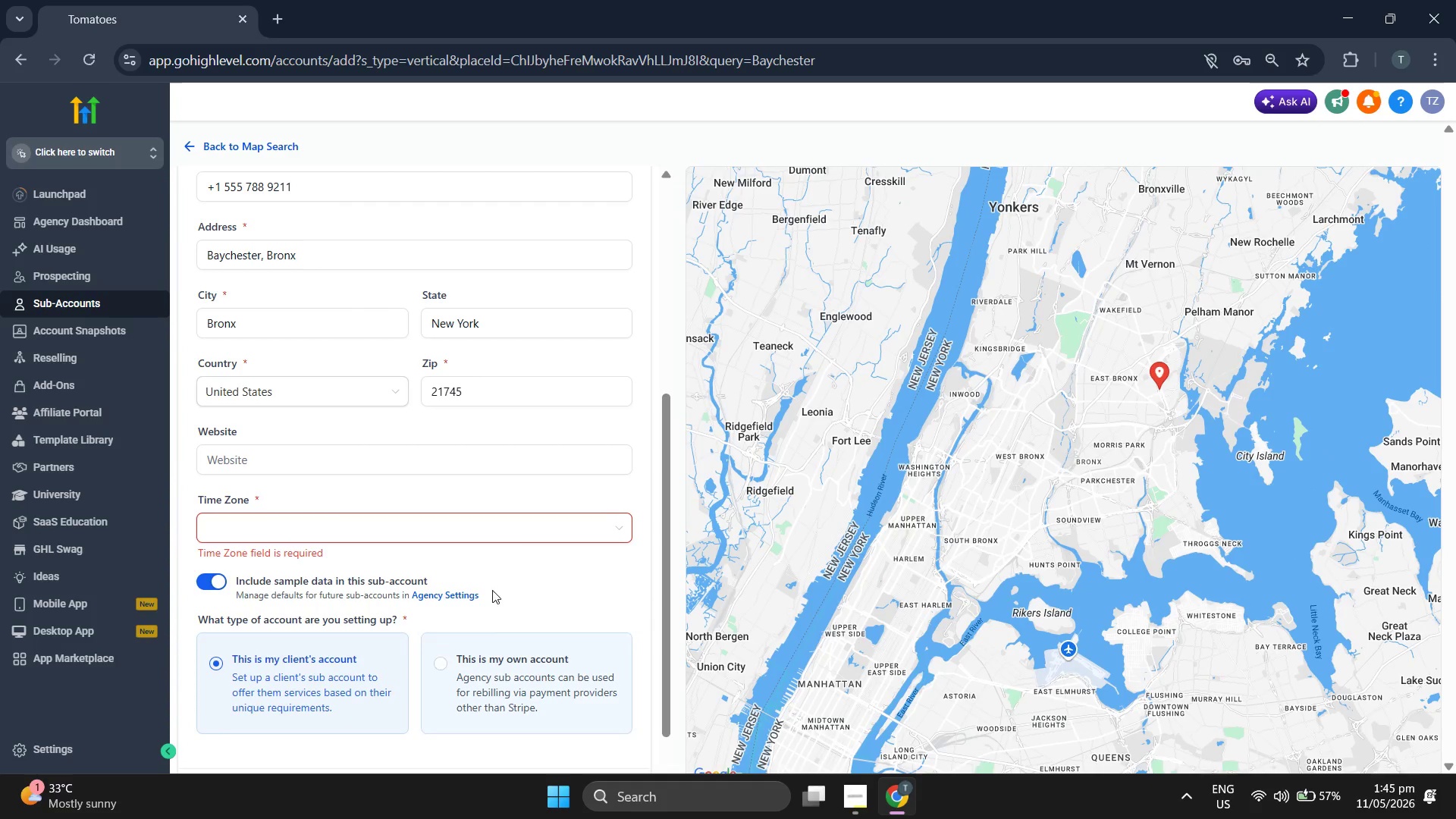 
left_click([558, 535])
 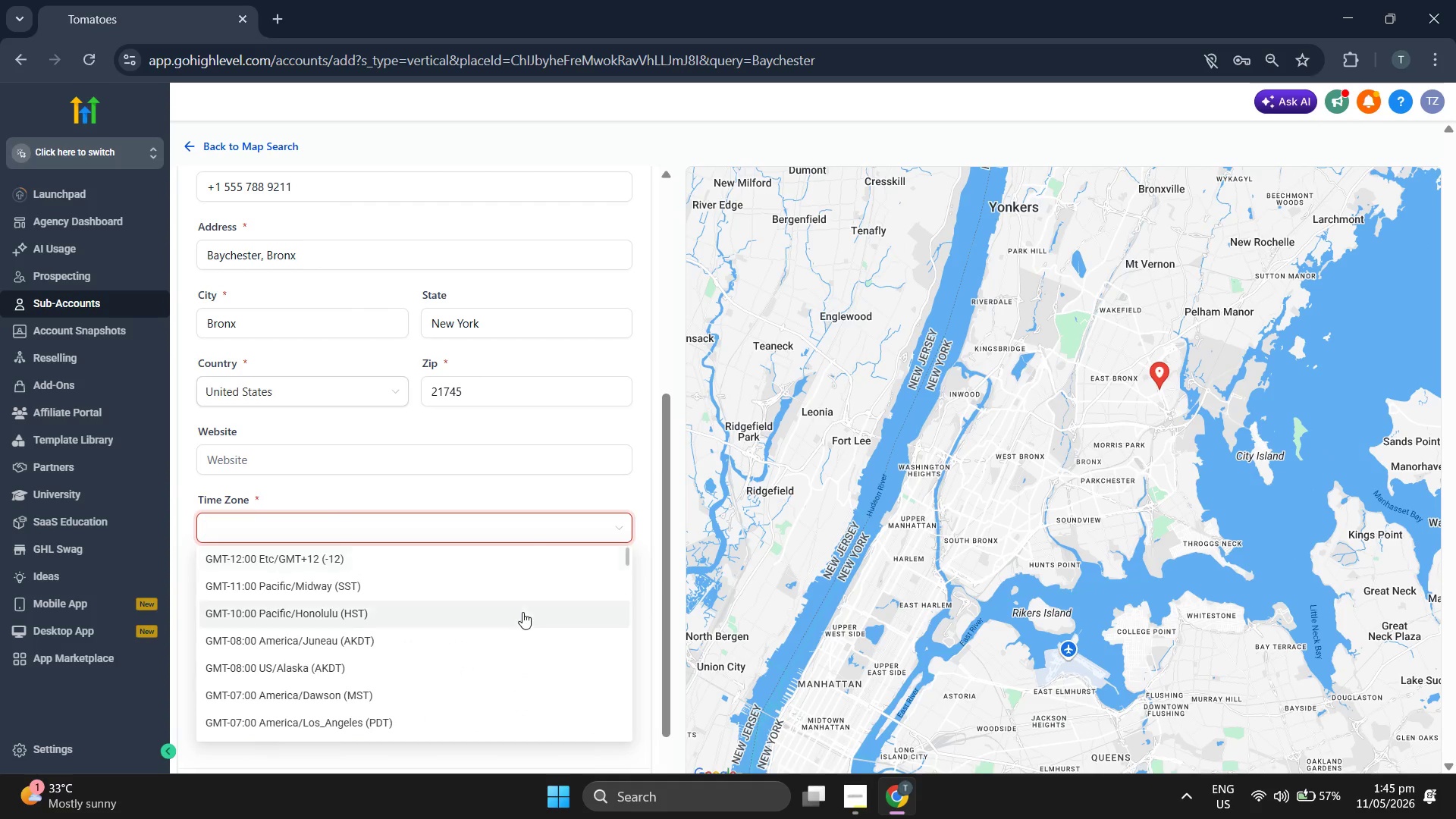 
scroll: coordinate [516, 607], scroll_direction: down, amount: 6.0
 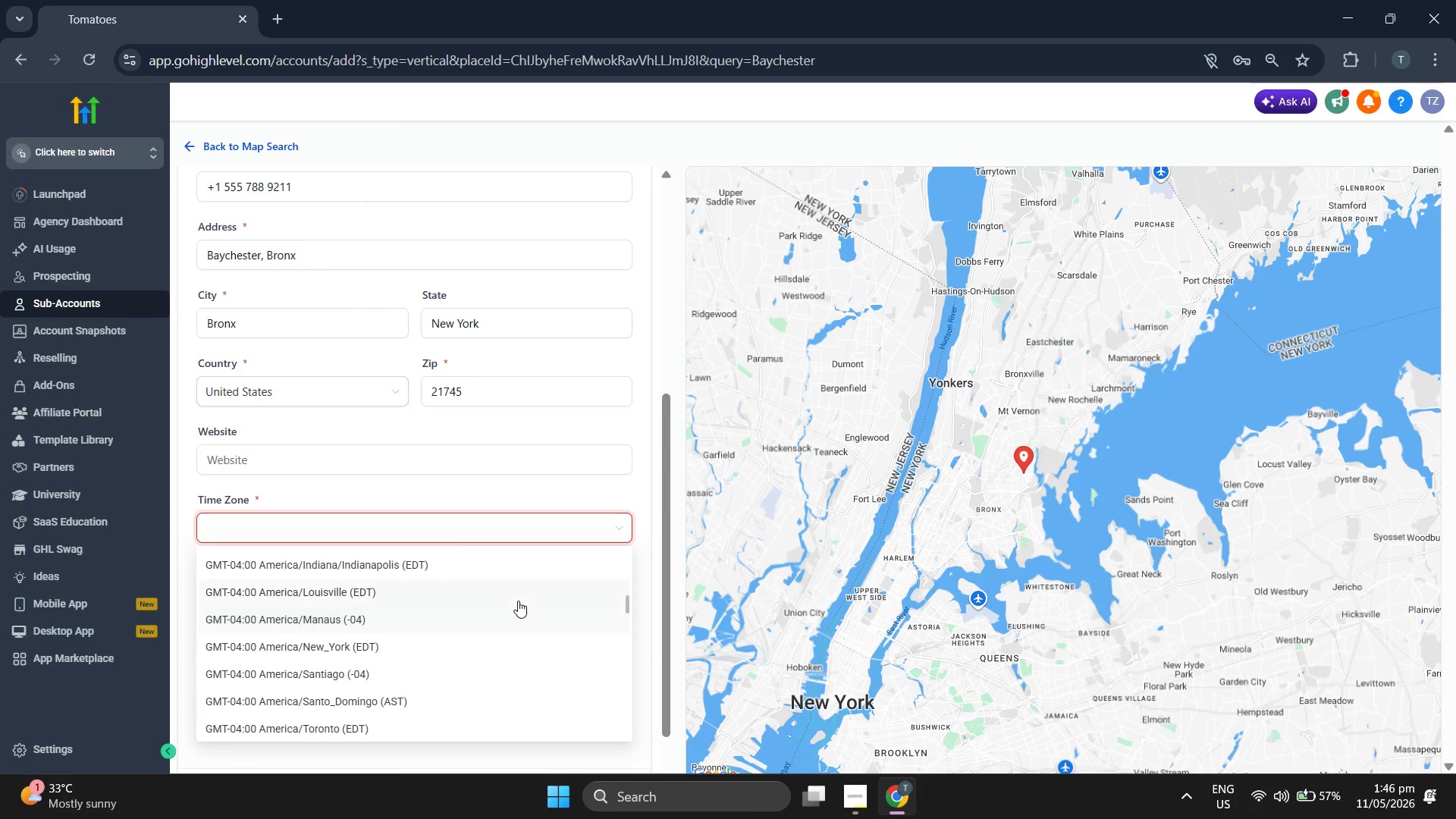 
type(ne)
 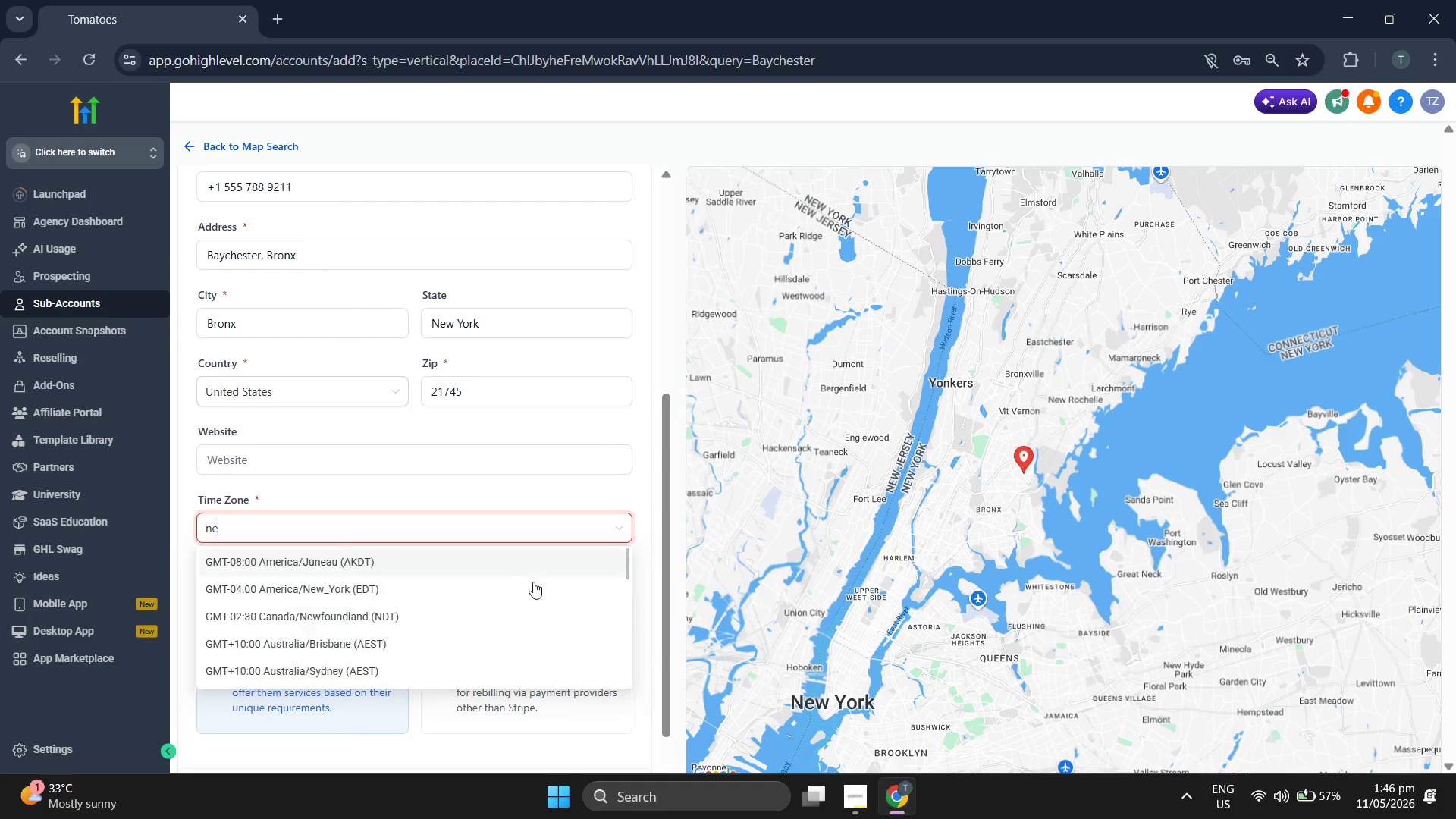 
key(W)
 